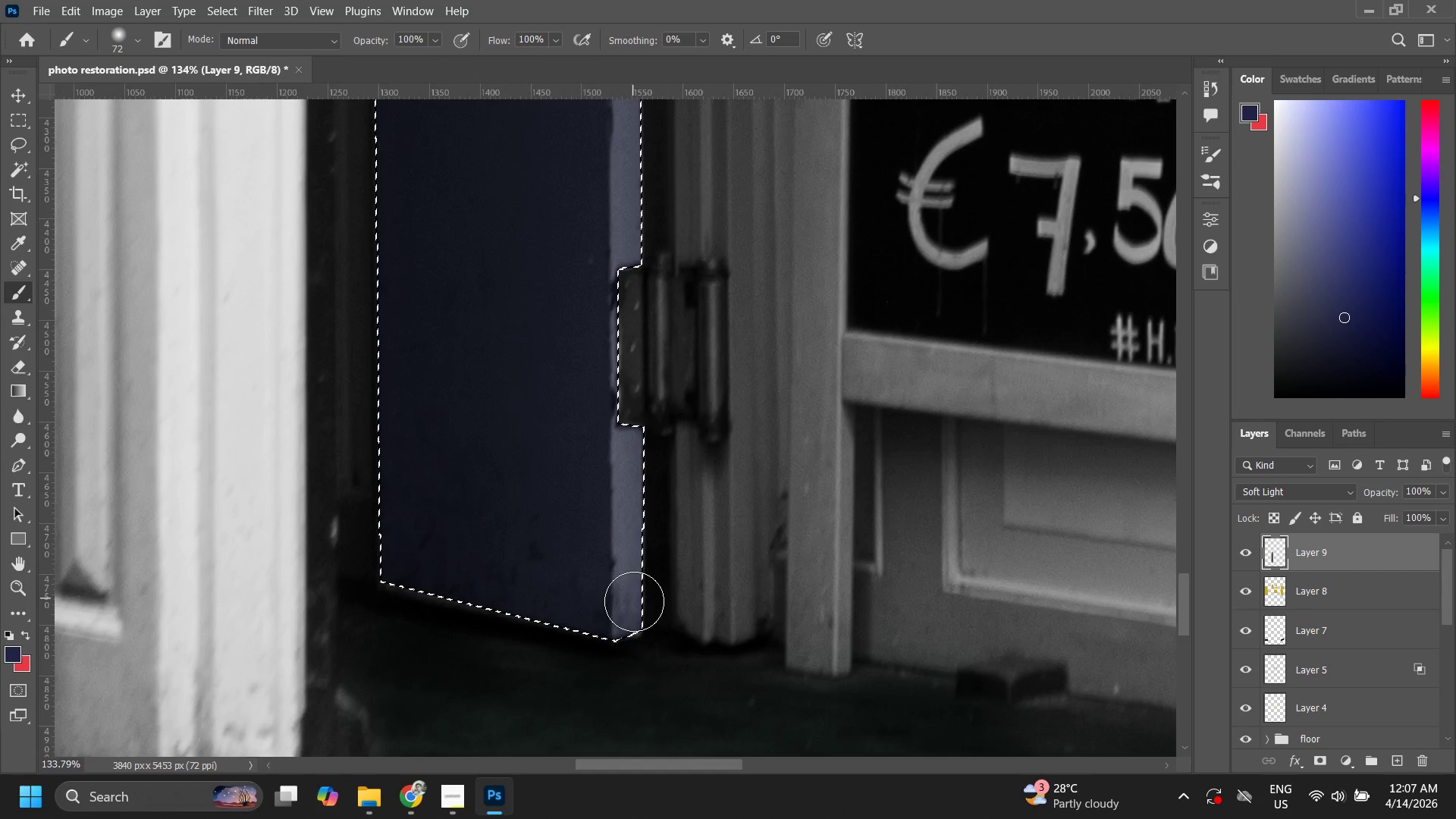 
left_click_drag(start_coordinate=[627, 611], to_coordinate=[381, 602])
 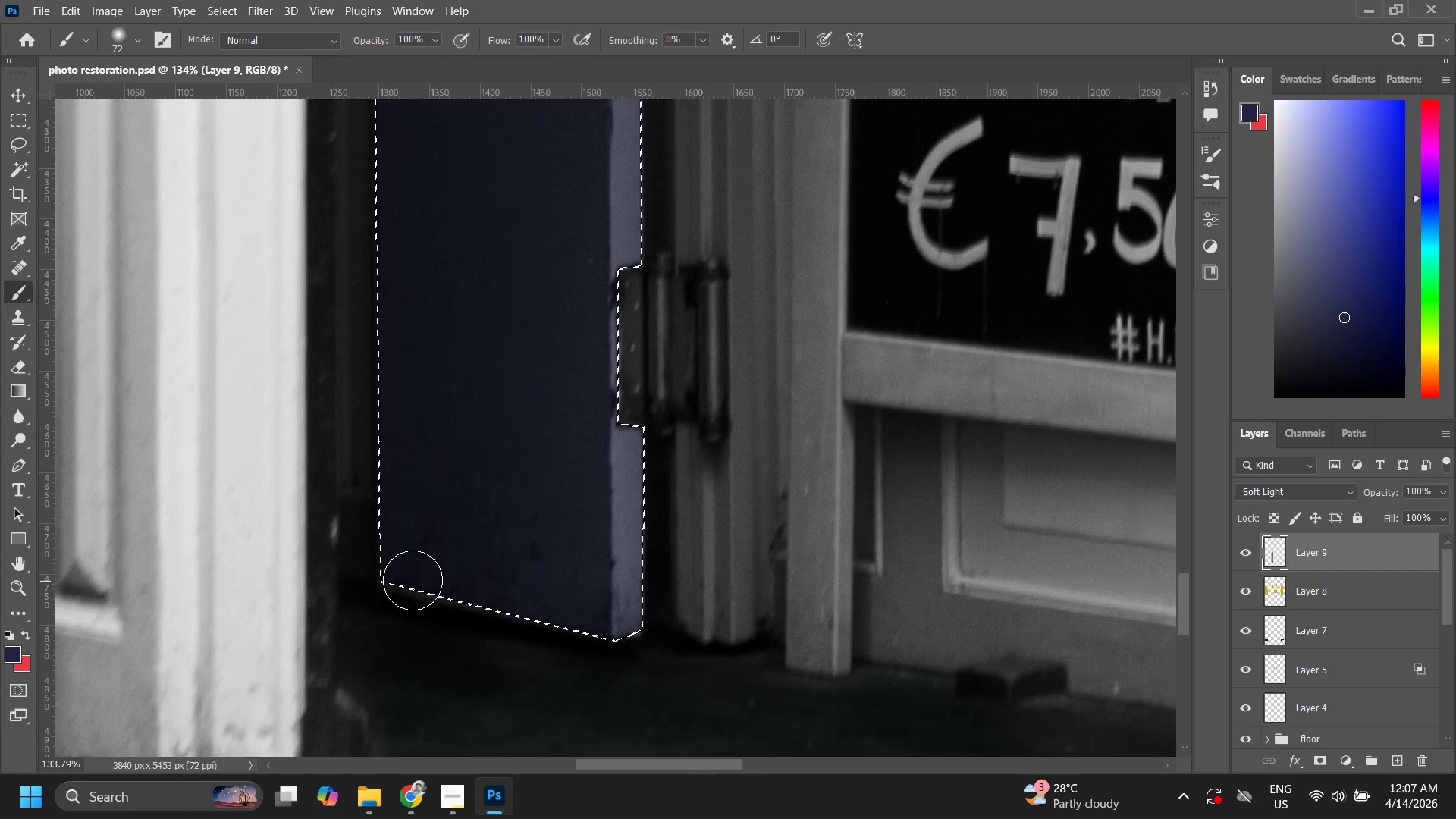 
left_click_drag(start_coordinate=[416, 582], to_coordinate=[406, 565])
 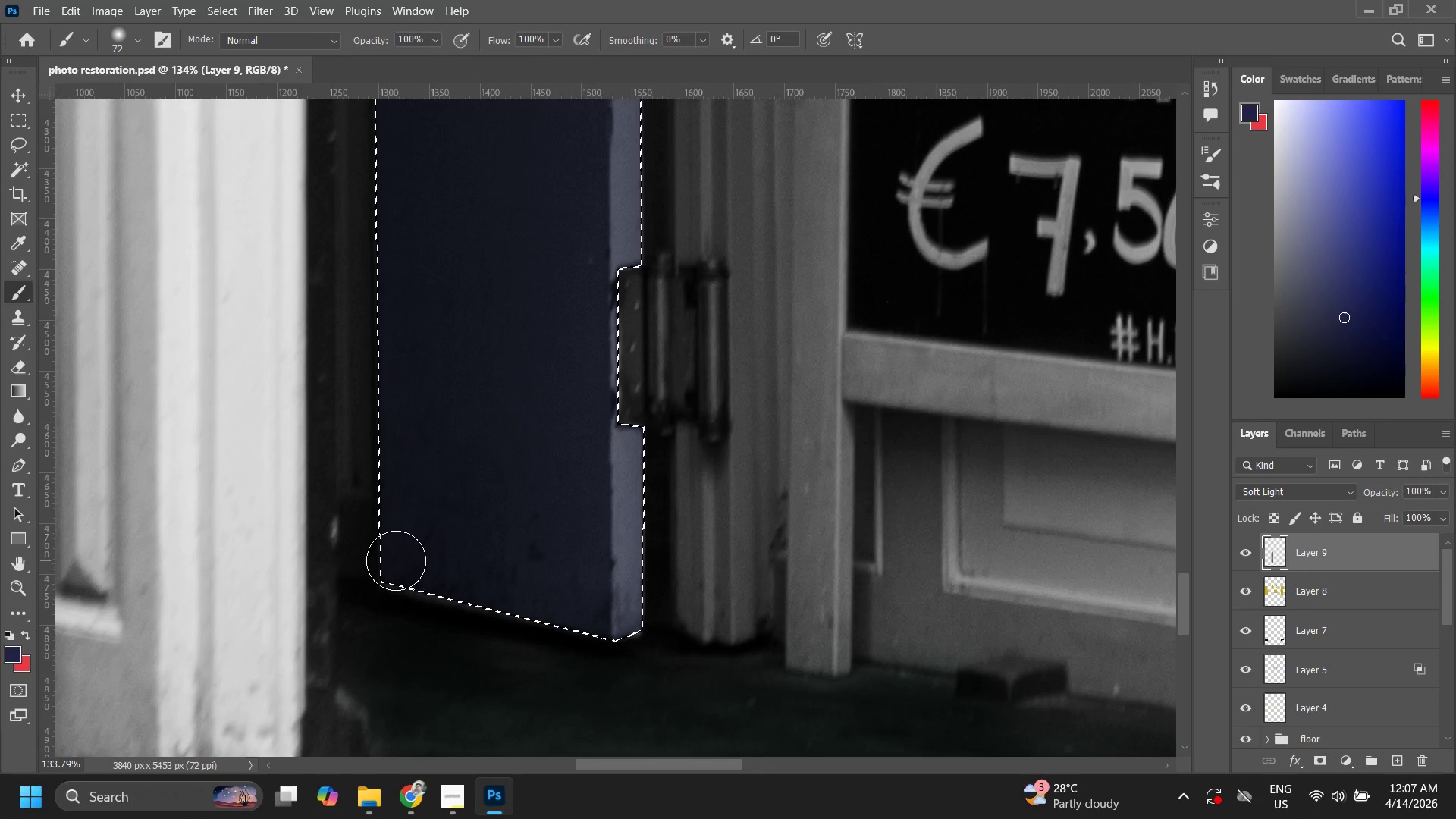 
left_click_drag(start_coordinate=[397, 561], to_coordinate=[396, 550])
 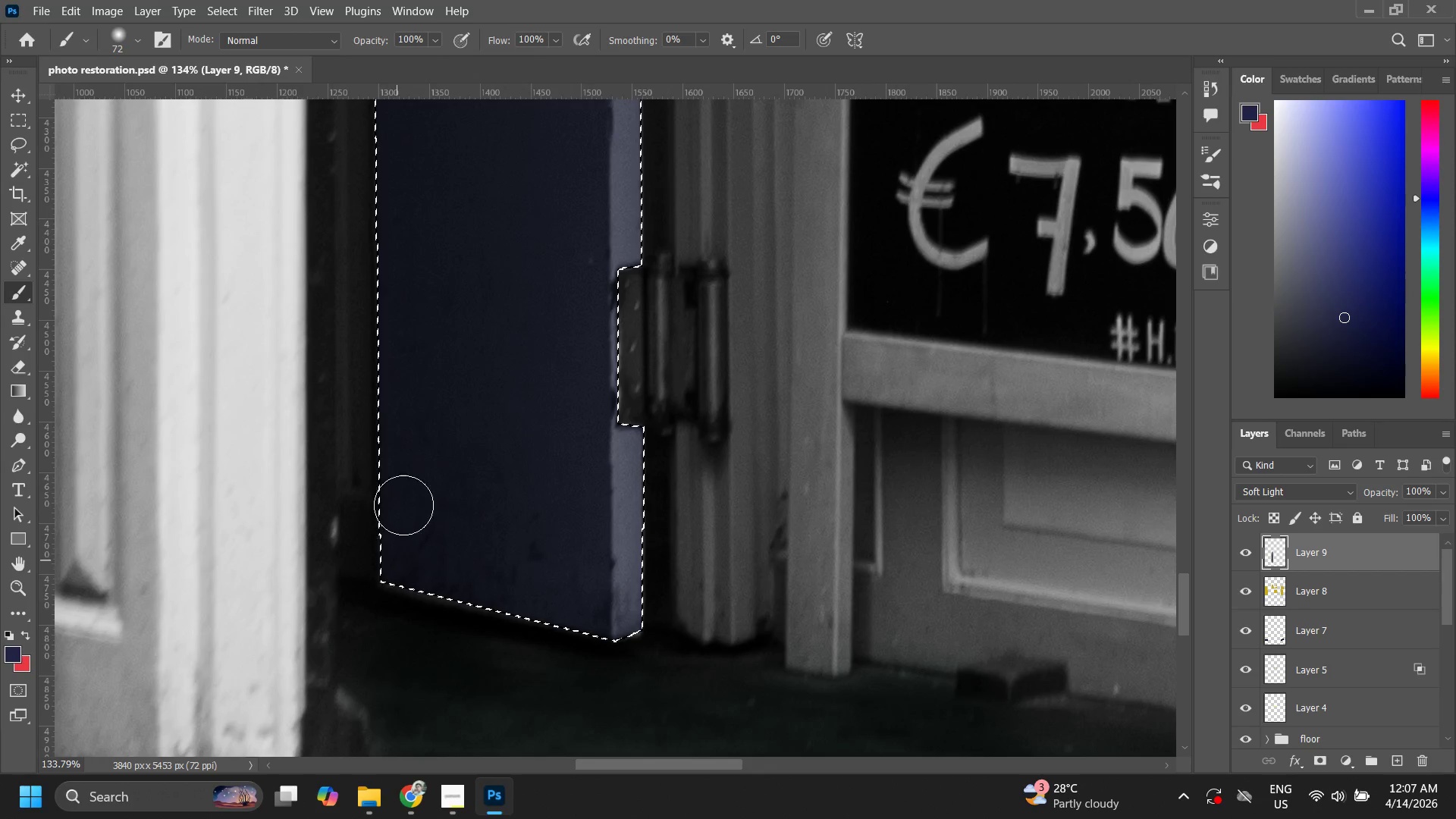 
hold_key(key=Space, duration=0.73)
 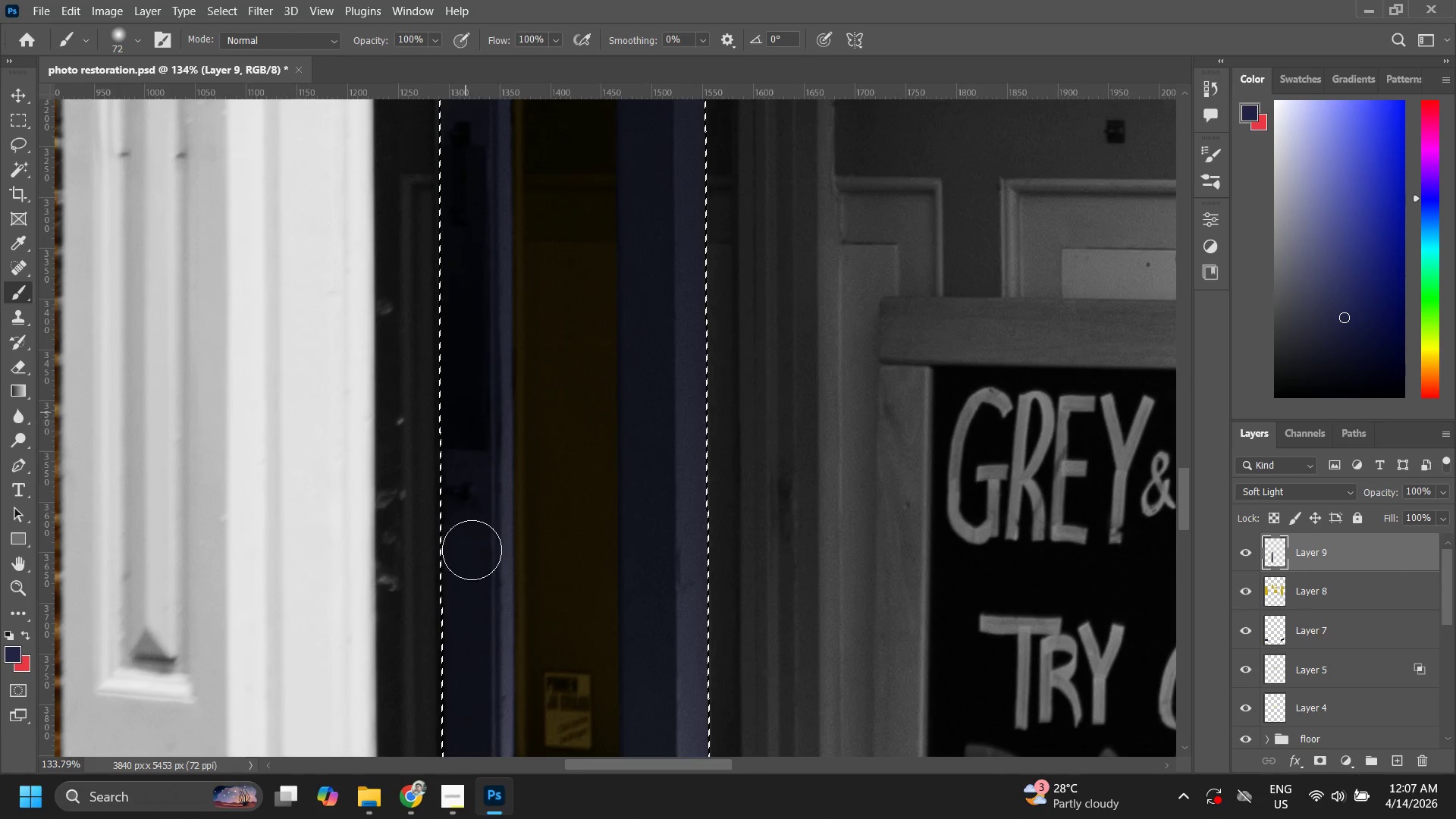 
left_click_drag(start_coordinate=[424, 240], to_coordinate=[440, 623])
 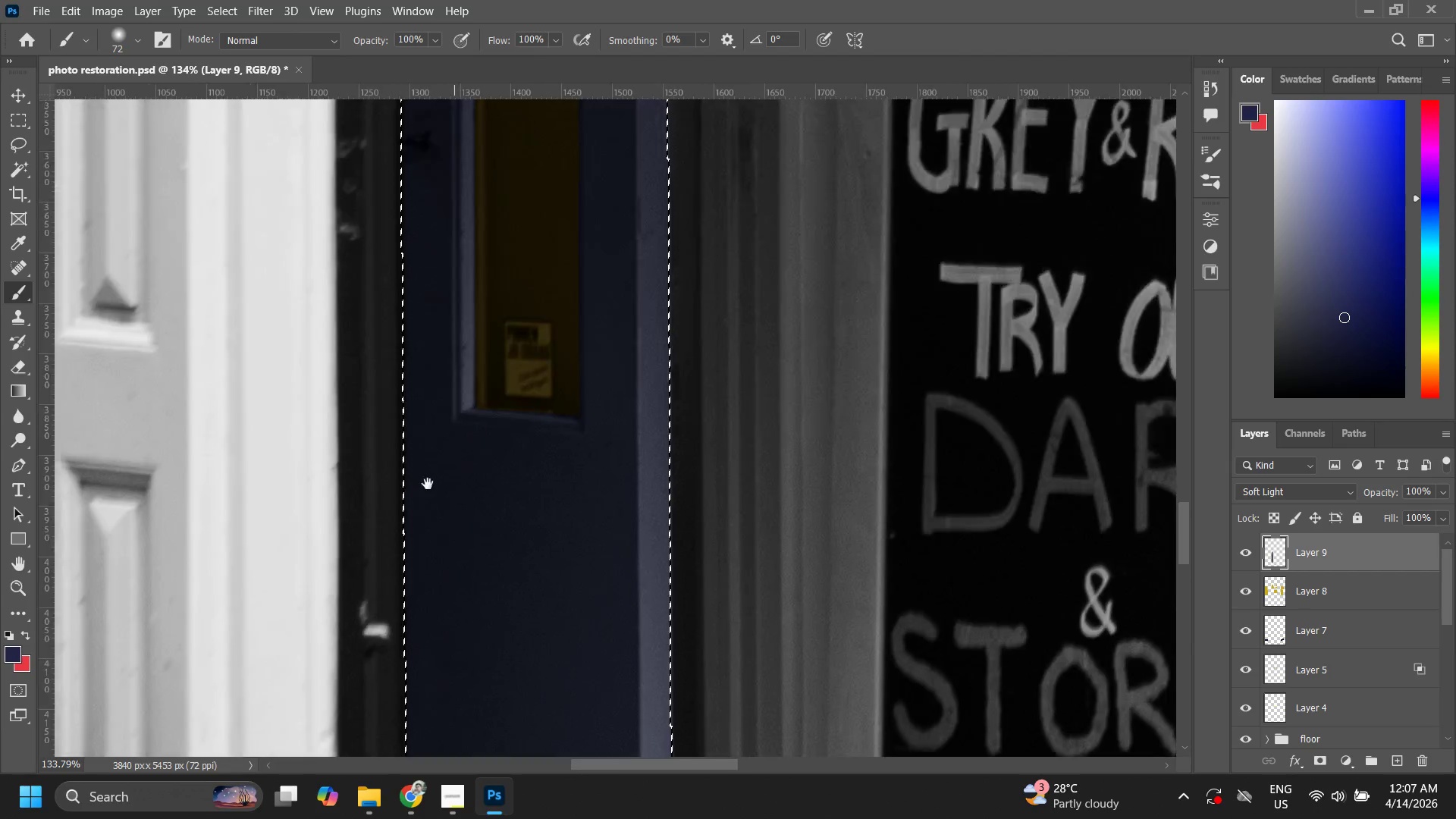 
left_click_drag(start_coordinate=[428, 484], to_coordinate=[444, 571])
 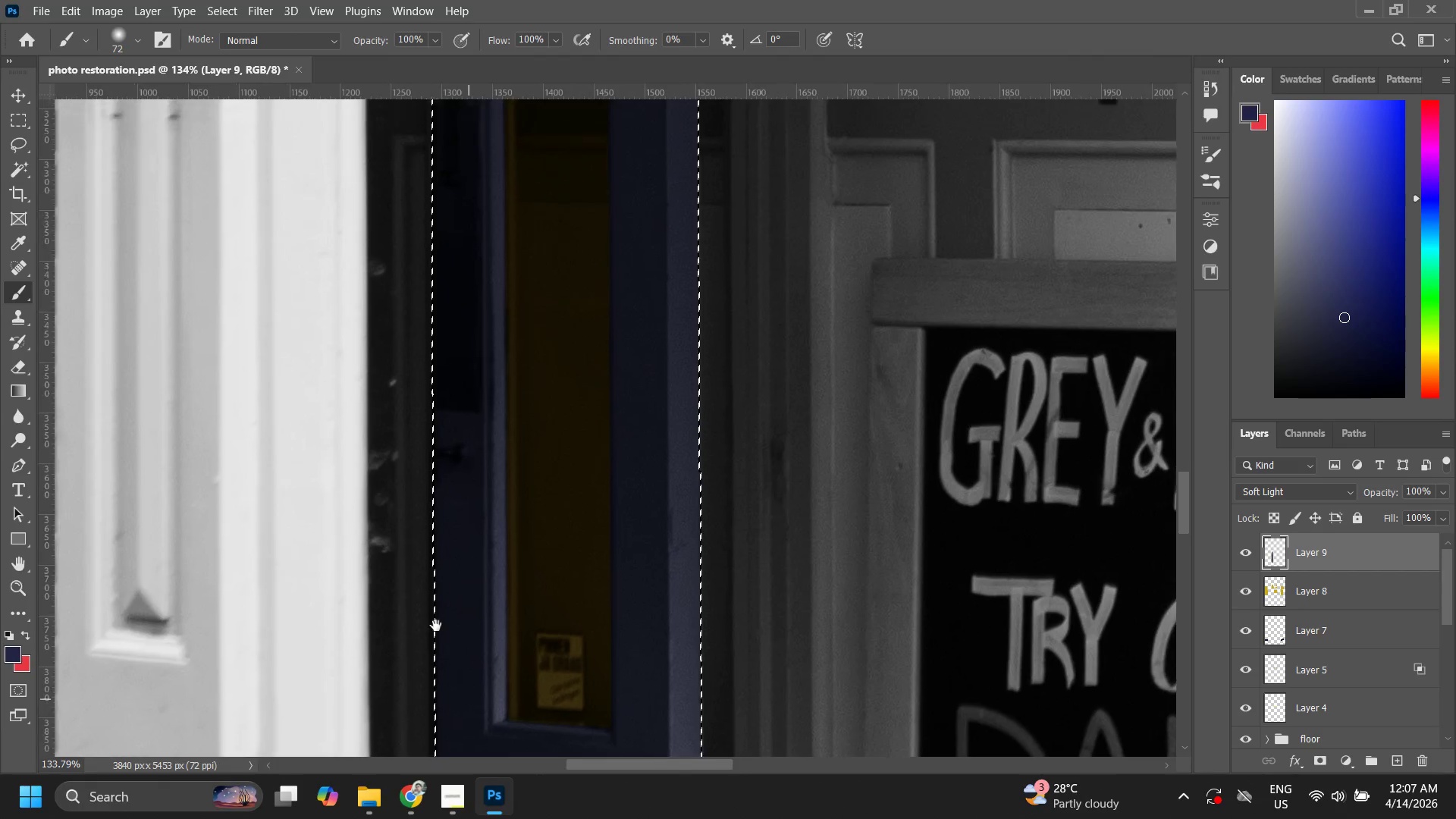 
left_click_drag(start_coordinate=[438, 626], to_coordinate=[474, 441])
 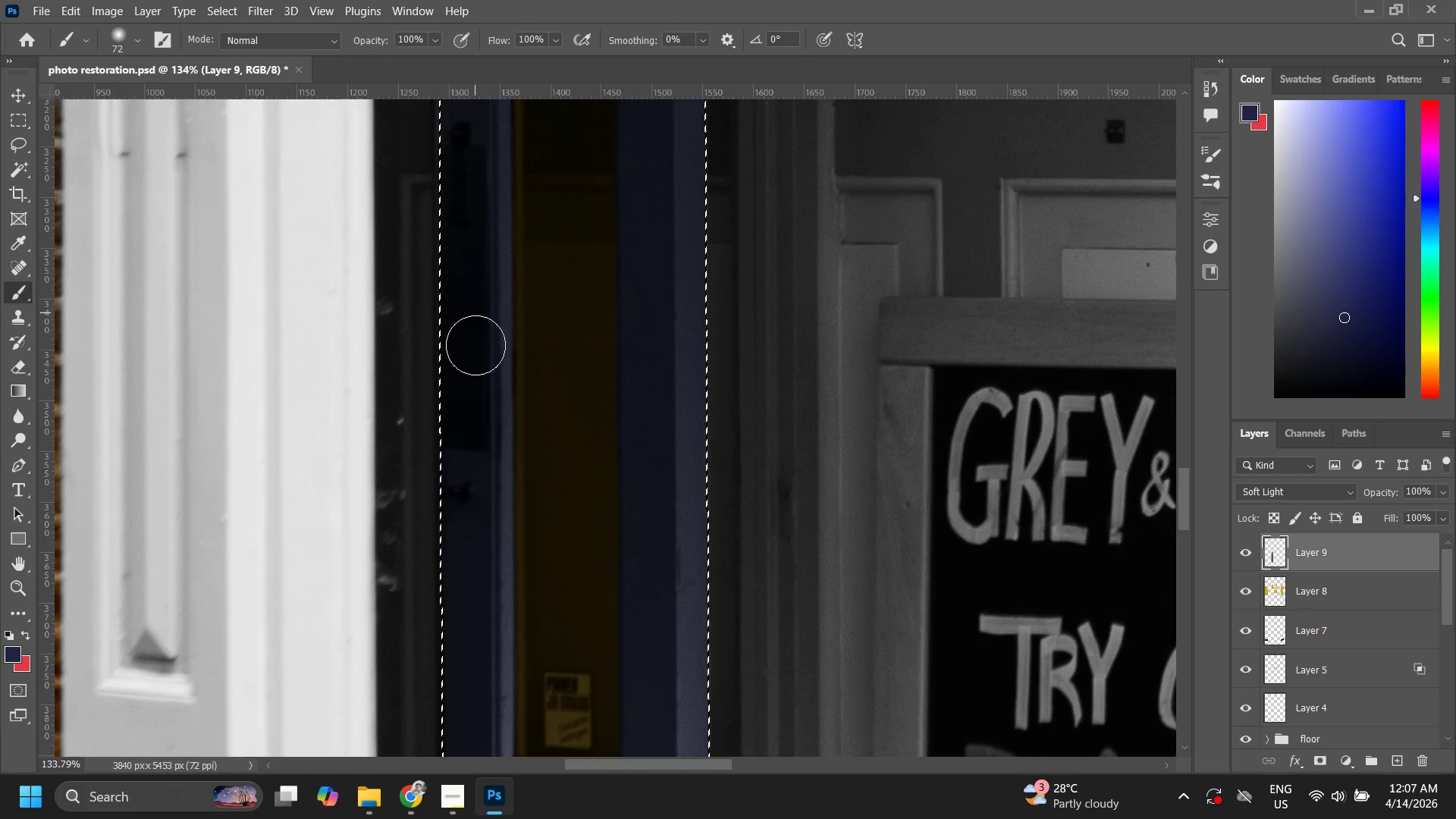 
left_click_drag(start_coordinate=[475, 331], to_coordinate=[488, 382])
 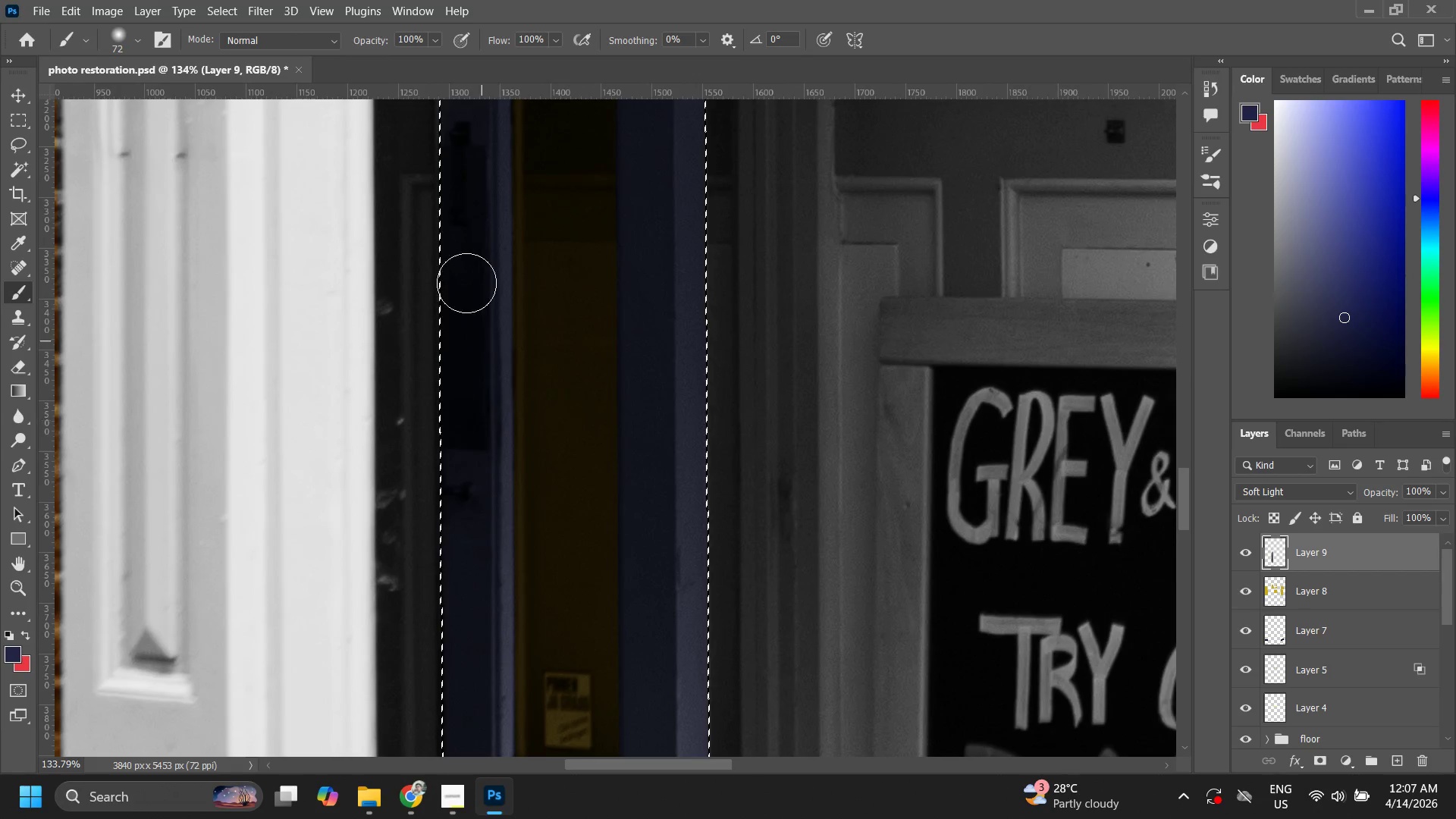 
left_click_drag(start_coordinate=[466, 374], to_coordinate=[472, 517])
 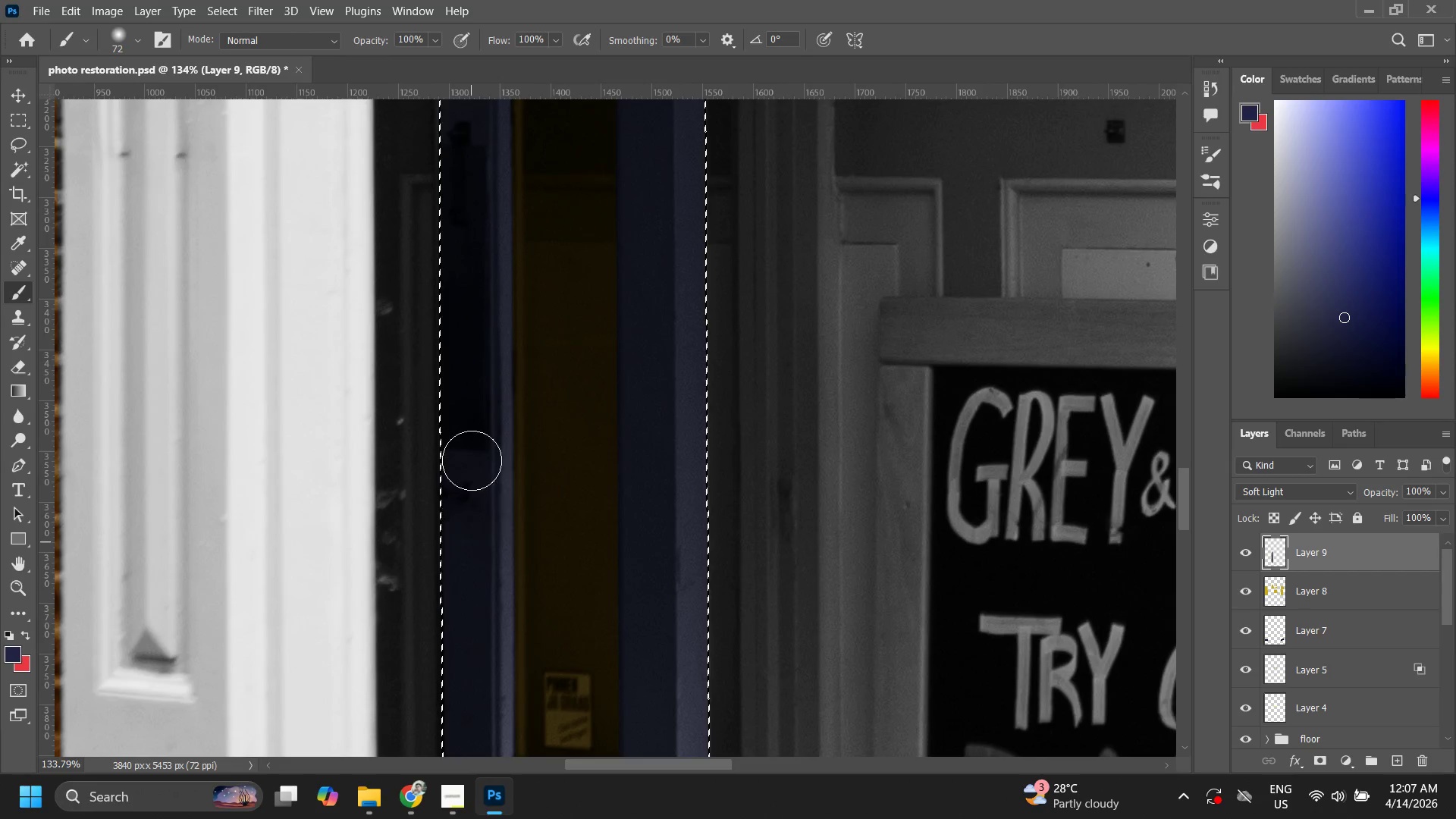 
left_click_drag(start_coordinate=[472, 463], to_coordinate=[487, 543])
 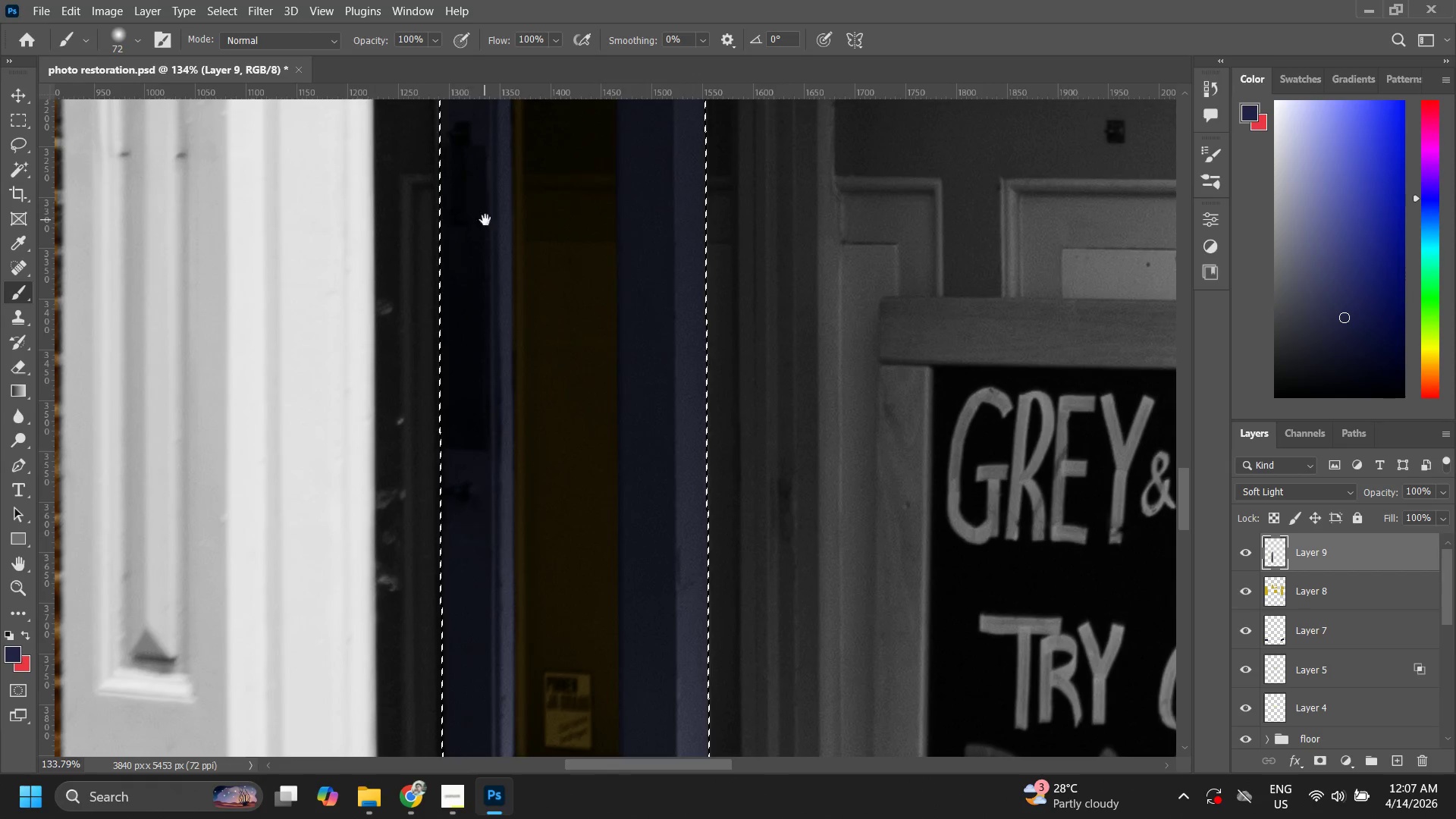 
hold_key(key=Space, duration=1.3)
 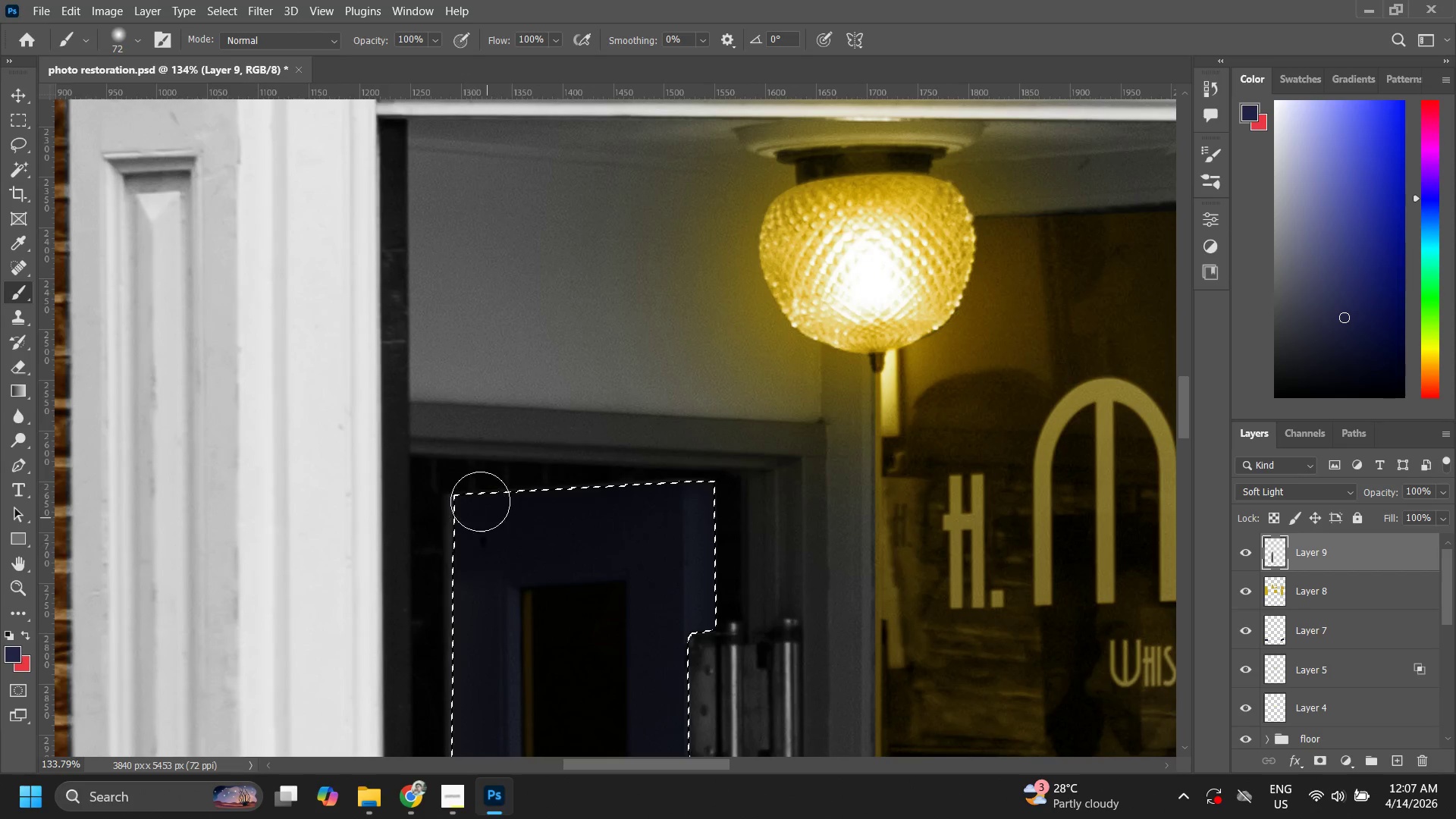 
left_click_drag(start_coordinate=[485, 222], to_coordinate=[475, 707])
 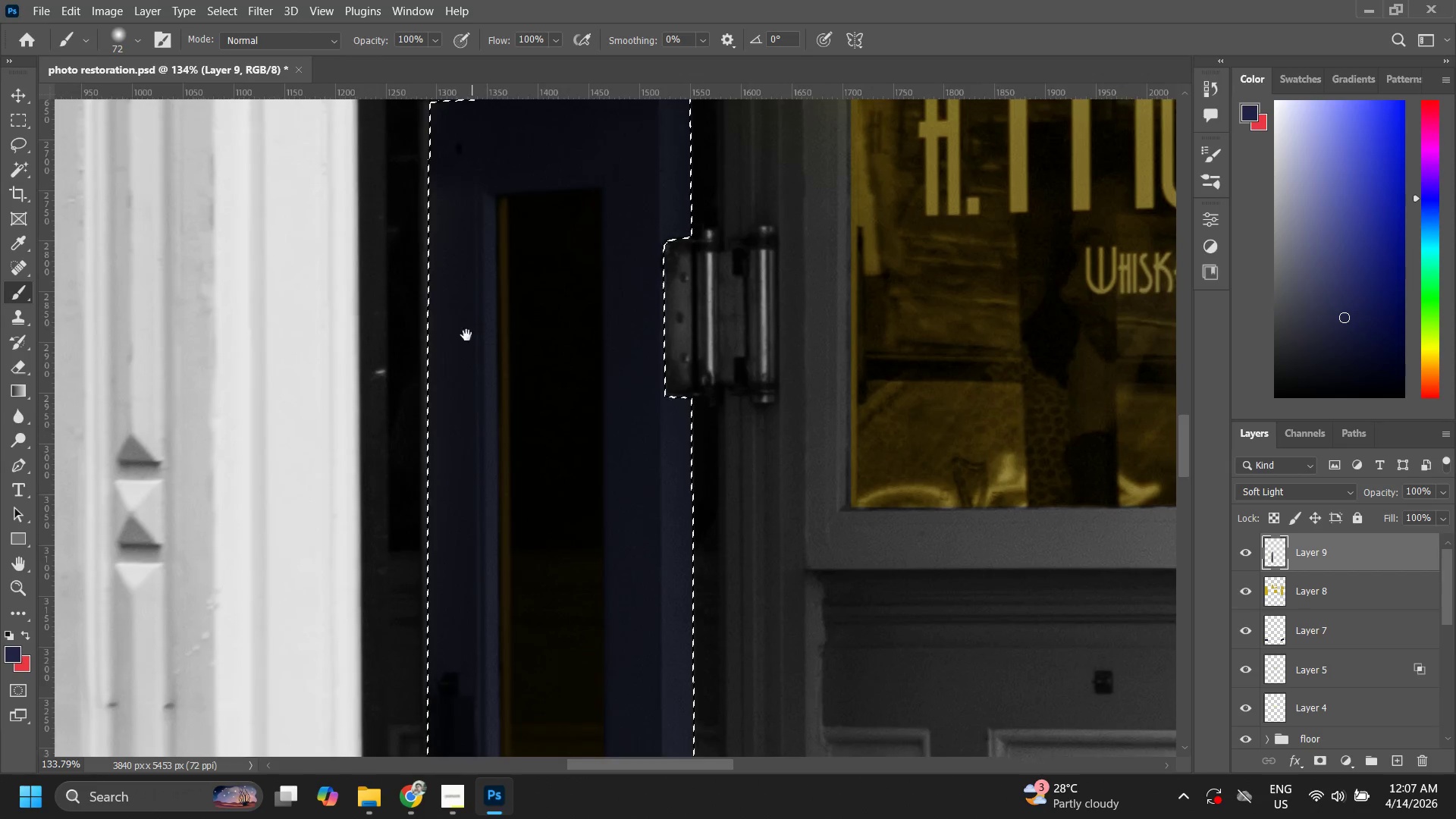 
left_click_drag(start_coordinate=[494, 224], to_coordinate=[516, 548])
 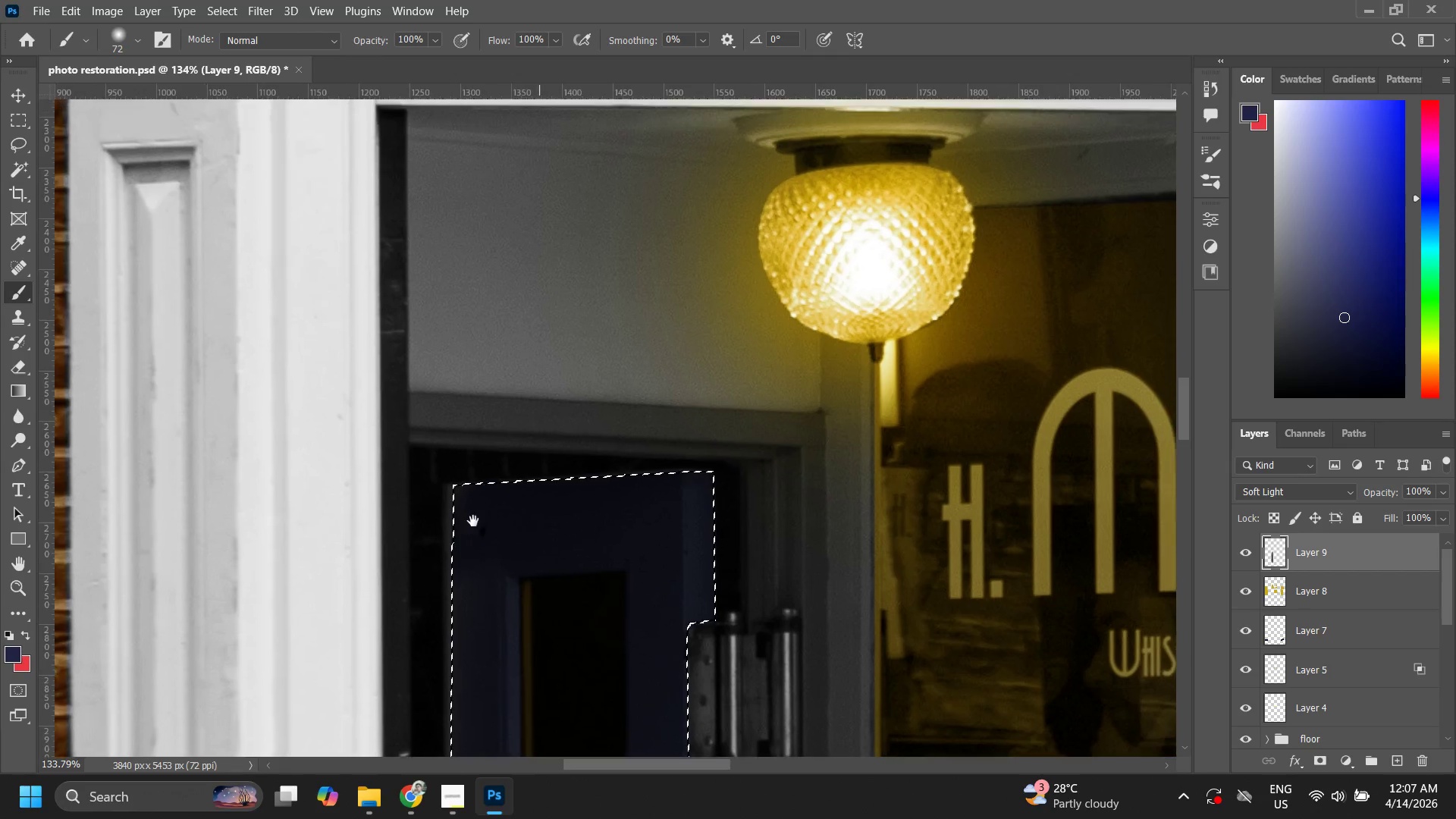 
left_click_drag(start_coordinate=[473, 521], to_coordinate=[473, 488])
 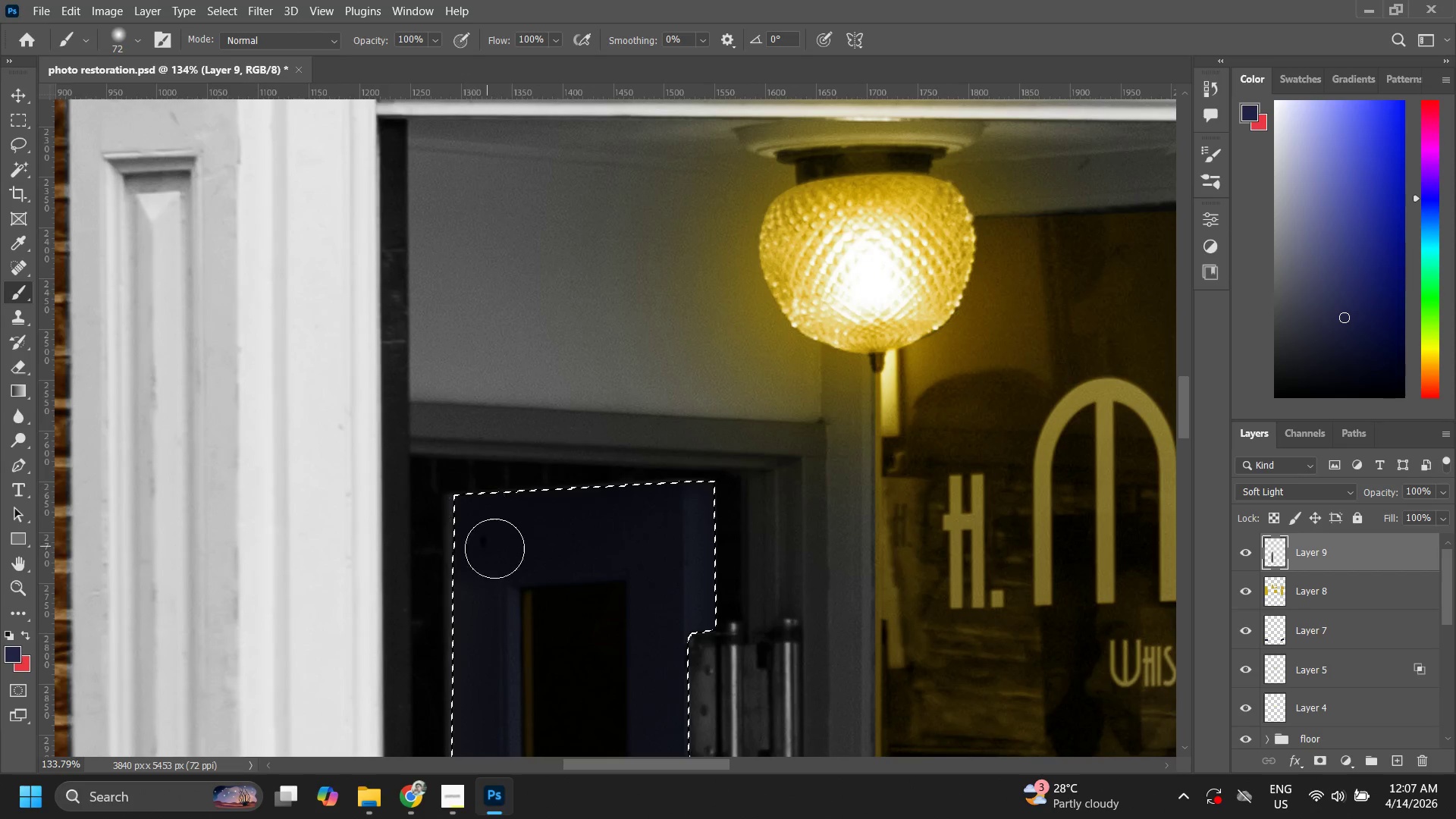 
left_click_drag(start_coordinate=[494, 544], to_coordinate=[480, 495])
 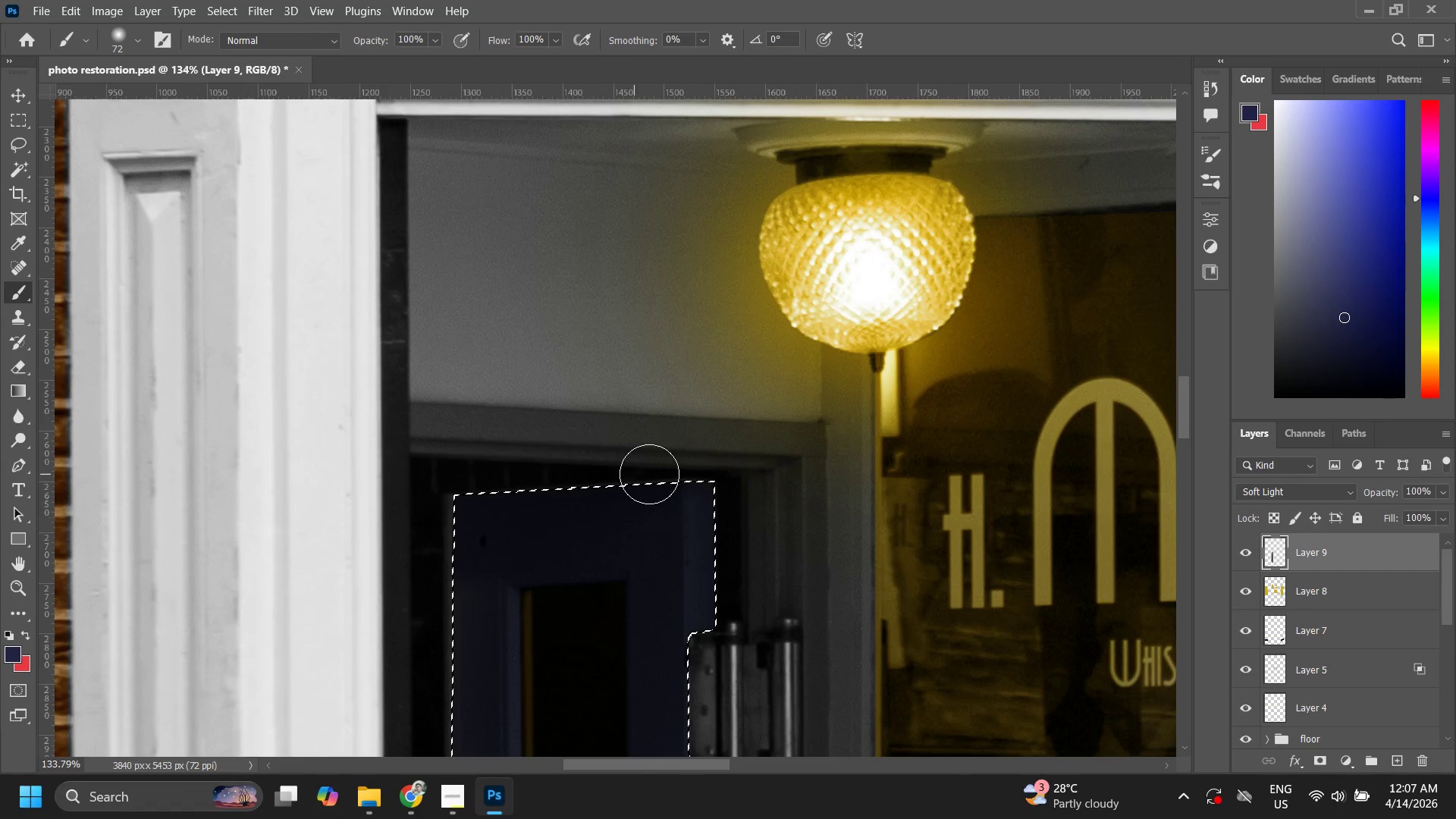 
left_click_drag(start_coordinate=[635, 475], to_coordinate=[654, 474])
 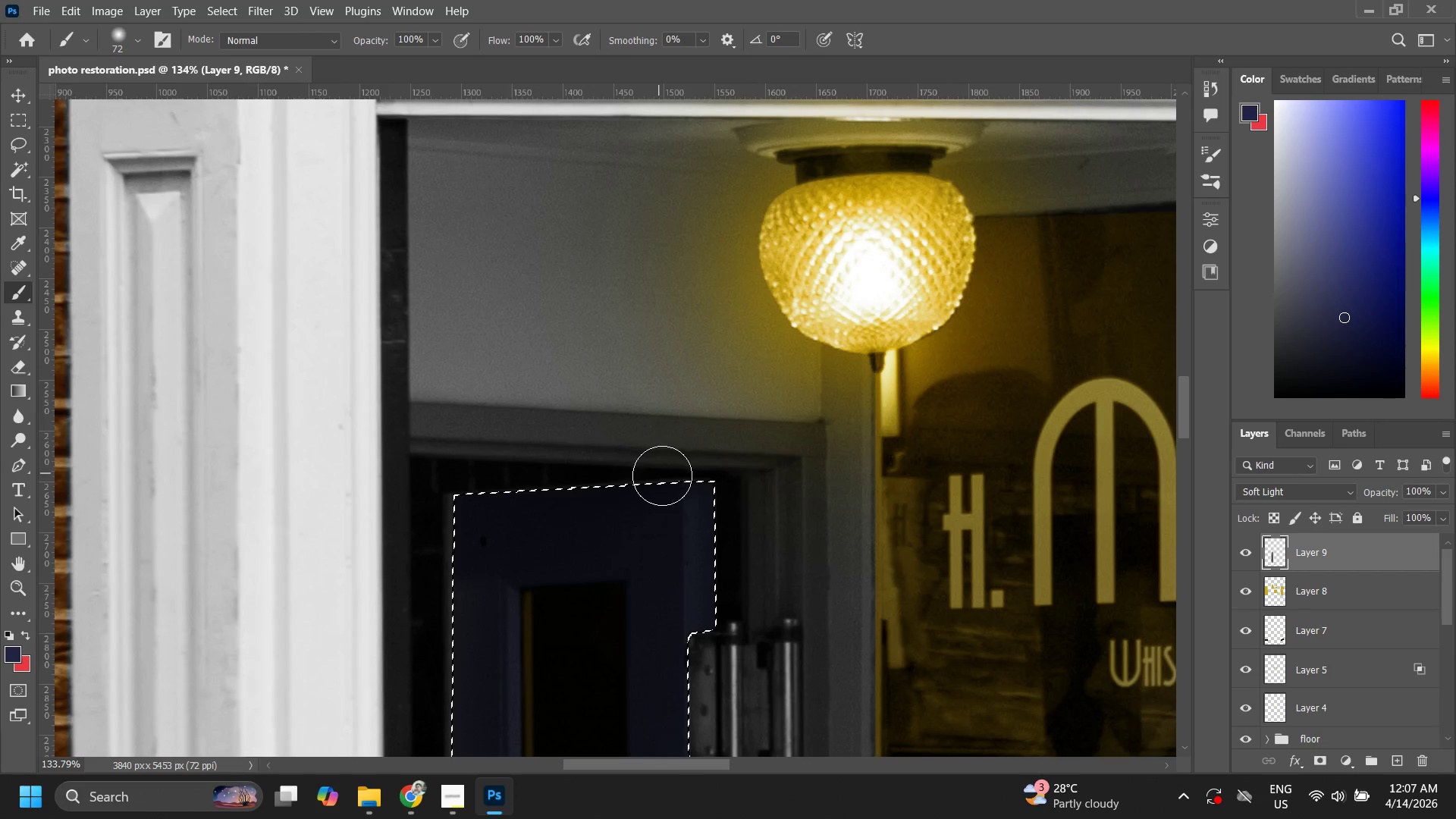 
left_click_drag(start_coordinate=[664, 475], to_coordinate=[671, 477])
 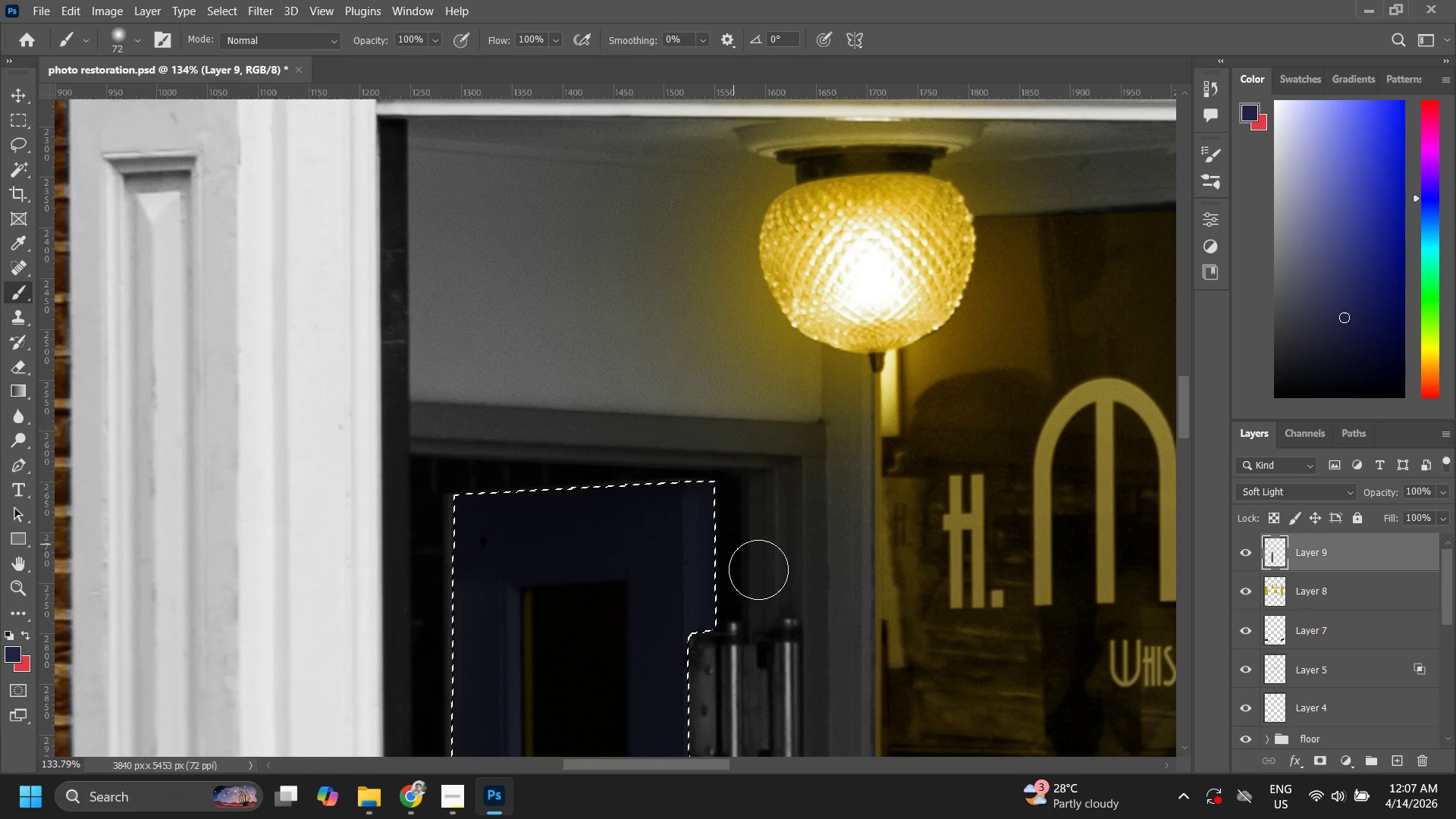 
key(Control+ControlLeft)
 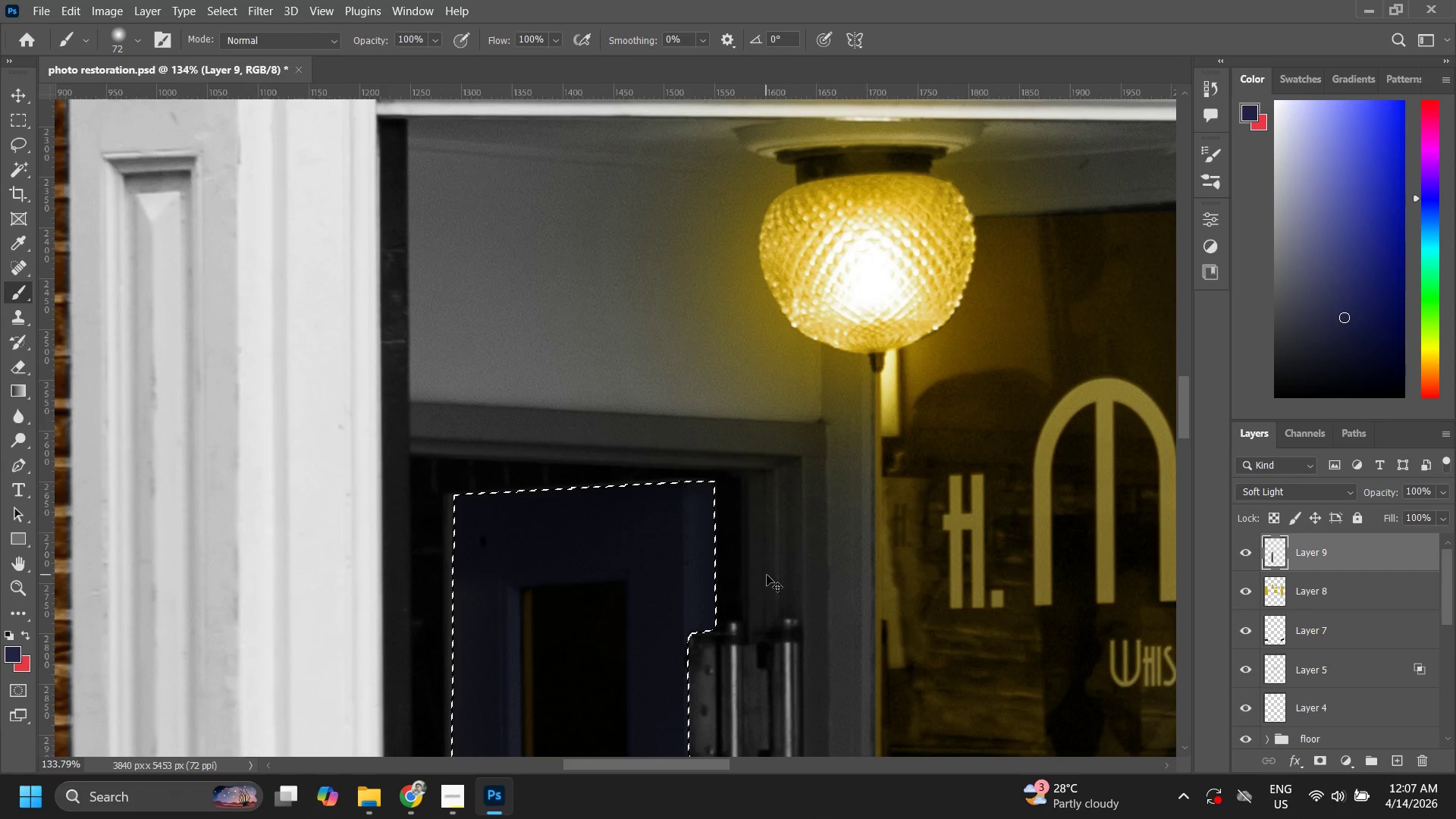 
key(Control+S)
 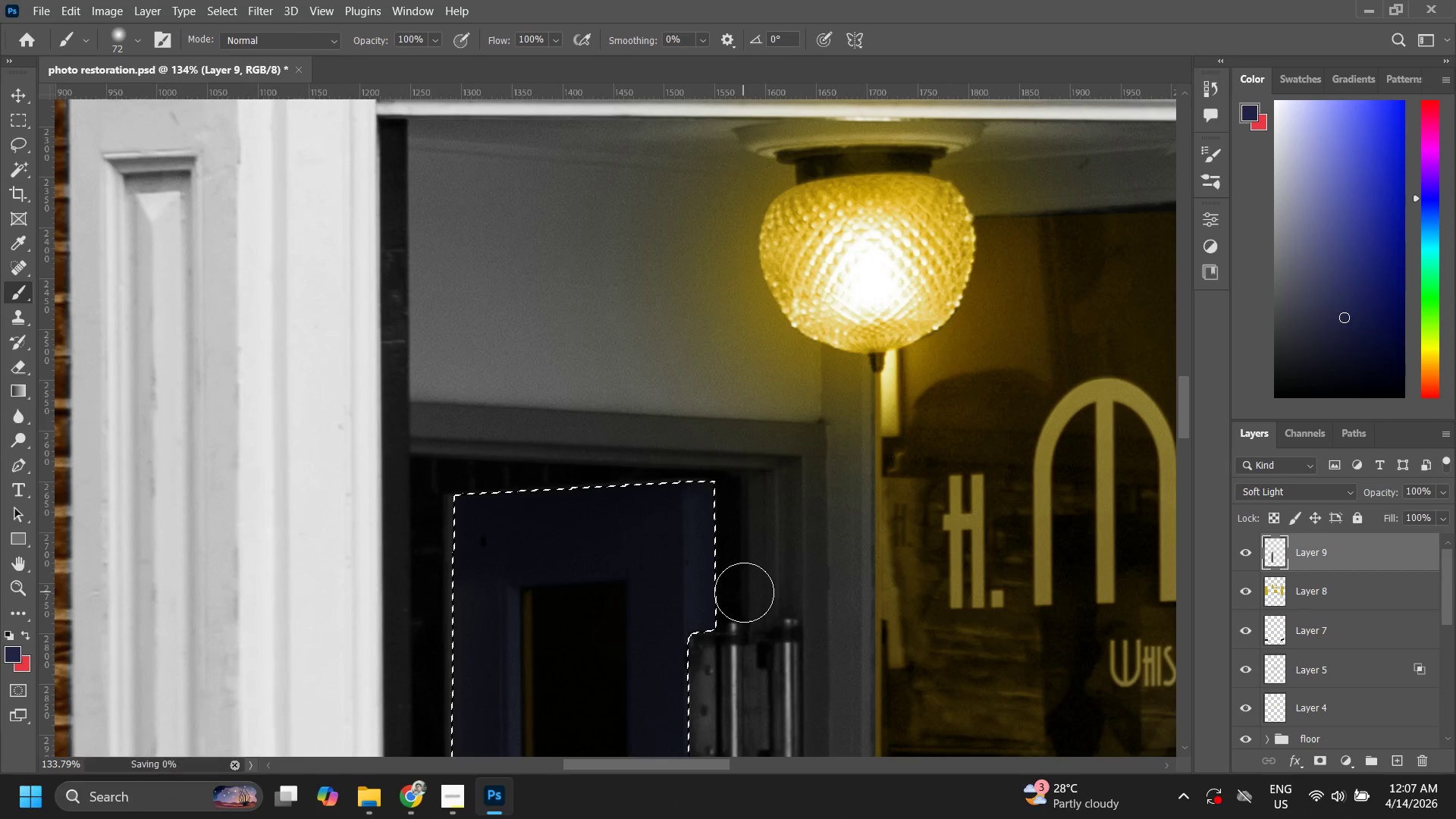 
key(Control+ControlLeft)
 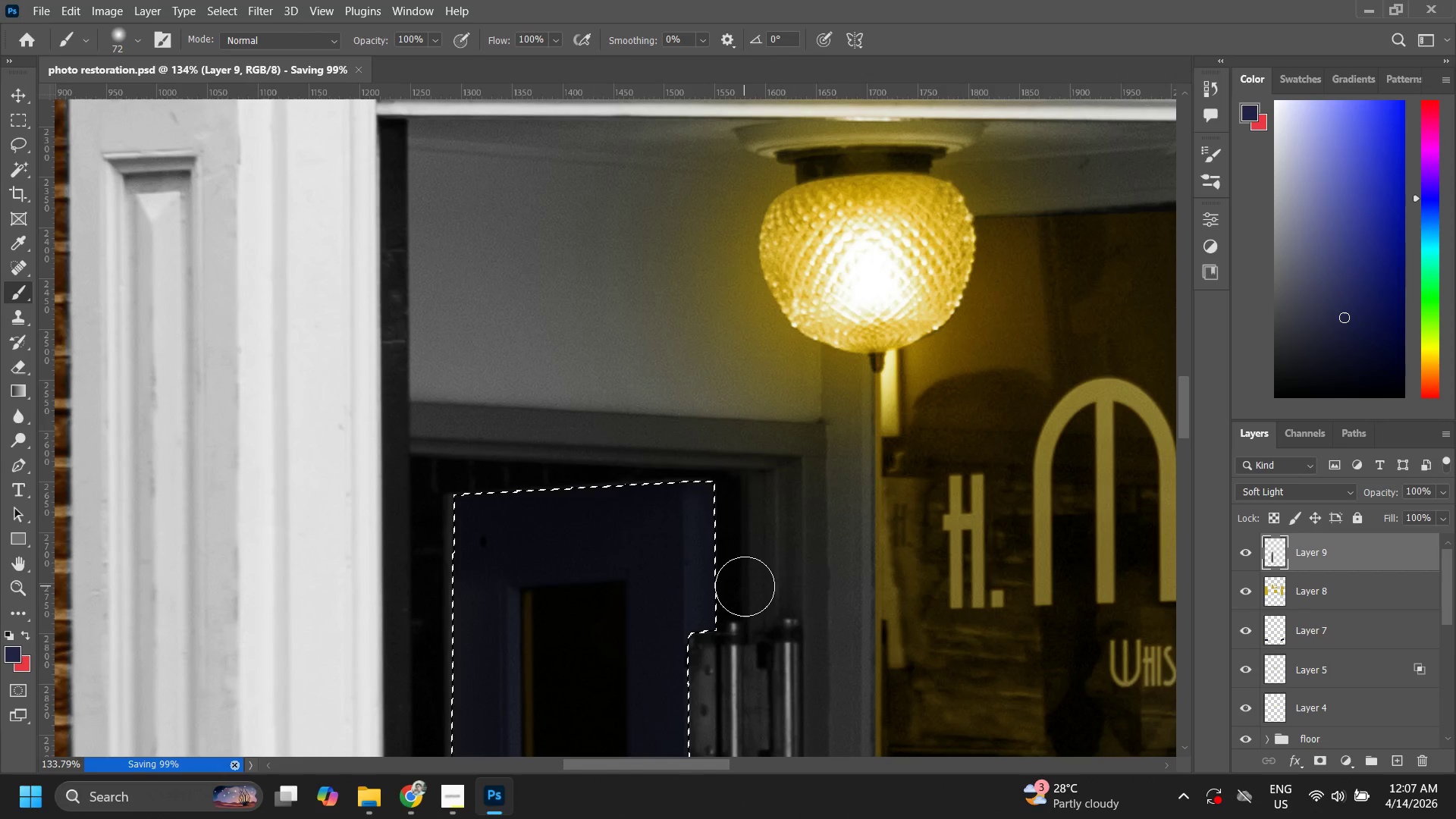 
key(Control+ControlLeft)
 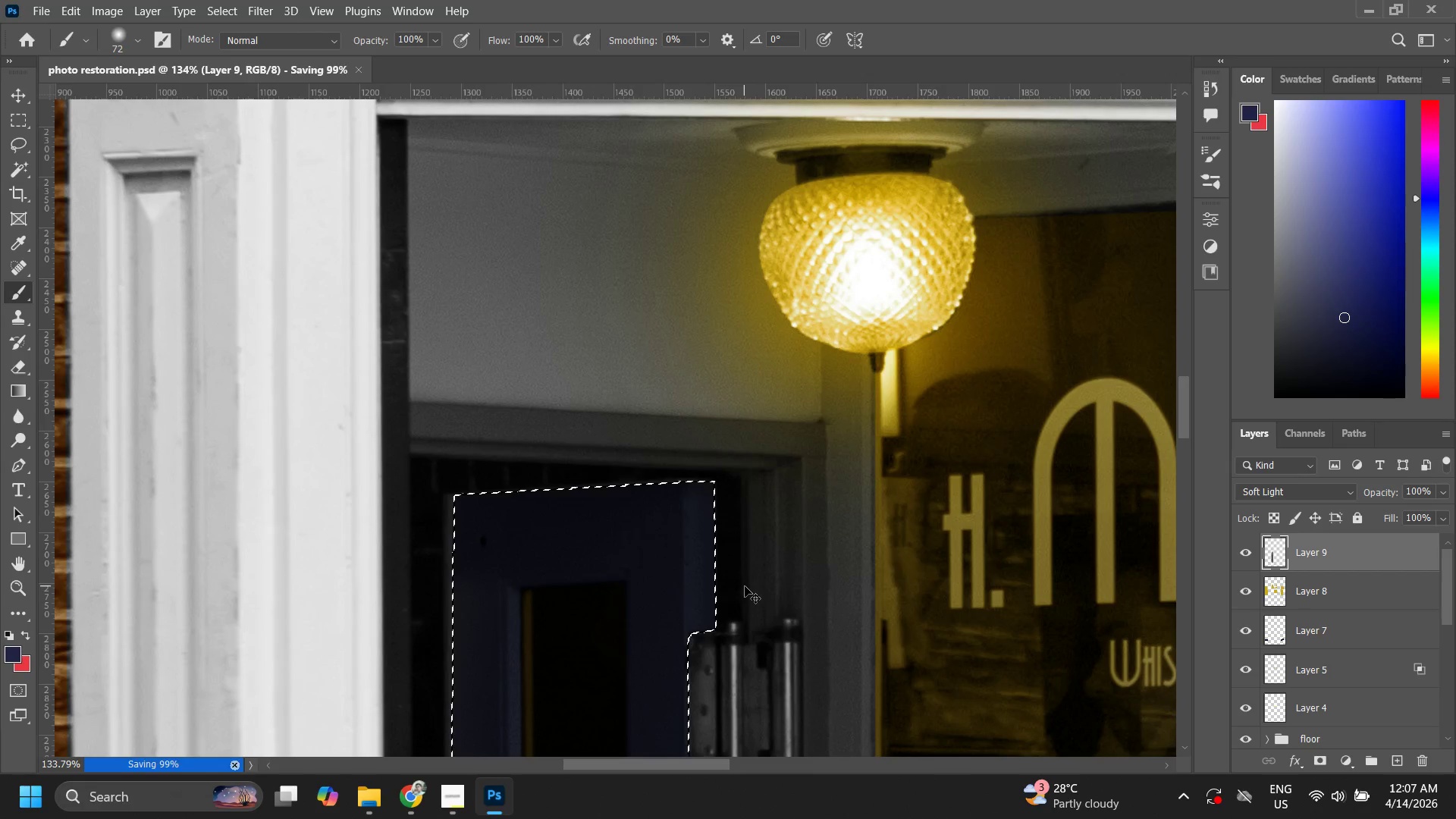 
key(Control+D)
 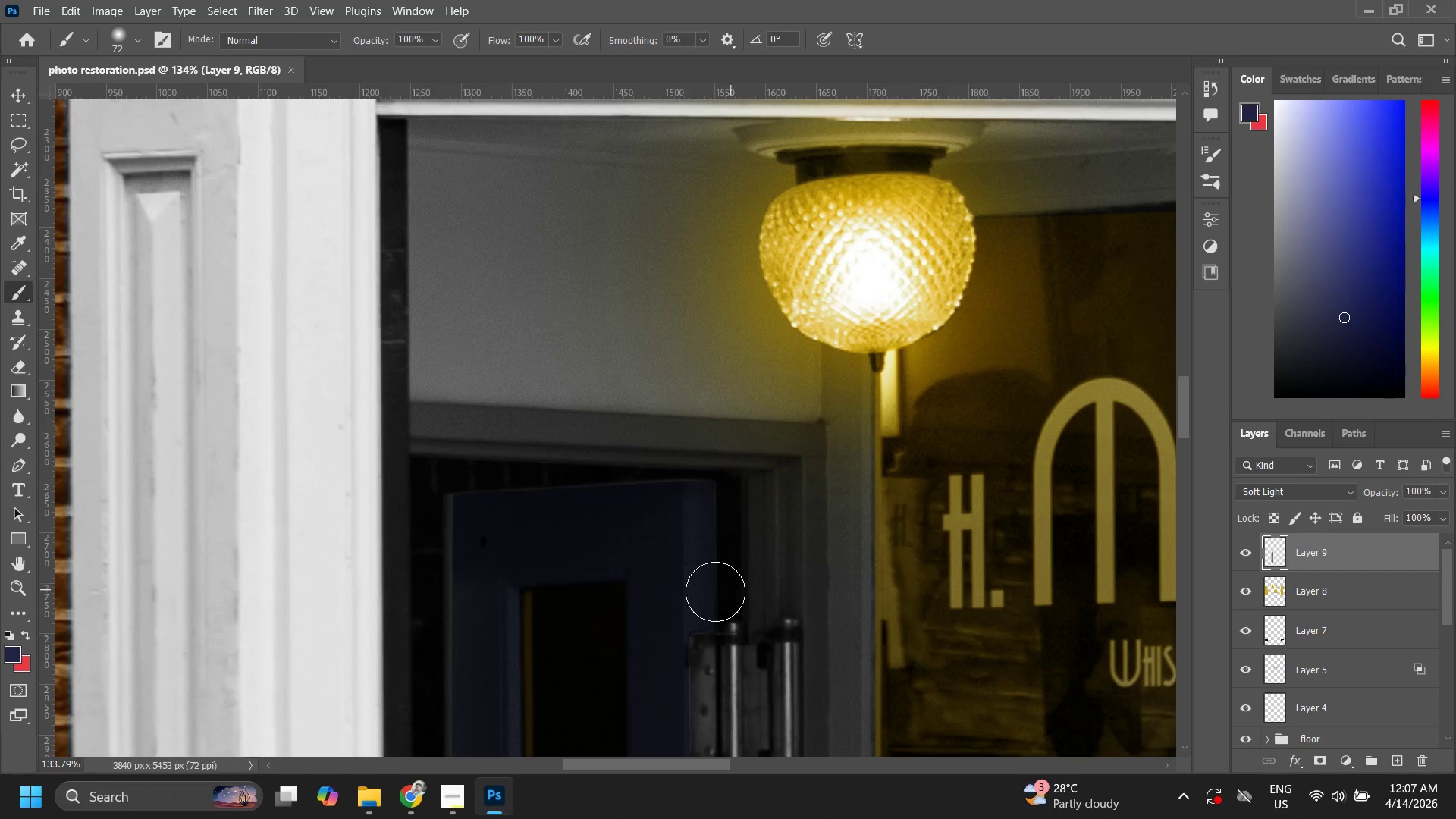 
type(zzzb)
 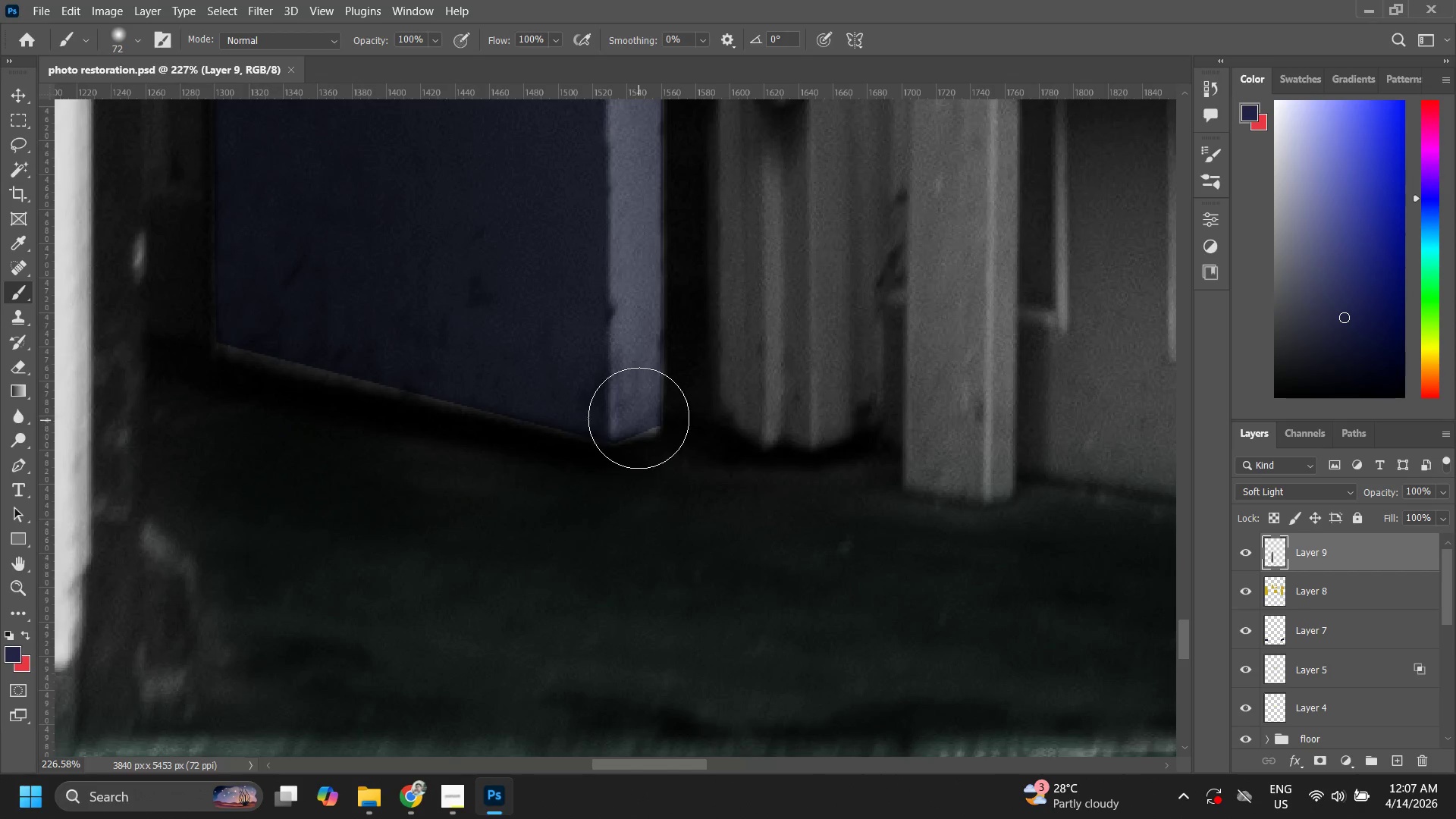 
left_click_drag(start_coordinate=[709, 548], to_coordinate=[656, 592])
 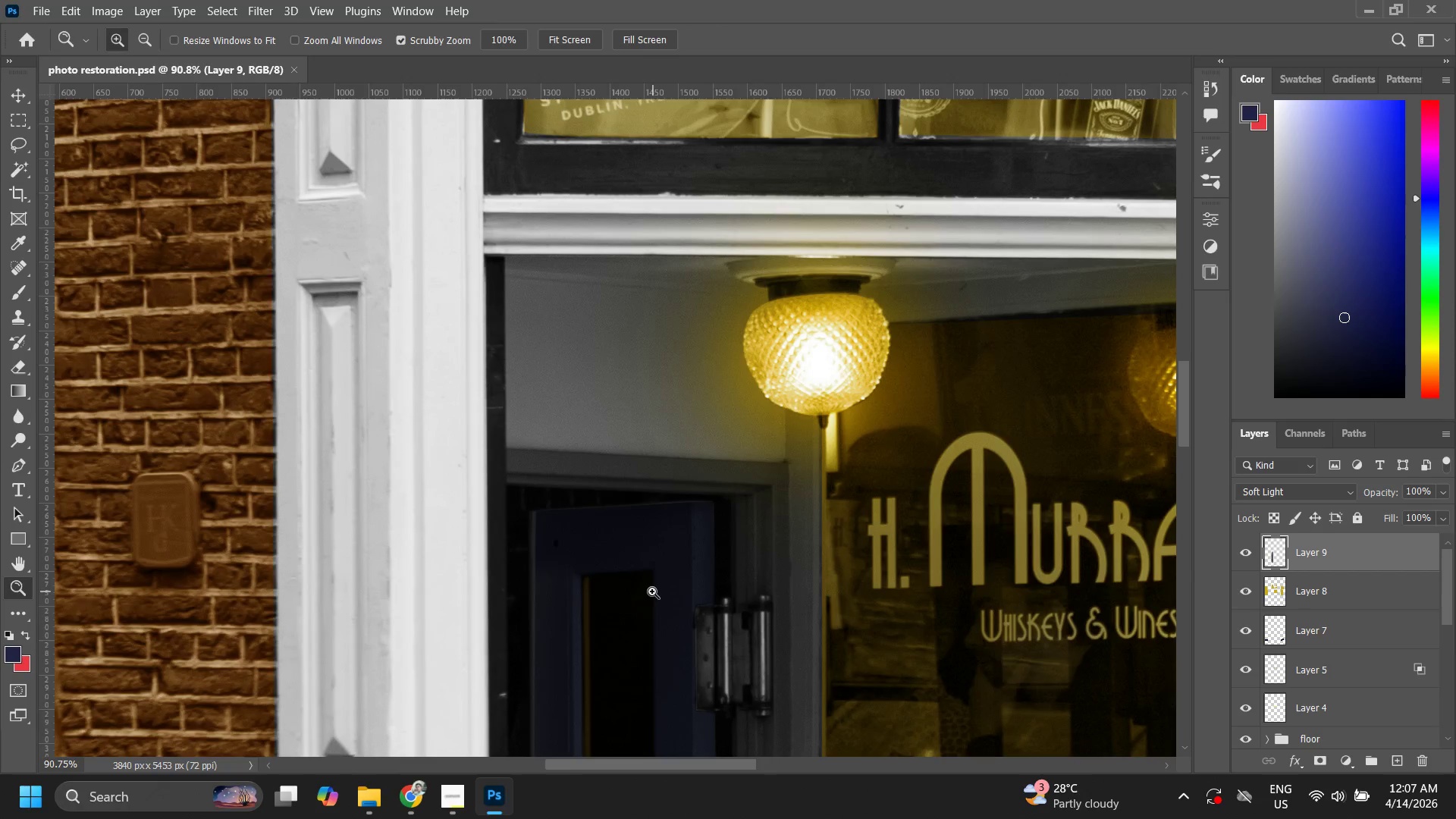 
hold_key(key=Space, duration=1.38)
 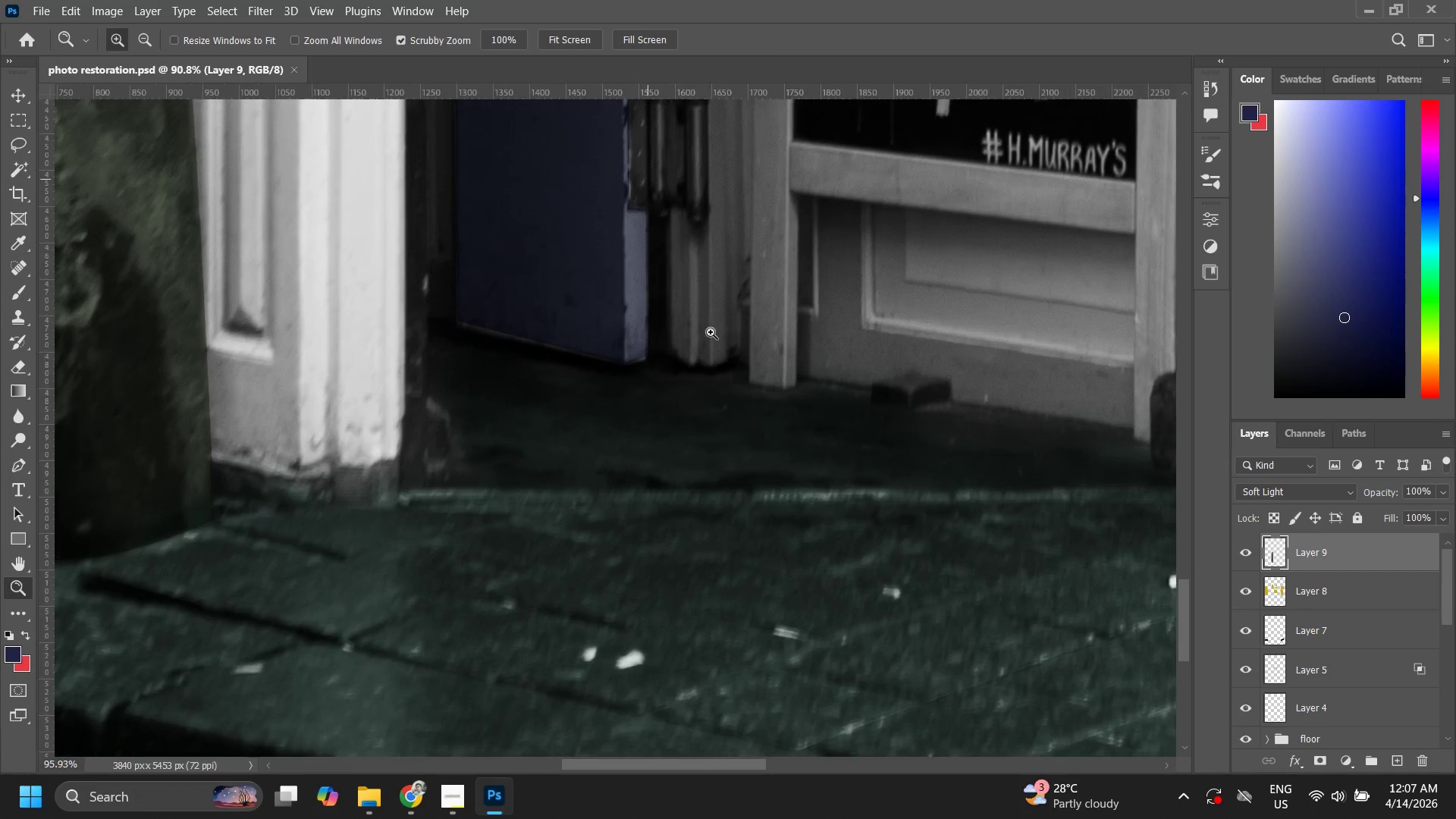 
left_click_drag(start_coordinate=[646, 579], to_coordinate=[598, 253])
 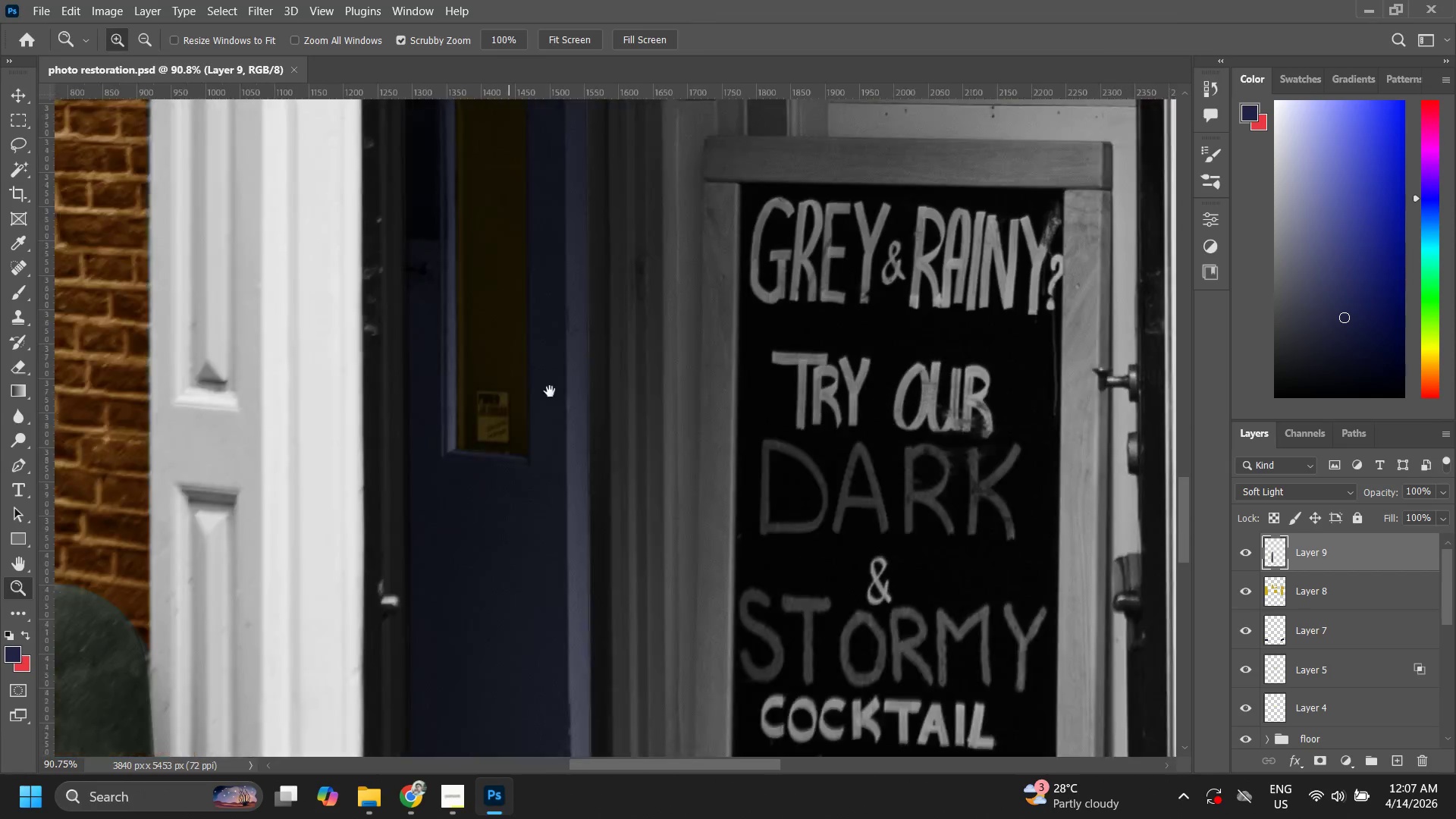 
left_click_drag(start_coordinate=[554, 396], to_coordinate=[565, 396])
 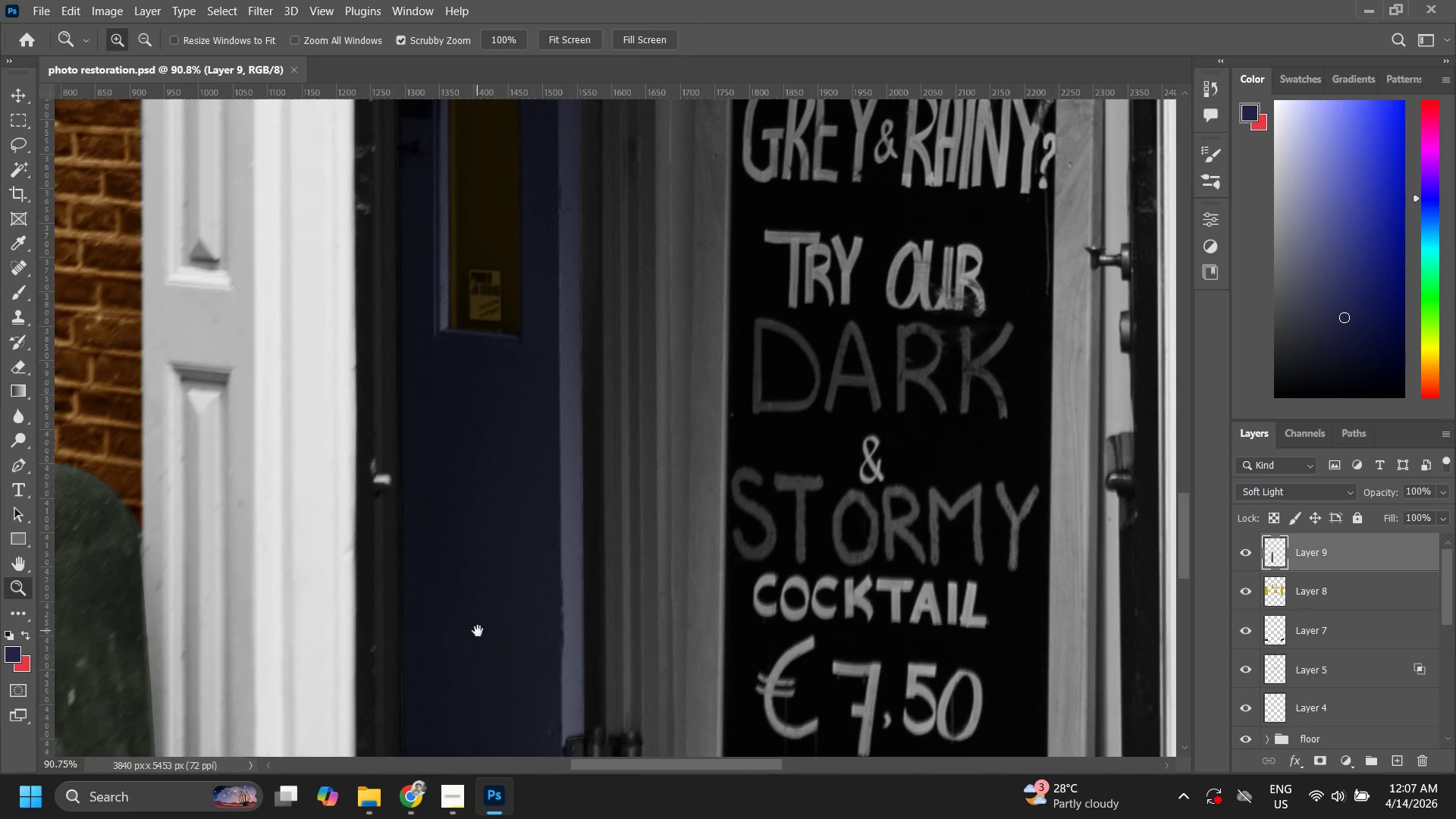 
left_click_drag(start_coordinate=[486, 623], to_coordinate=[540, 224])
 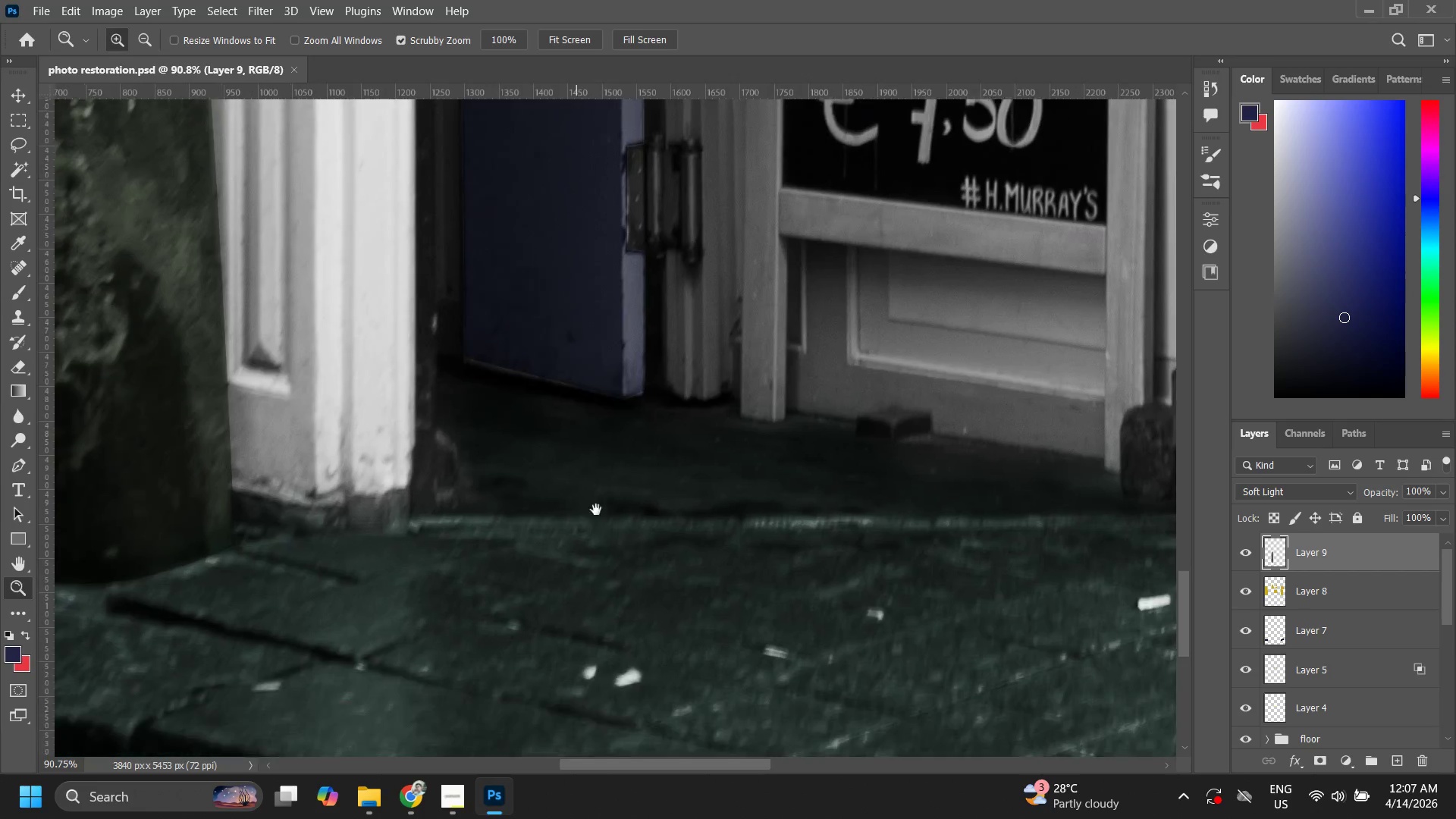 
left_click_drag(start_coordinate=[608, 508], to_coordinate=[711, 334])
 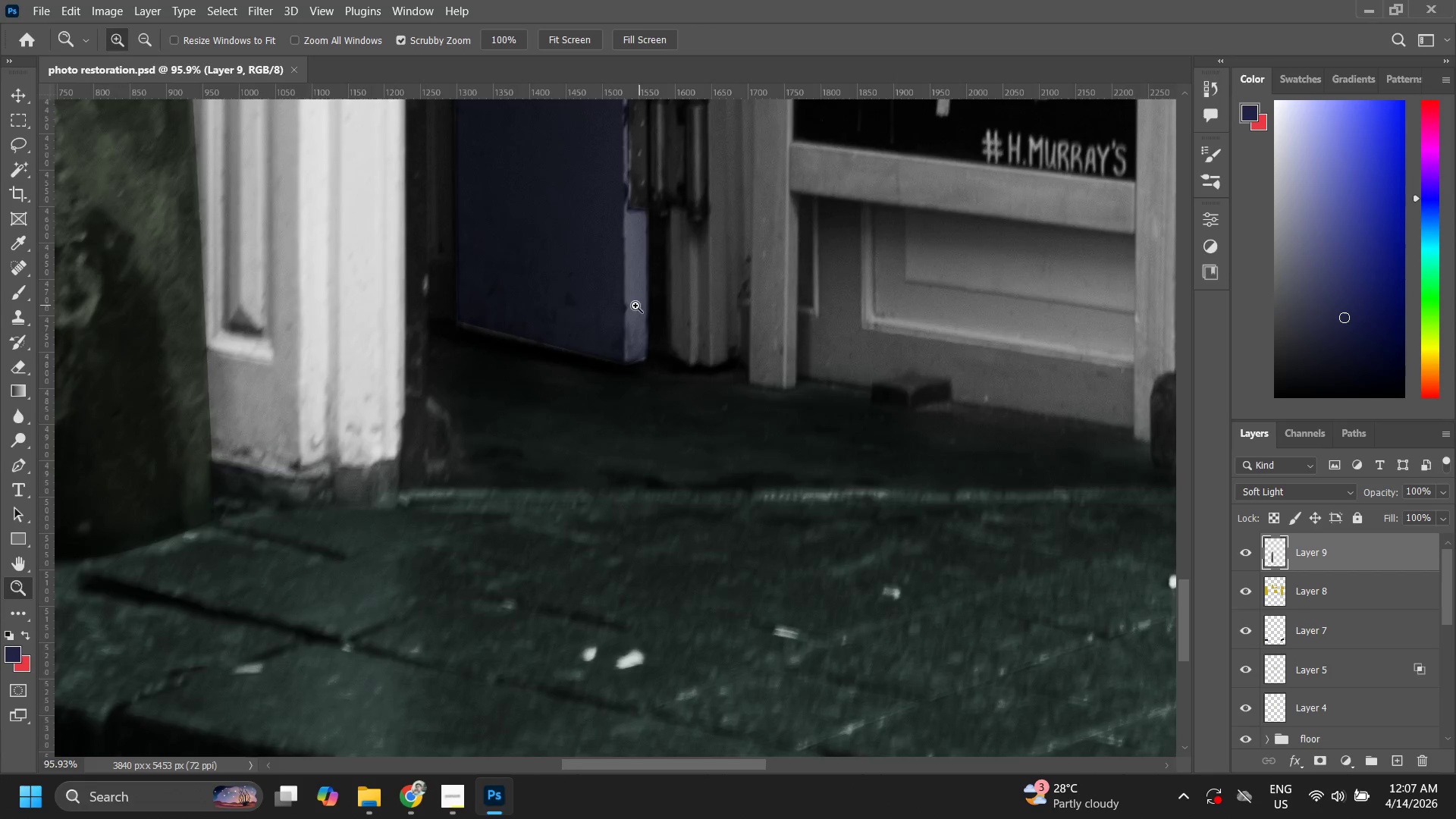 
left_click_drag(start_coordinate=[635, 305], to_coordinate=[694, 275])
 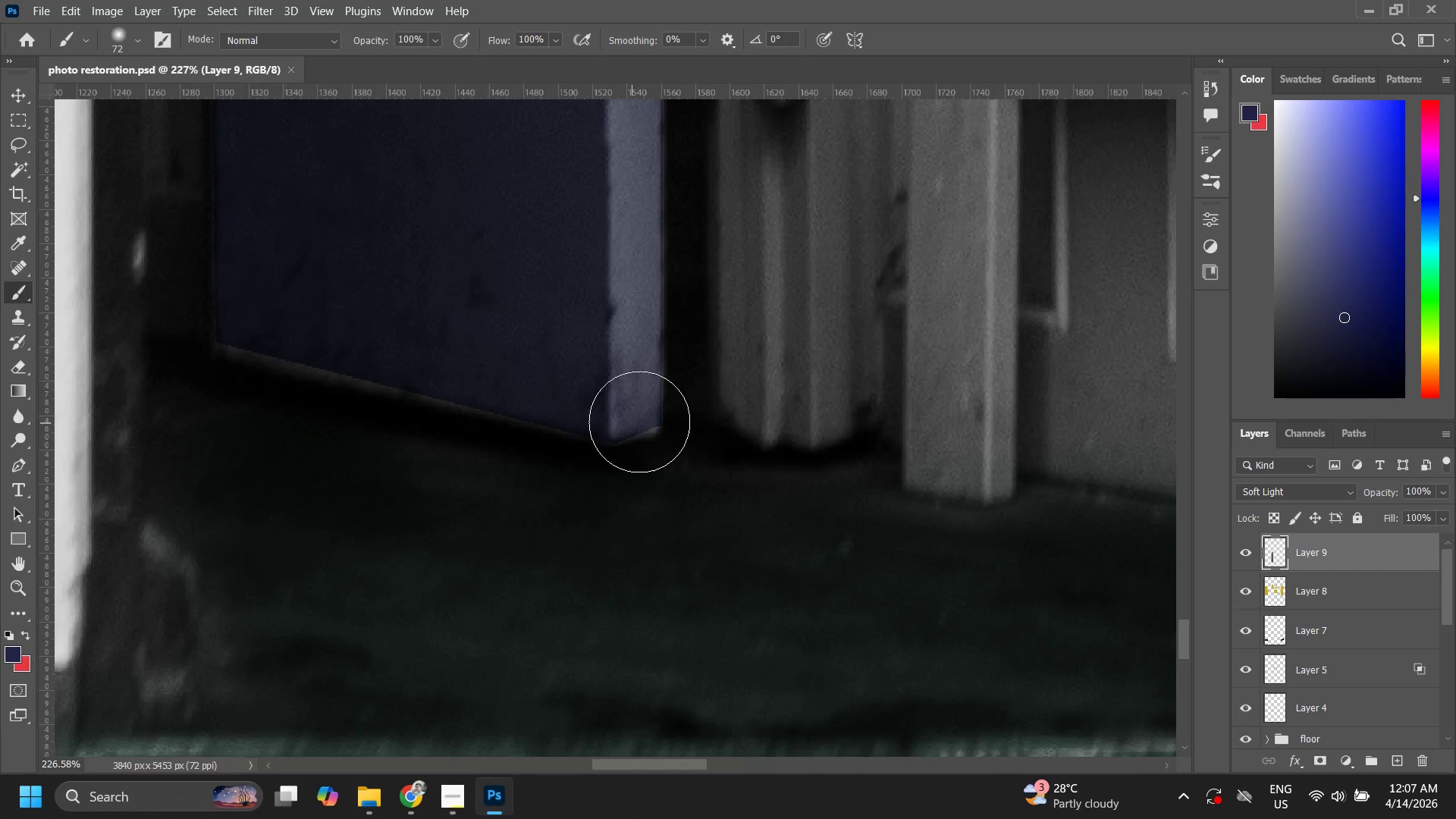 
left_click([635, 414])
 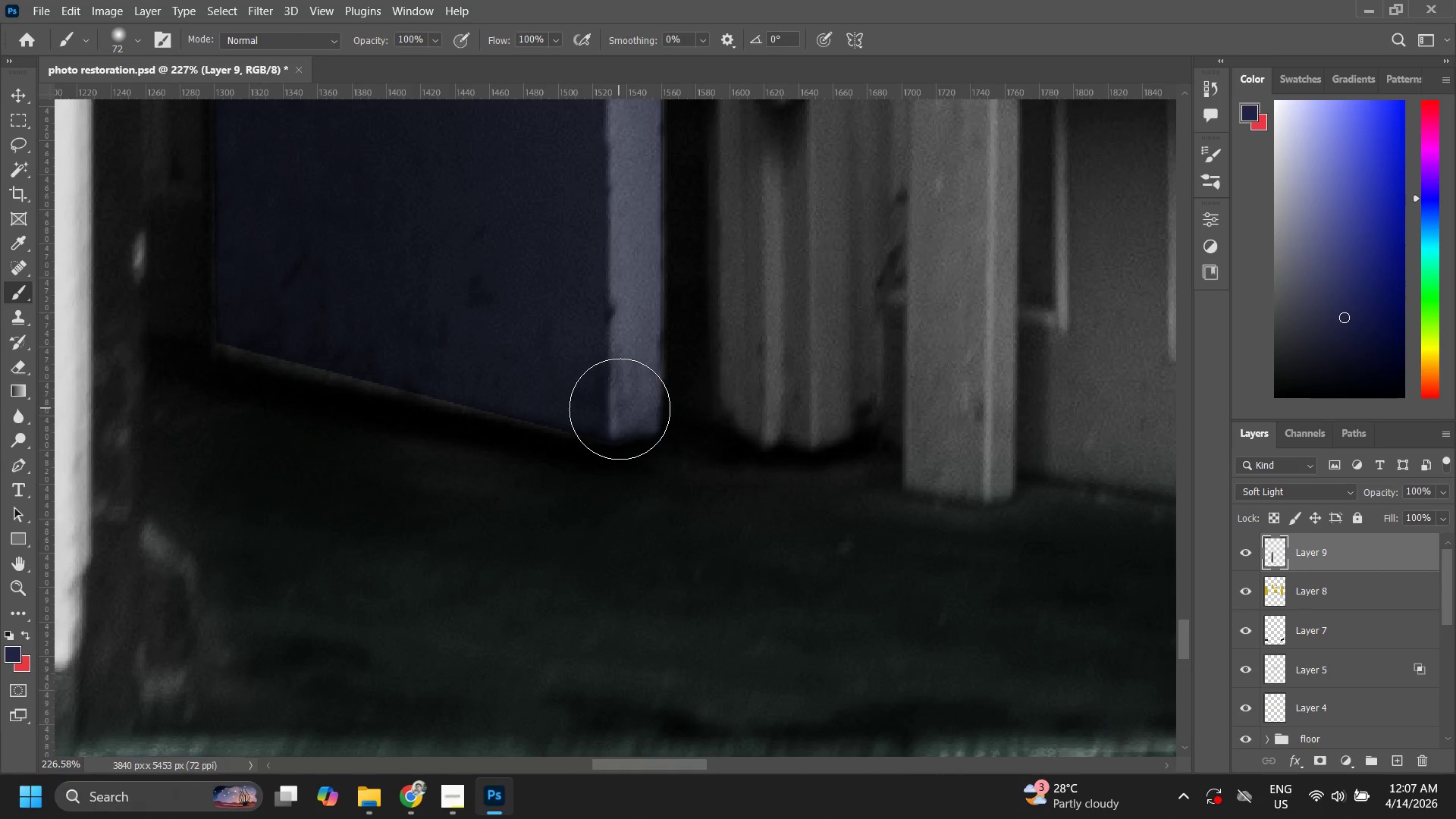 
left_click_drag(start_coordinate=[607, 410], to_coordinate=[554, 403])
 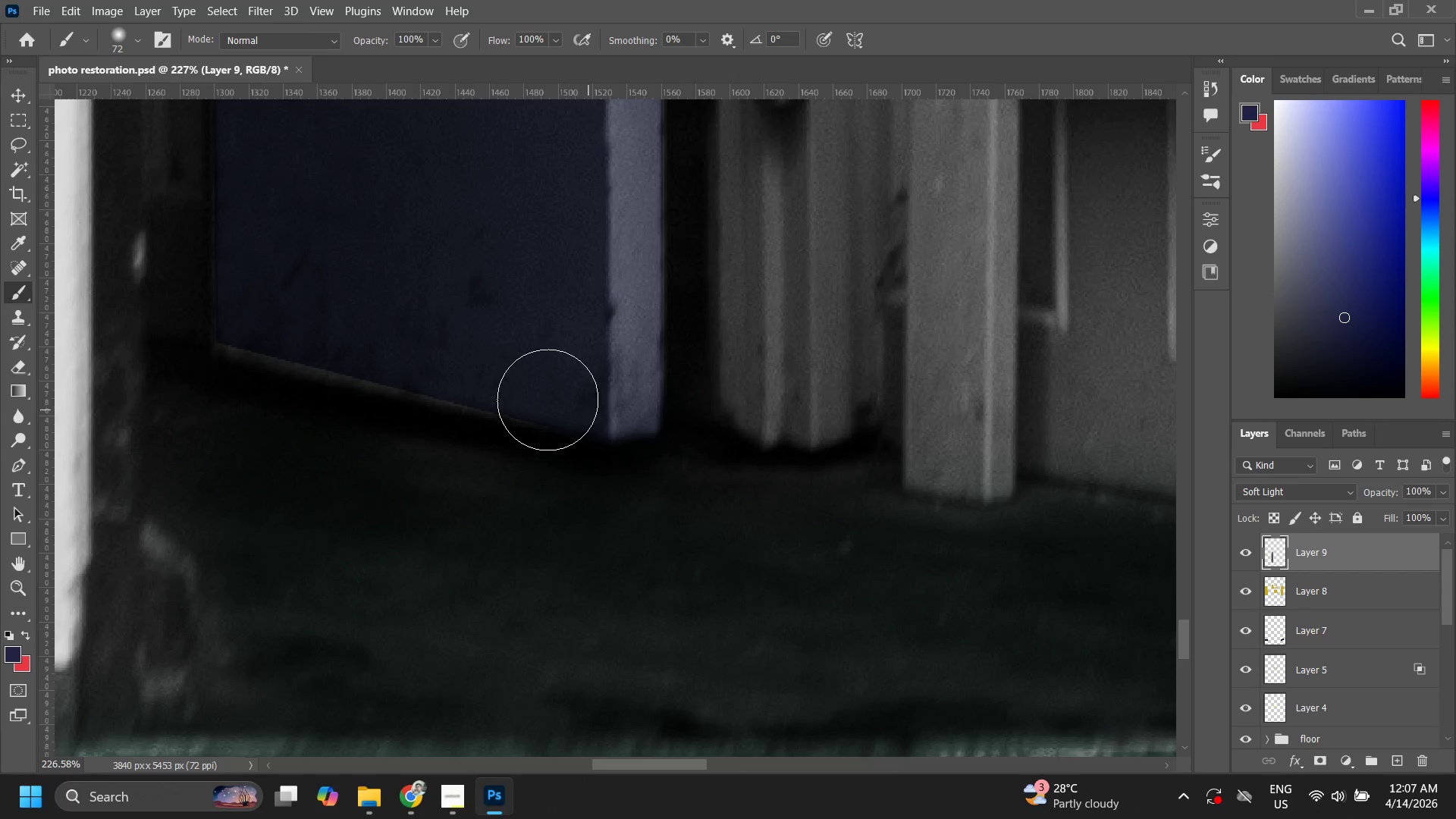 
left_click_drag(start_coordinate=[507, 393], to_coordinate=[412, 357])
 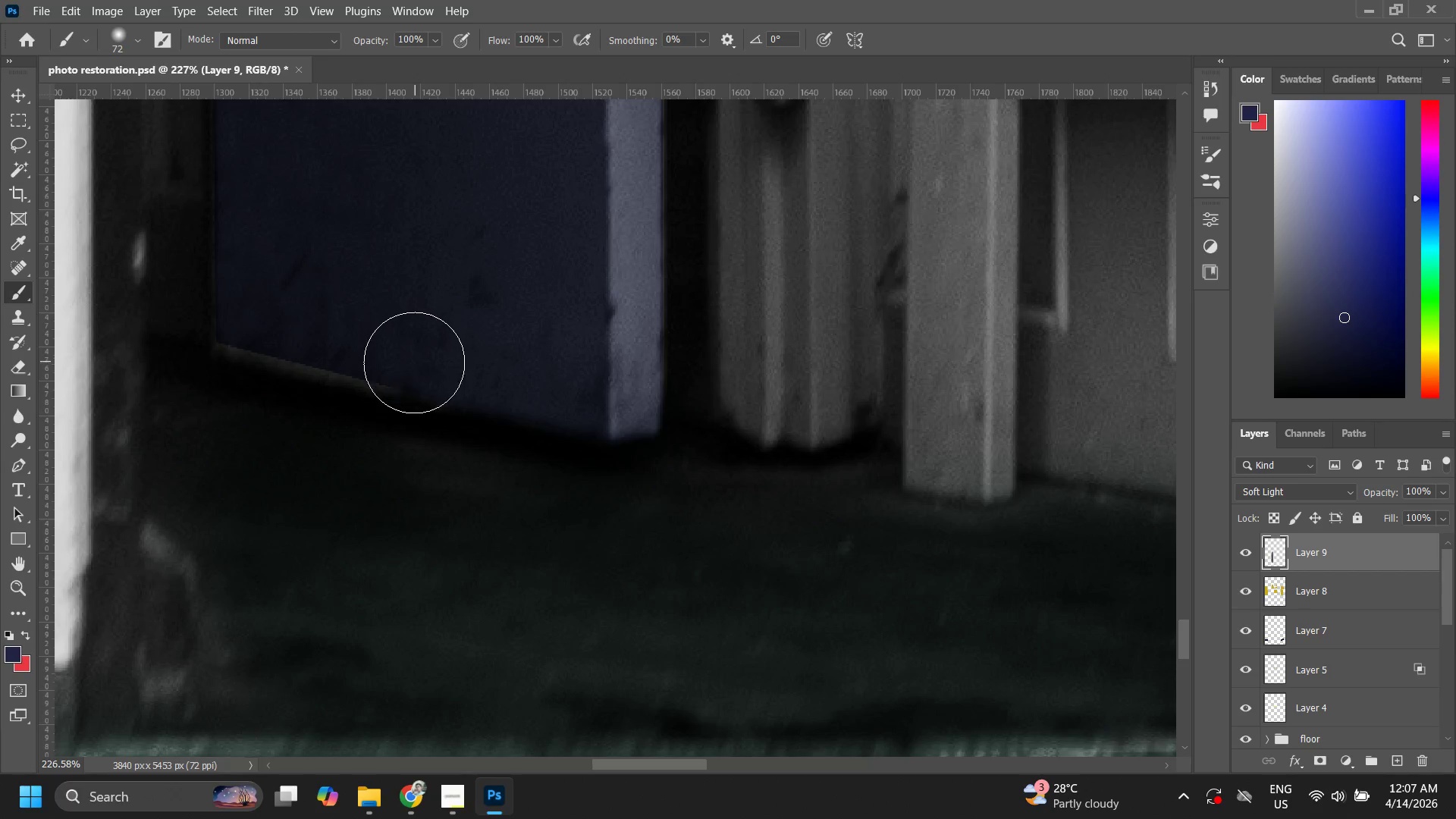 
left_click_drag(start_coordinate=[413, 363], to_coordinate=[304, 354])
 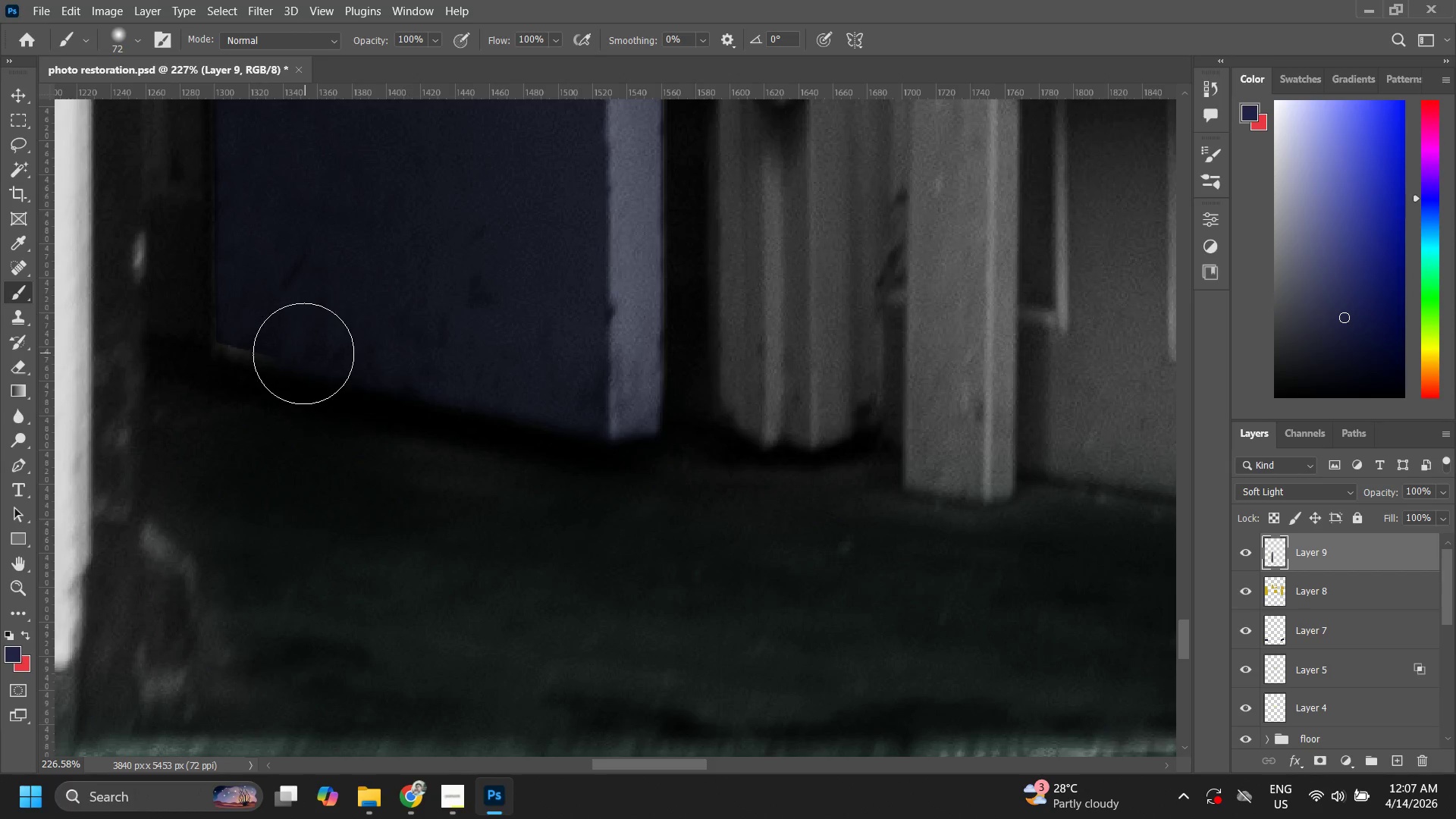 
left_click_drag(start_coordinate=[306, 353], to_coordinate=[270, 340])
 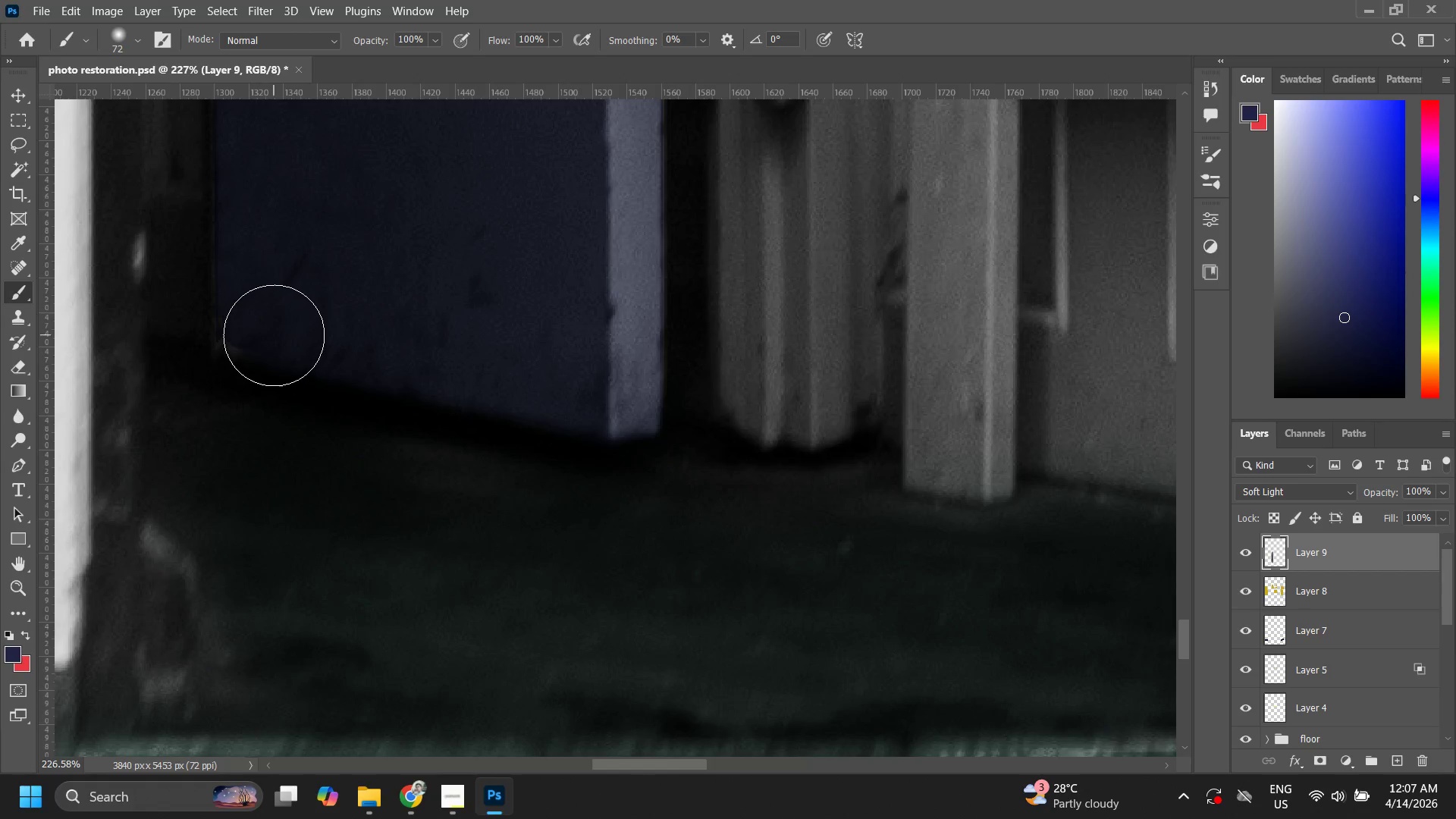 
left_click_drag(start_coordinate=[272, 337], to_coordinate=[246, 340])
 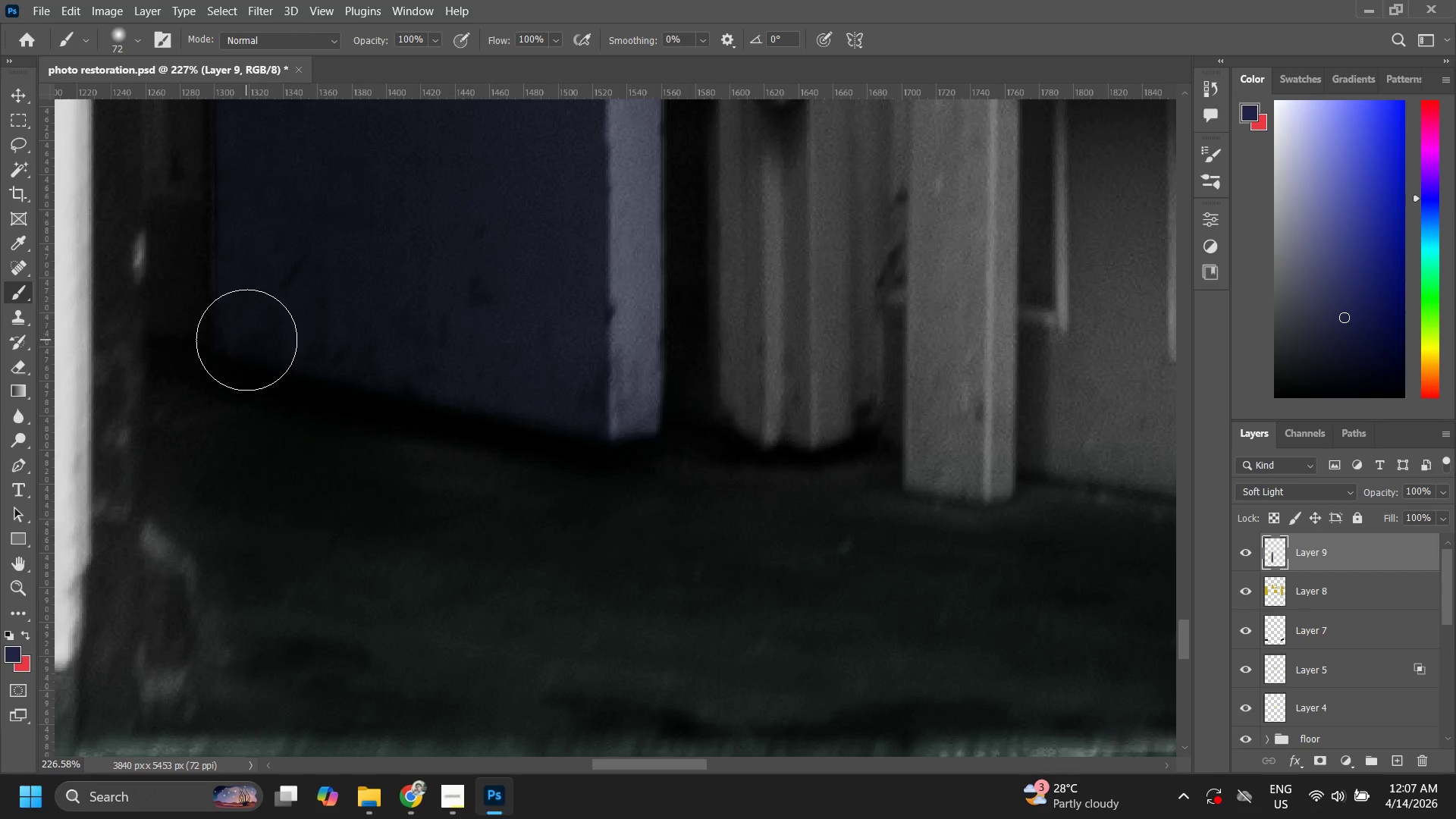 
triple_click([246, 340])
 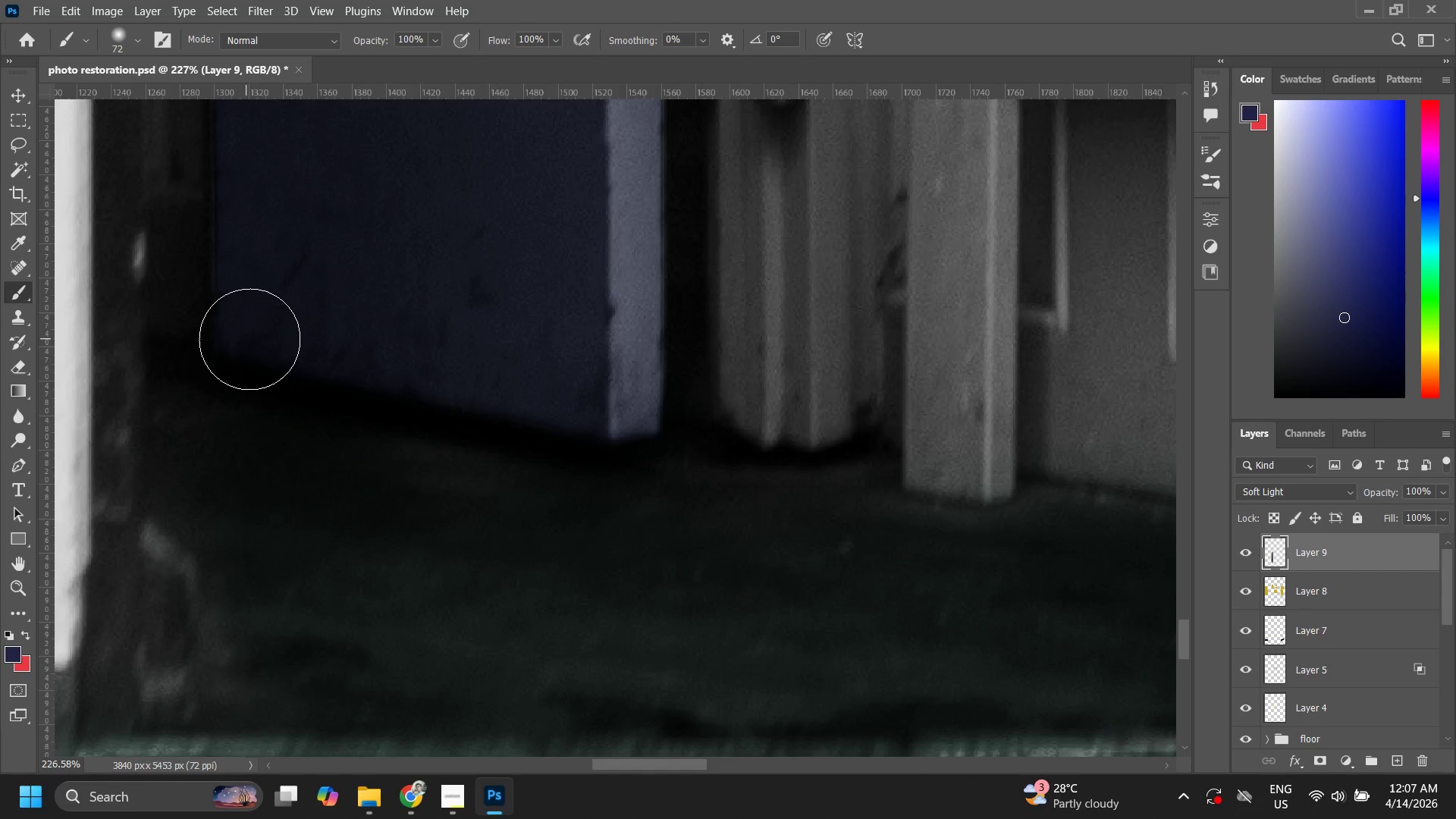 
hold_key(key=Space, duration=1.24)
 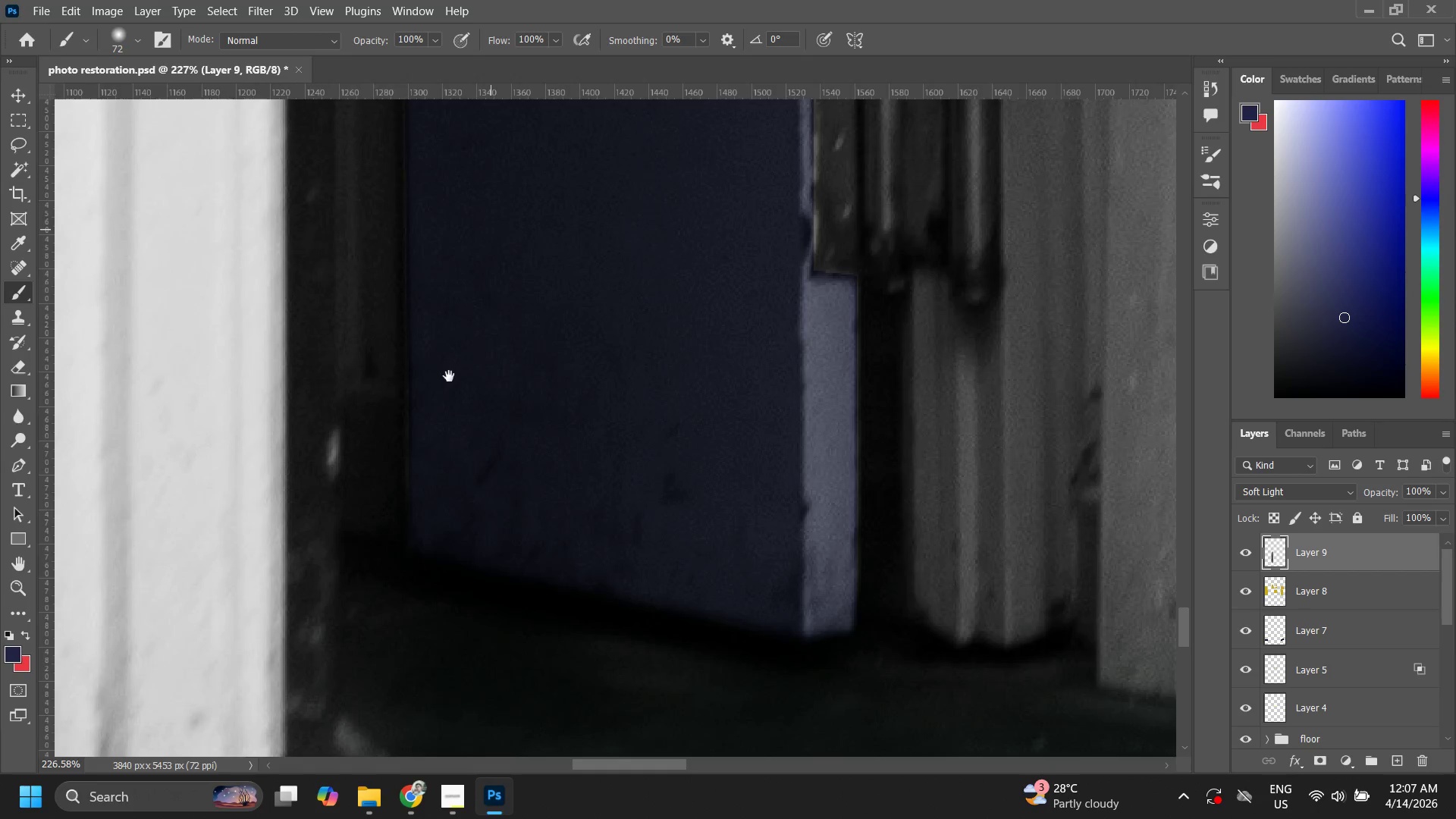 
left_click_drag(start_coordinate=[400, 246], to_coordinate=[400, 471])
 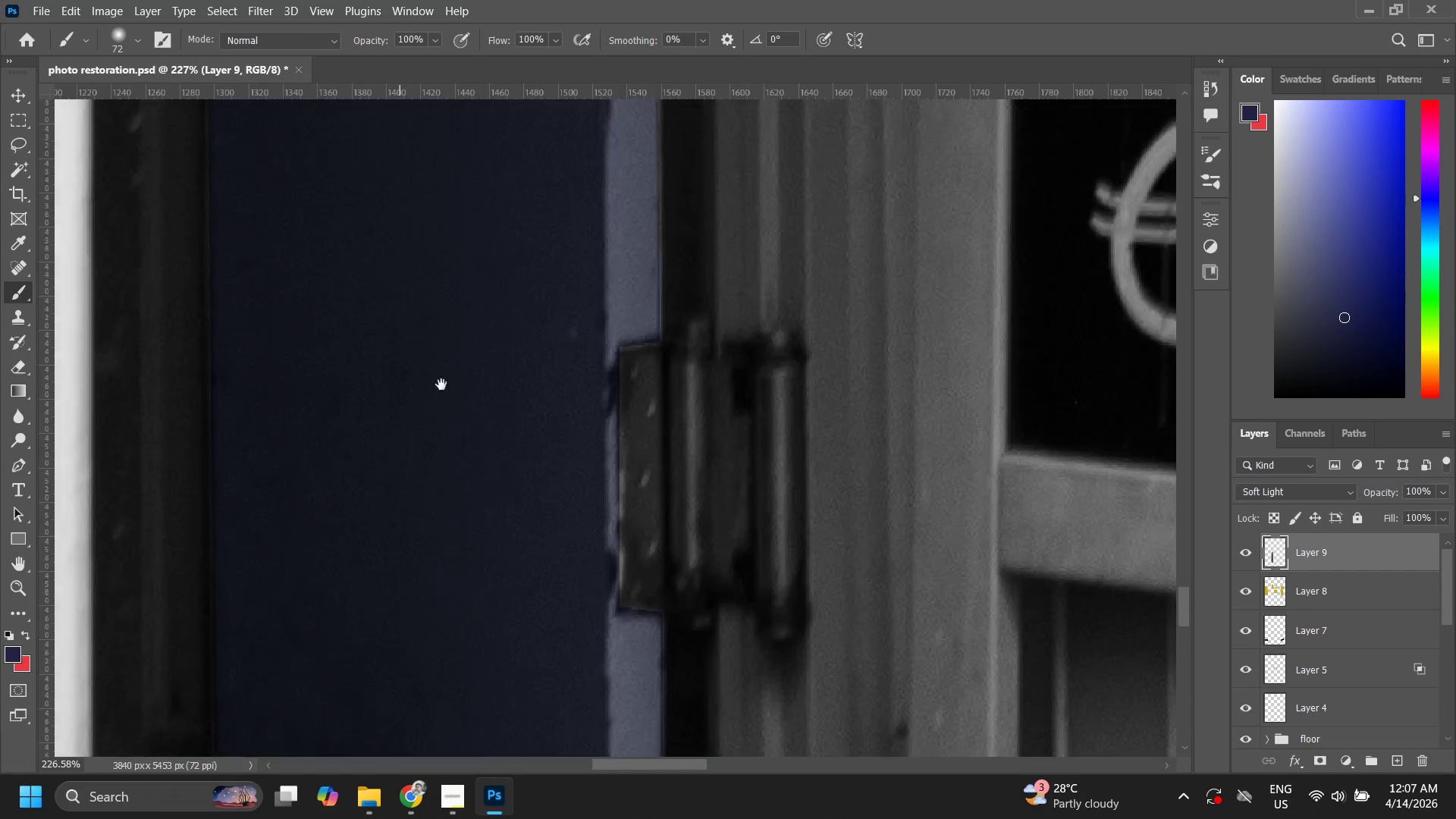 
left_click_drag(start_coordinate=[440, 383], to_coordinate=[462, 409])
 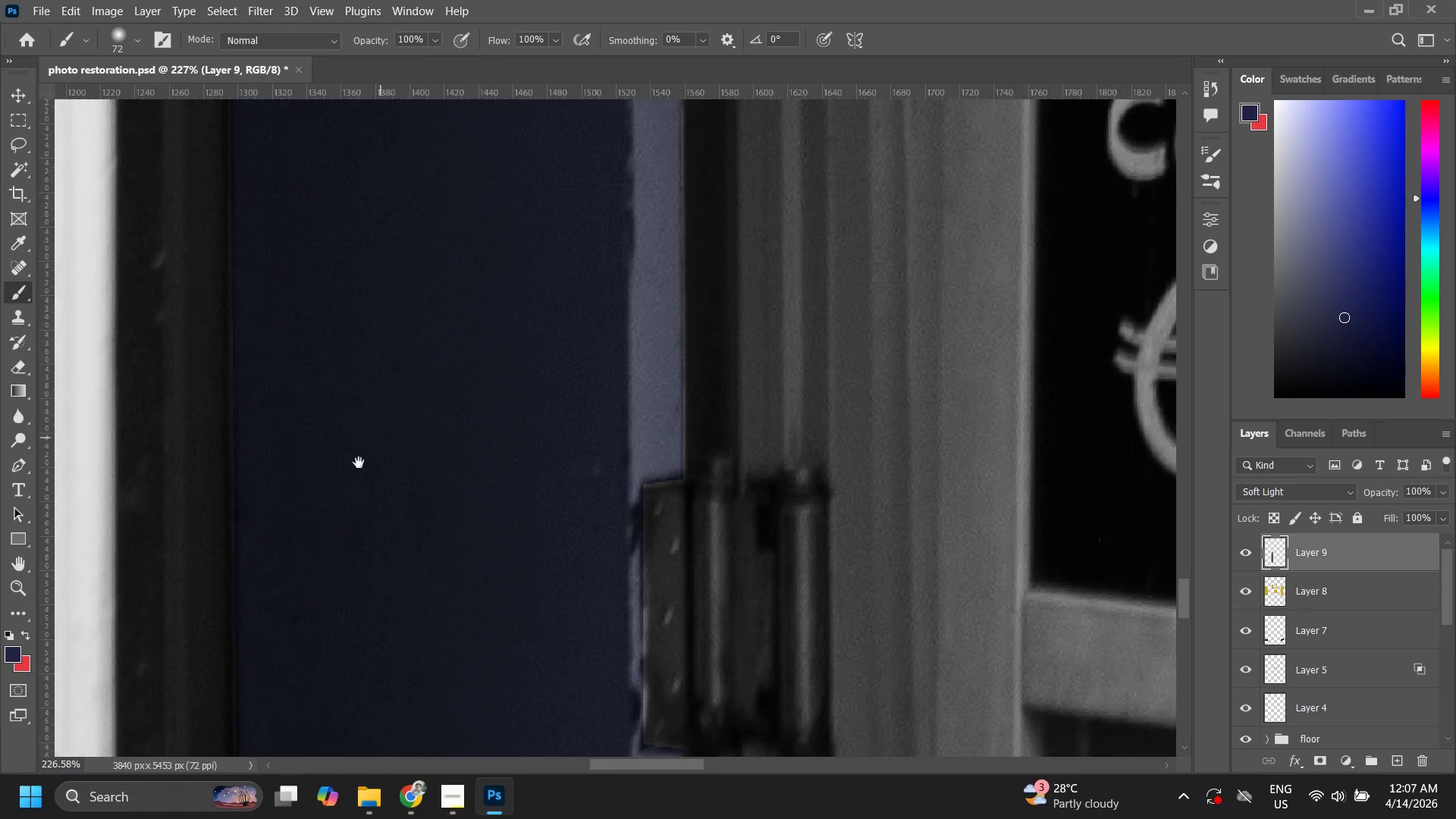 
left_click_drag(start_coordinate=[361, 470], to_coordinate=[485, 196])
 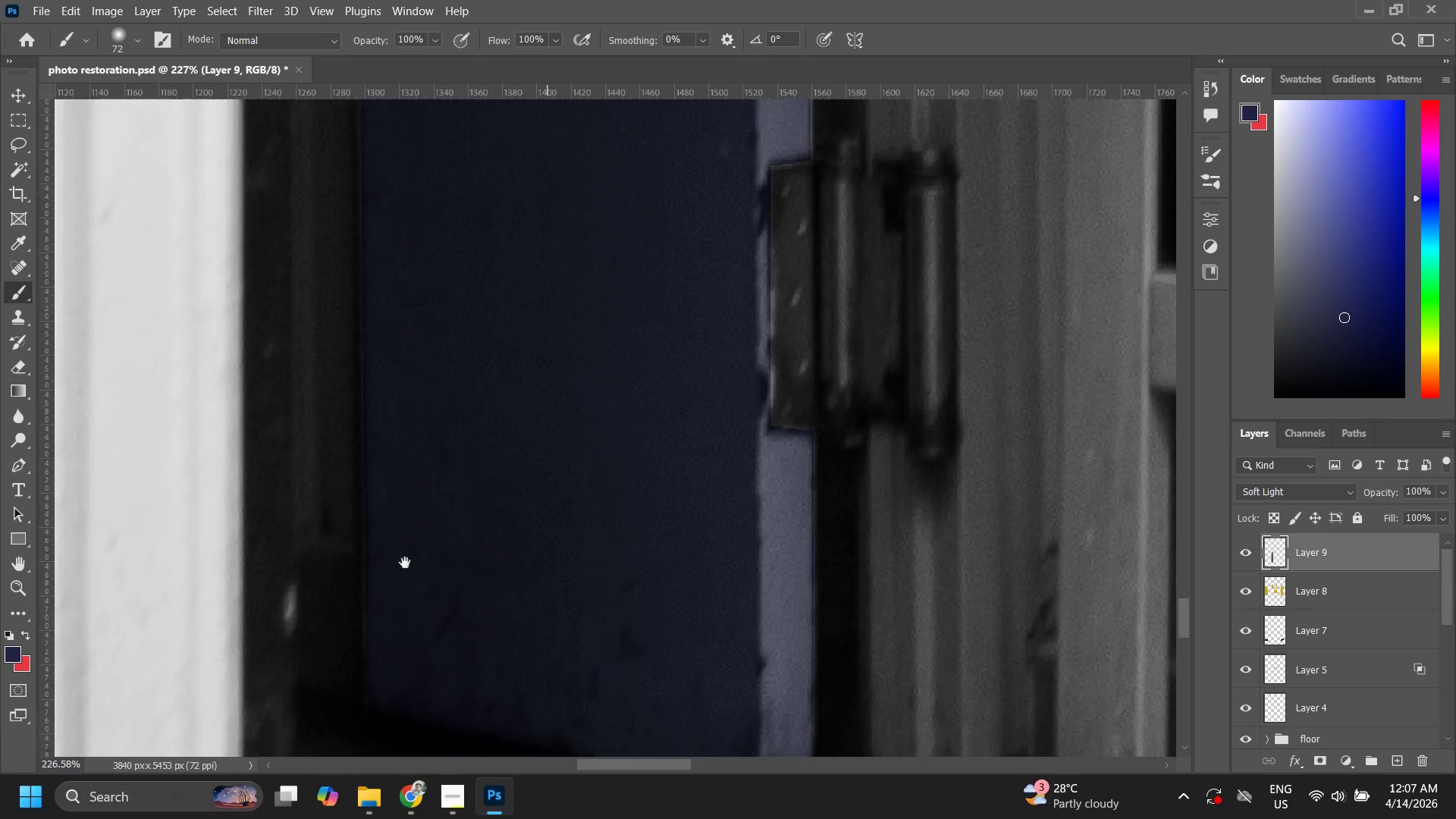 
hold_key(key=Space, duration=0.45)
 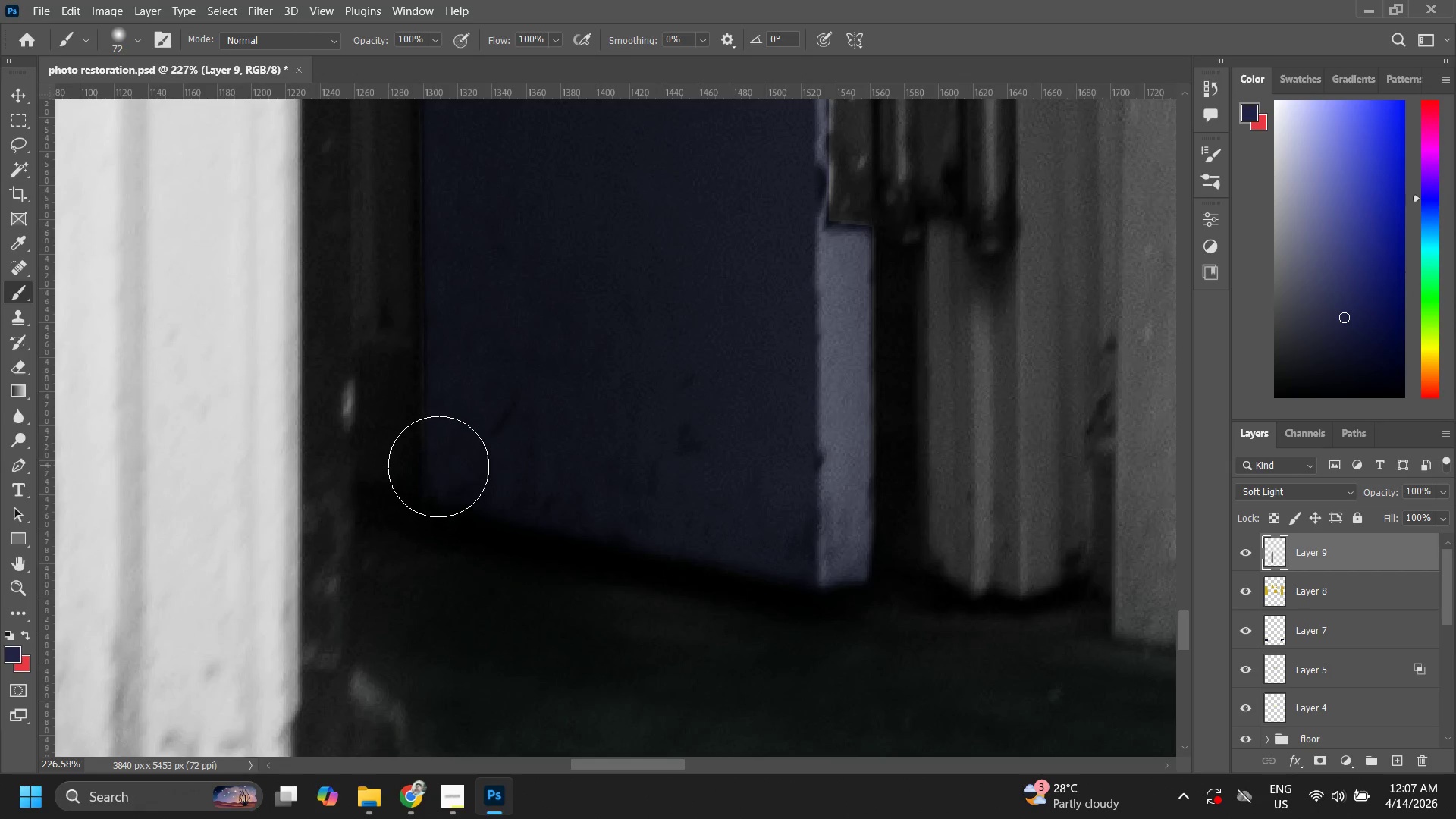 
left_click_drag(start_coordinate=[406, 522], to_coordinate=[448, 380])
 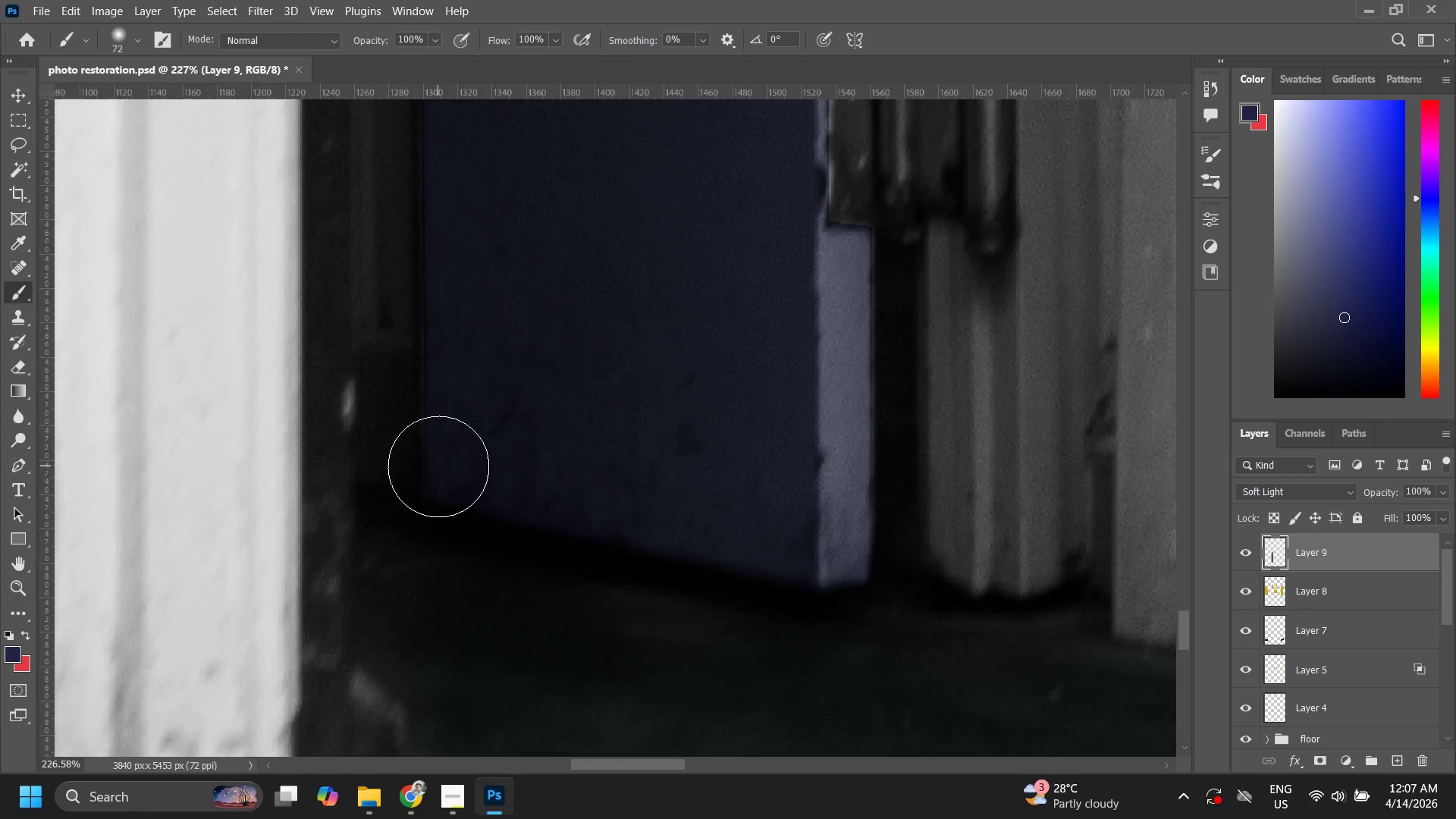 
hold_key(key=Space, duration=1.28)
 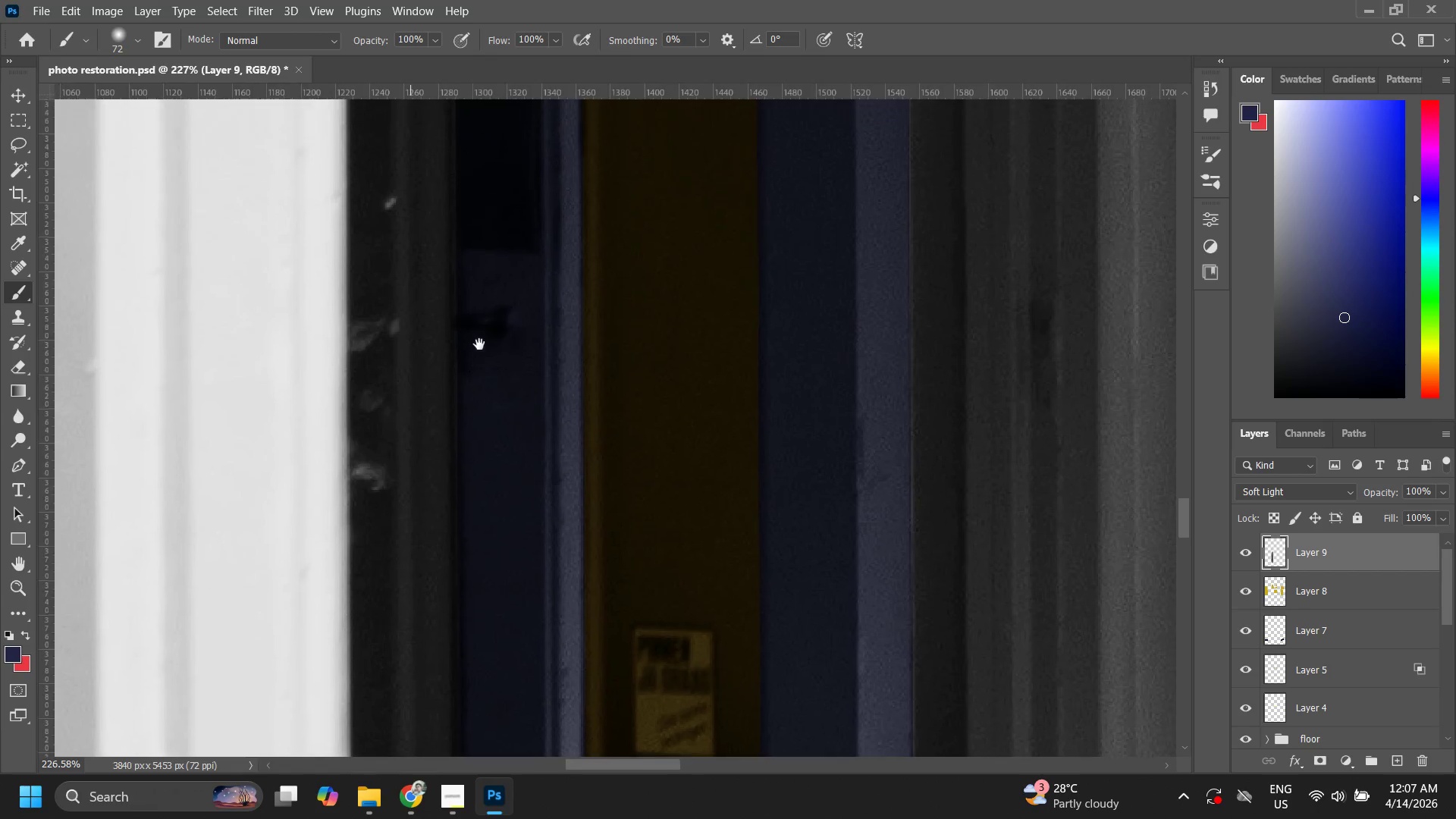 
left_click_drag(start_coordinate=[507, 259], to_coordinate=[524, 513])
 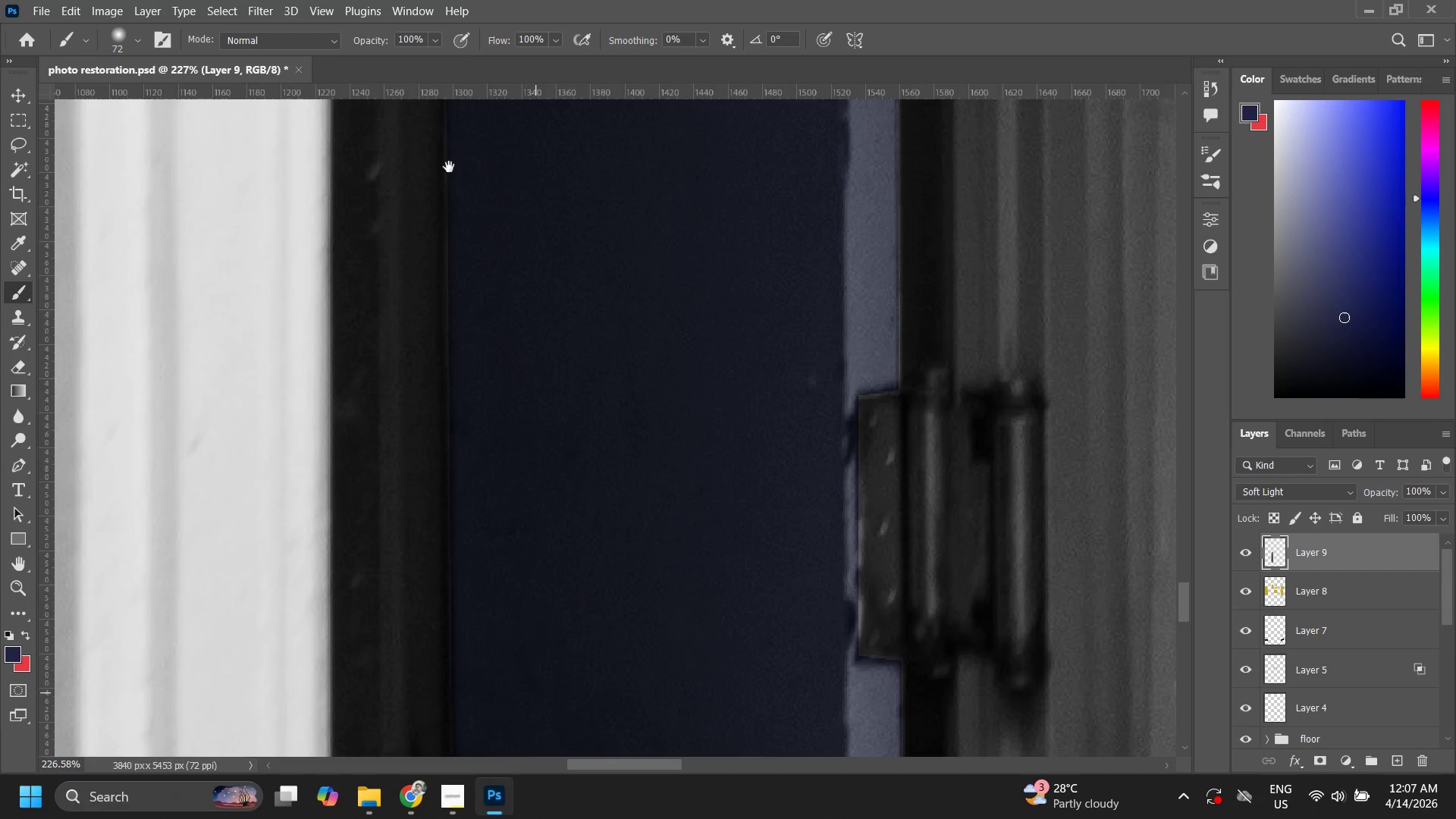 
left_click_drag(start_coordinate=[460, 197], to_coordinate=[472, 416])
 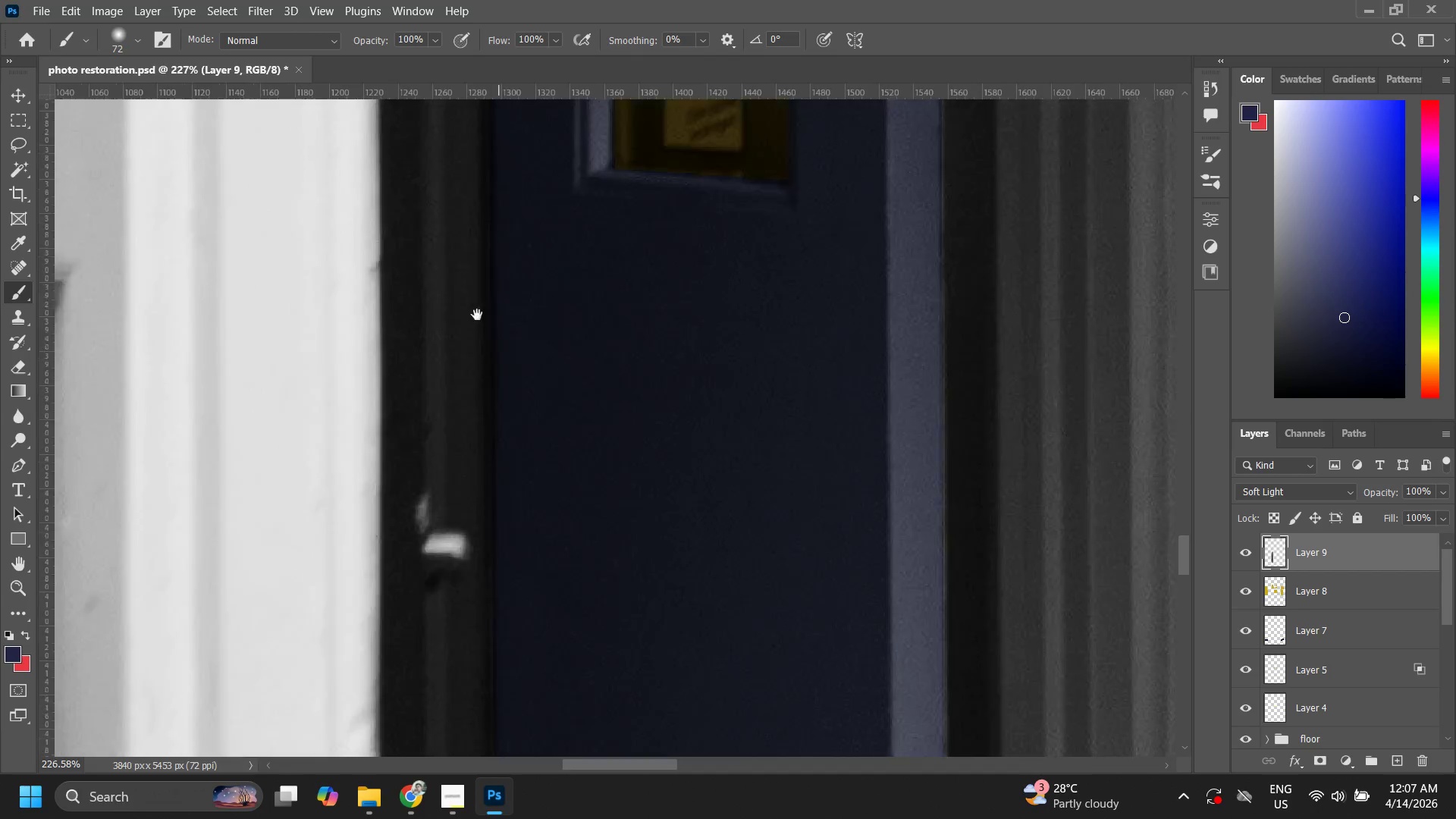 
left_click_drag(start_coordinate=[477, 316], to_coordinate=[453, 537])
 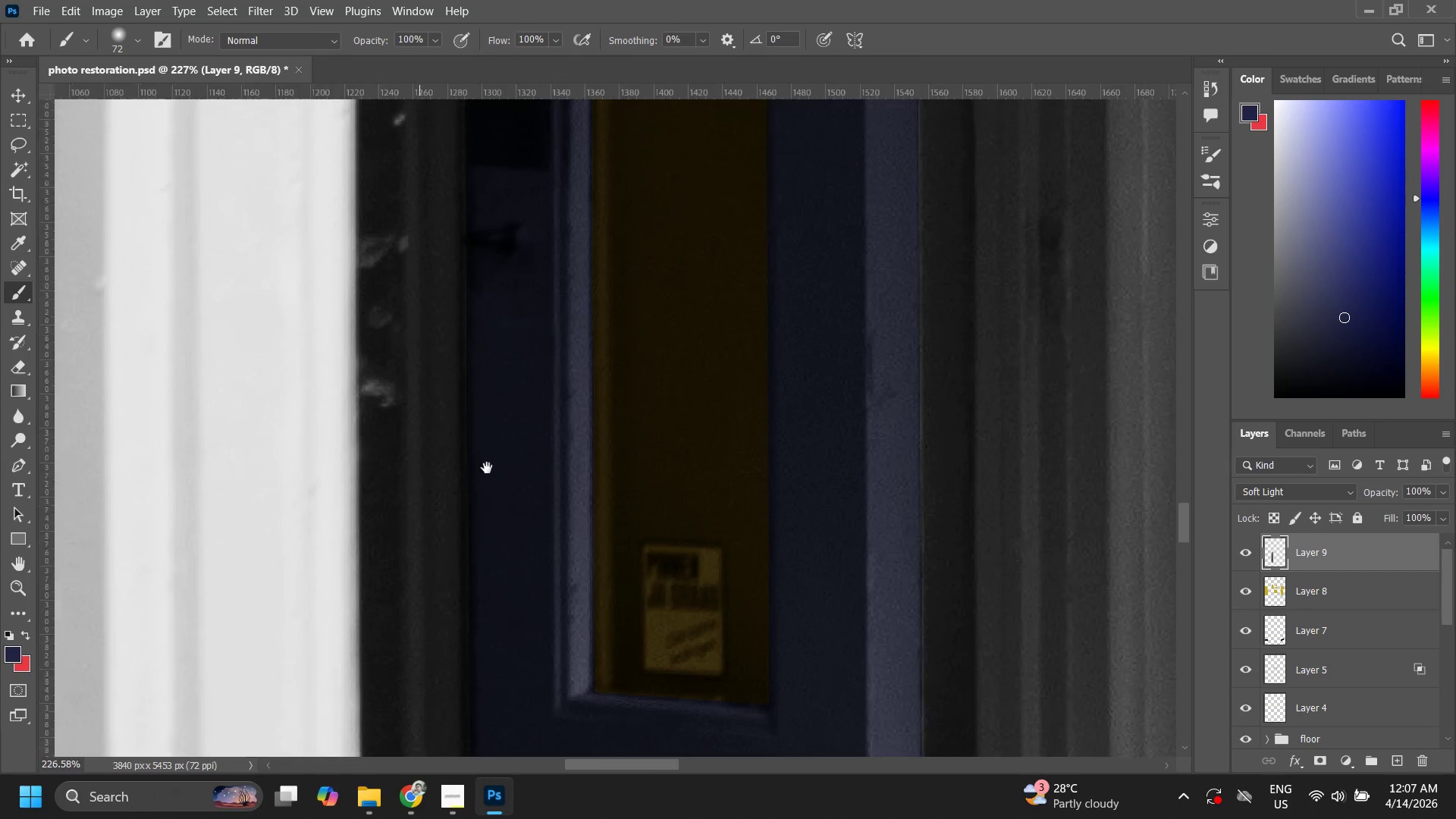 
hold_key(key=ShiftLeft, duration=0.72)
 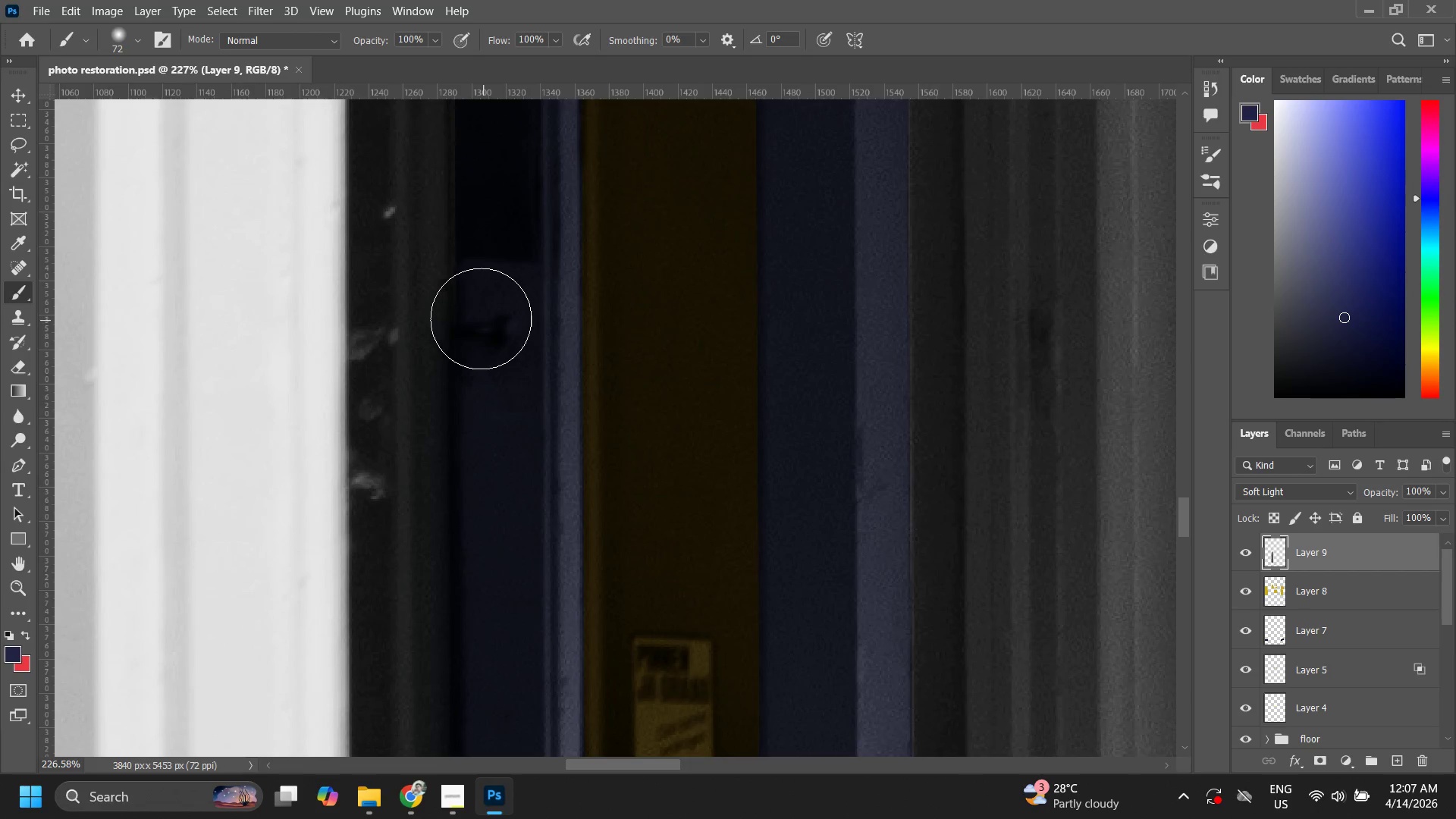 
hold_key(key=ShiftLeft, duration=0.69)
 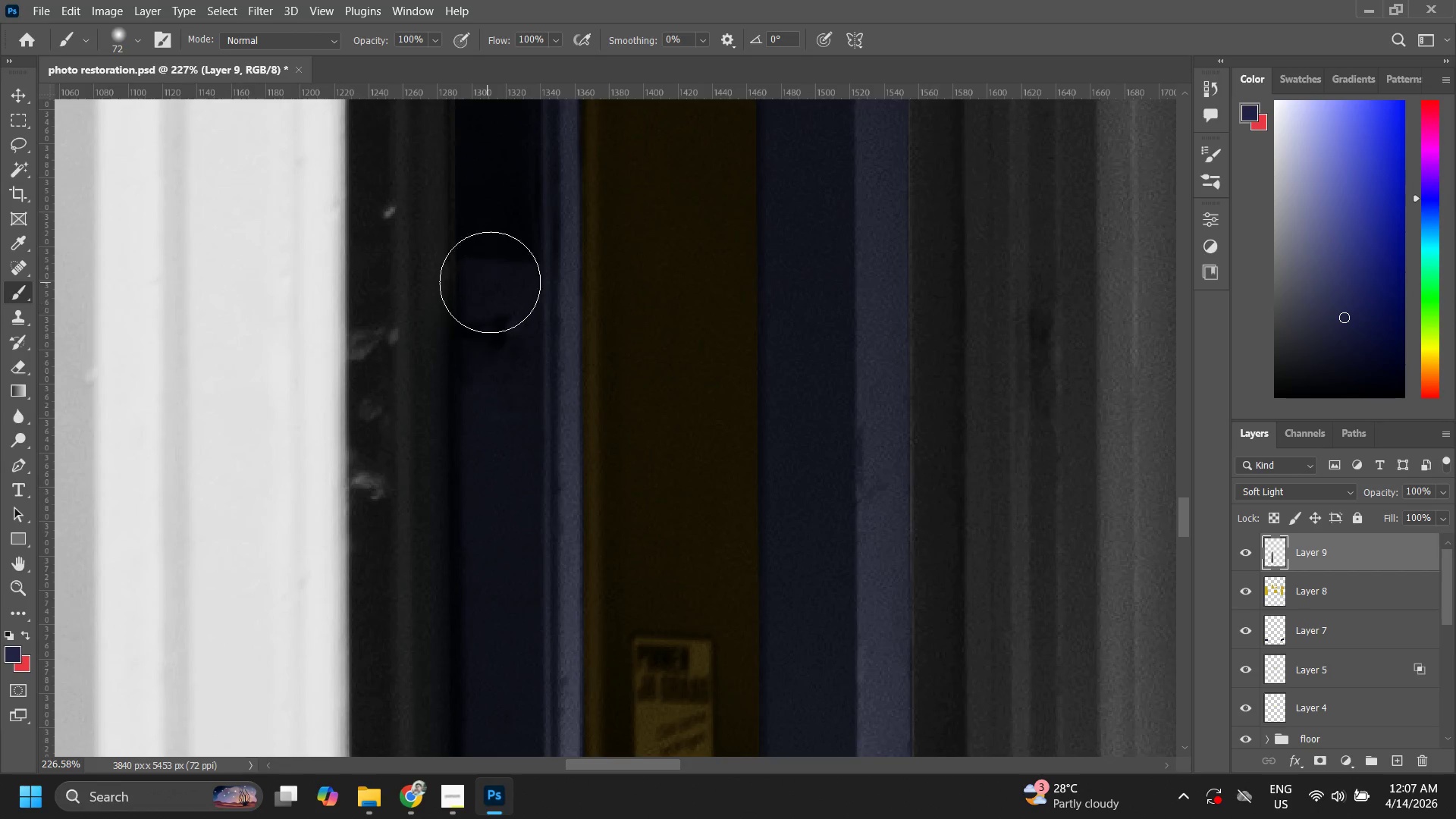 
hold_key(key=Space, duration=1.02)
 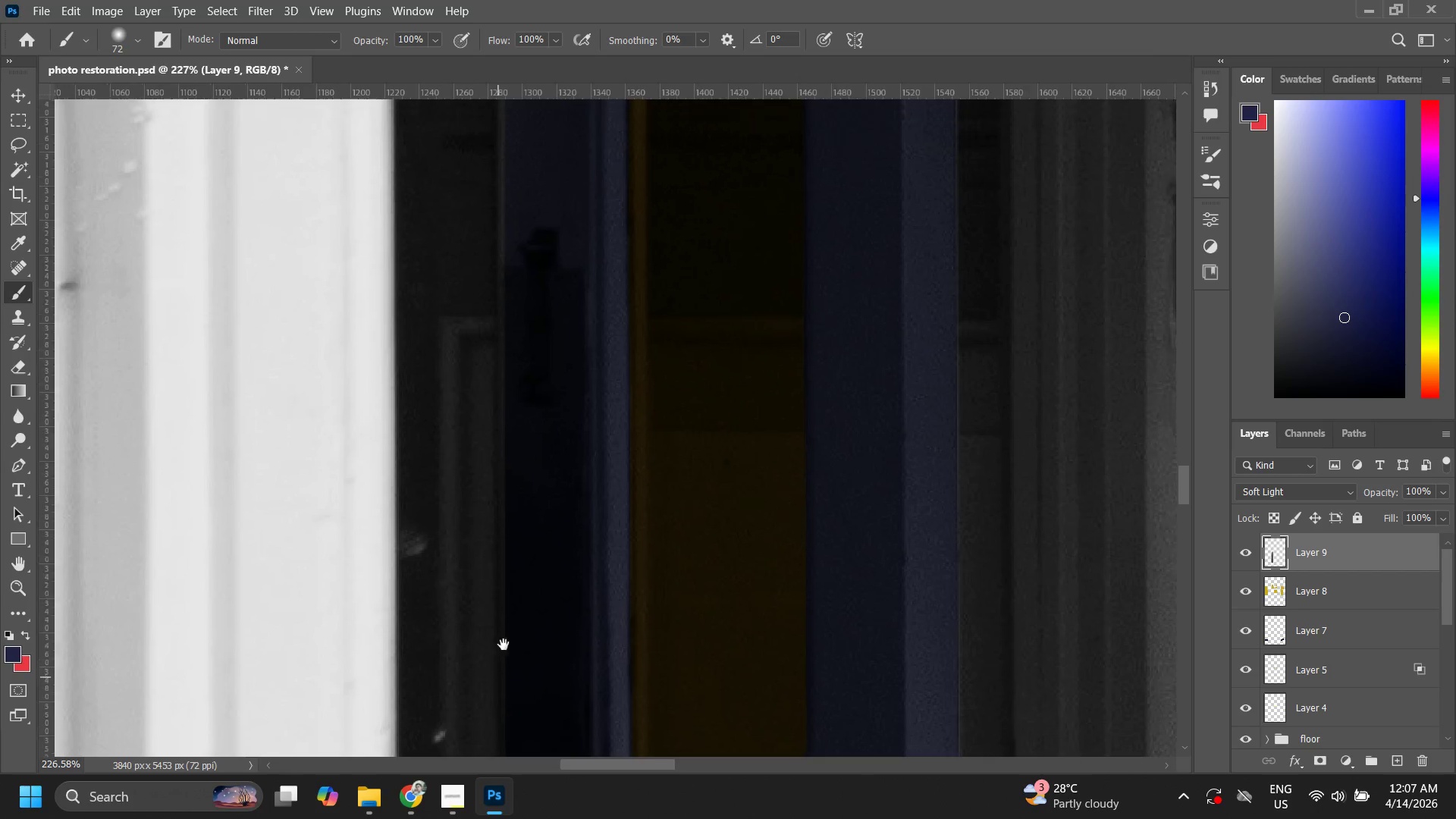 
left_click_drag(start_coordinate=[495, 277], to_coordinate=[475, 514])
 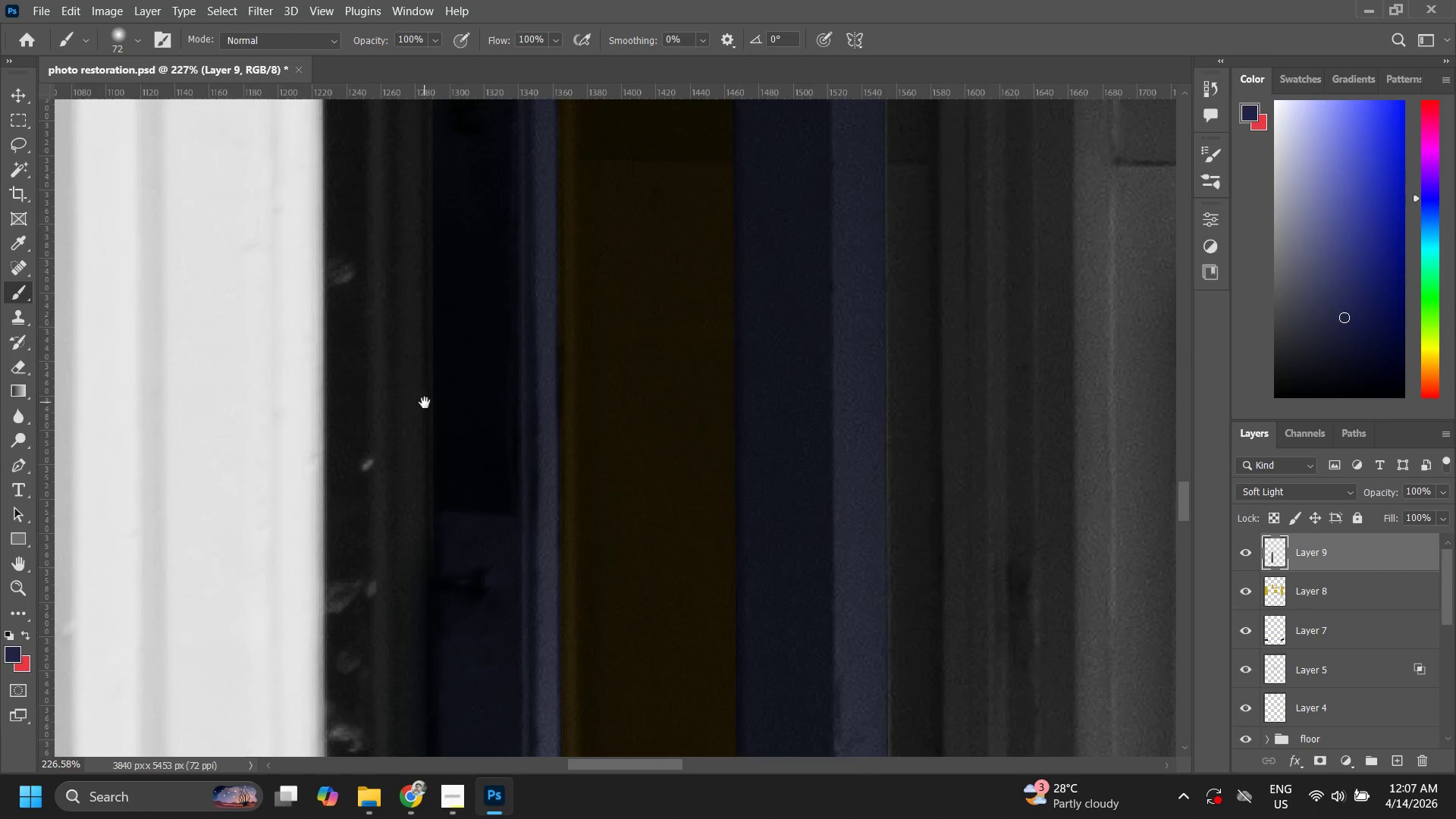 
left_click_drag(start_coordinate=[425, 403], to_coordinate=[450, 496])
 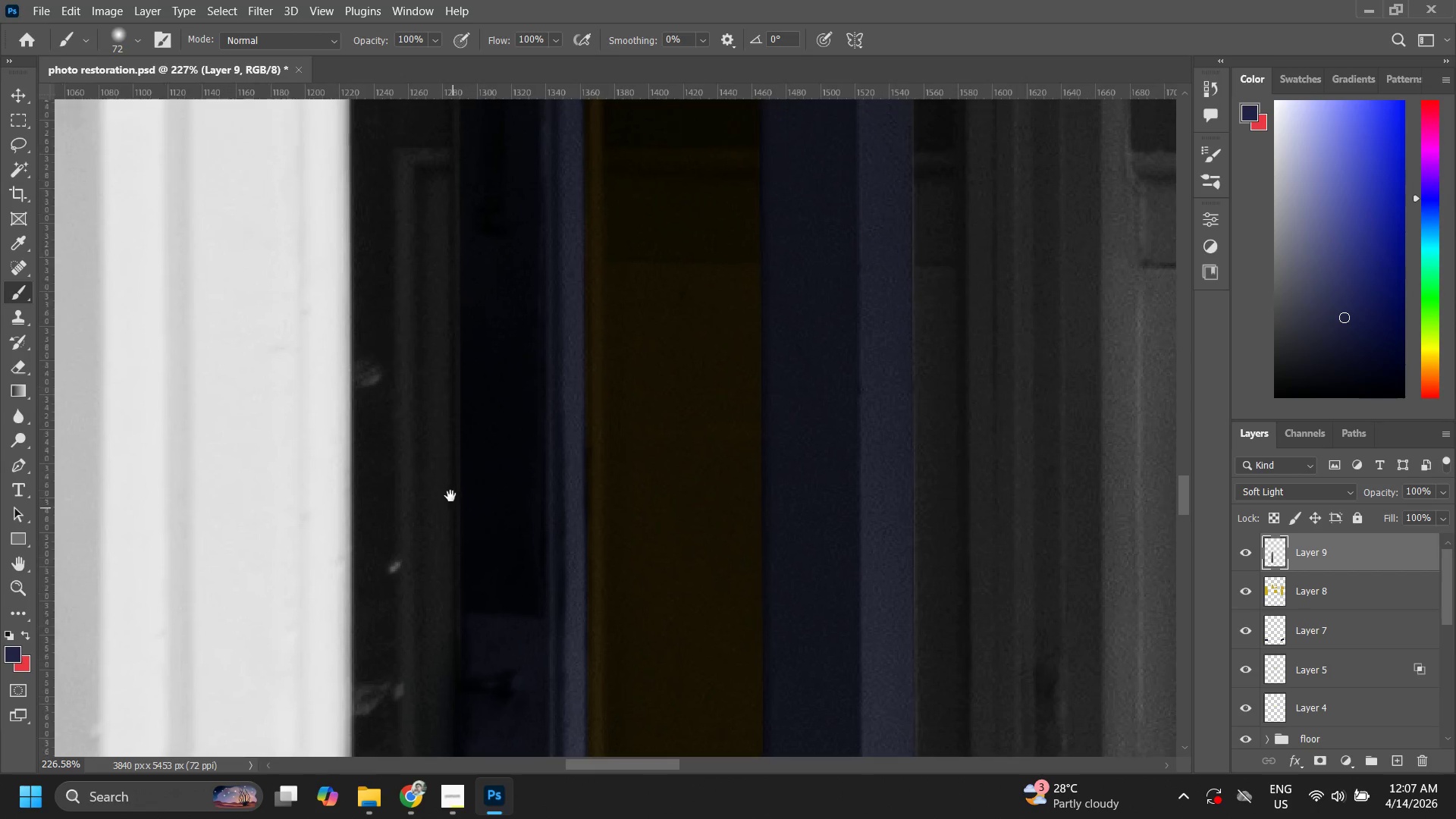 
hold_key(key=Space, duration=5.36)
 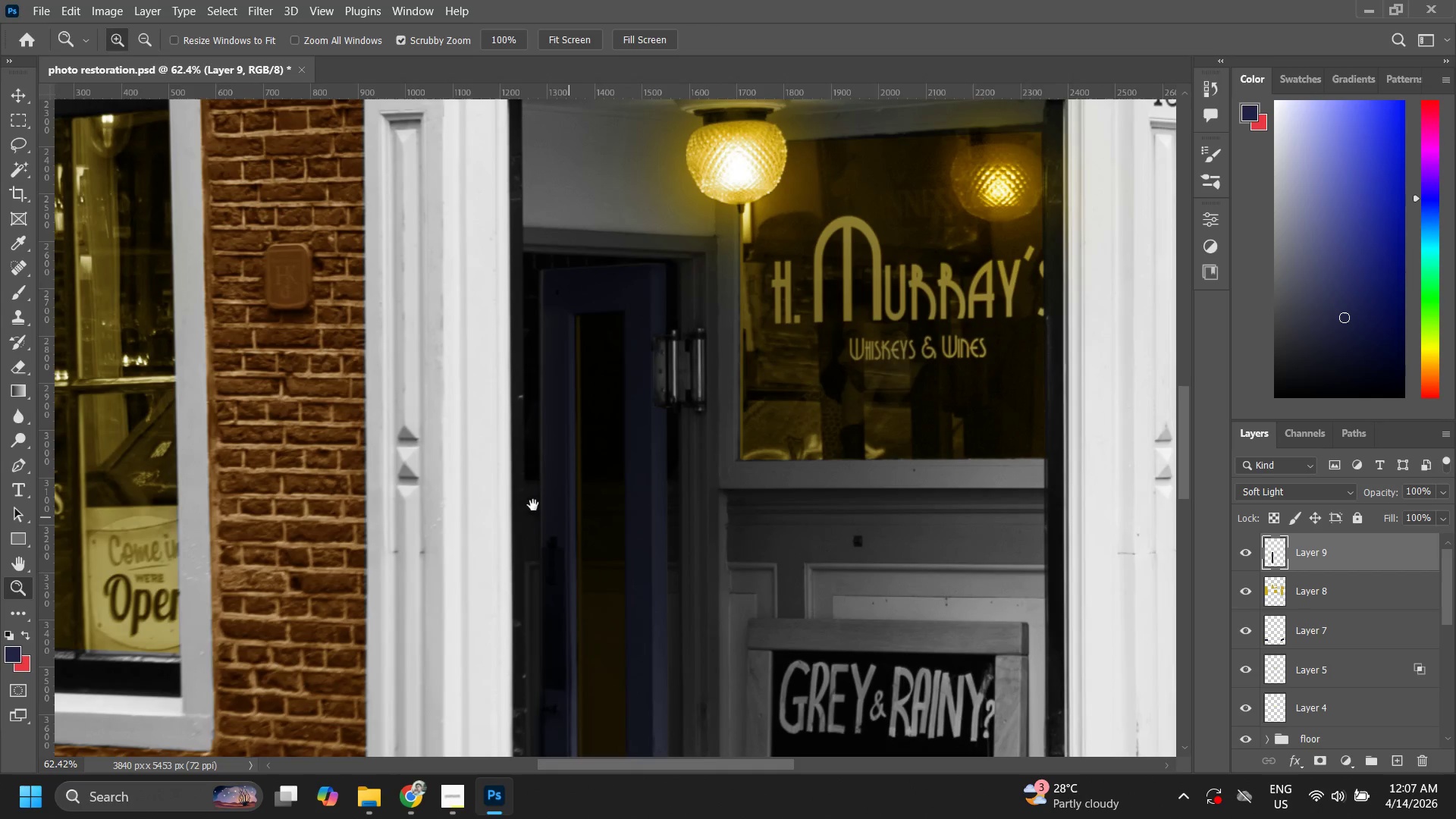 
left_click_drag(start_coordinate=[530, 642], to_coordinate=[529, 545])
 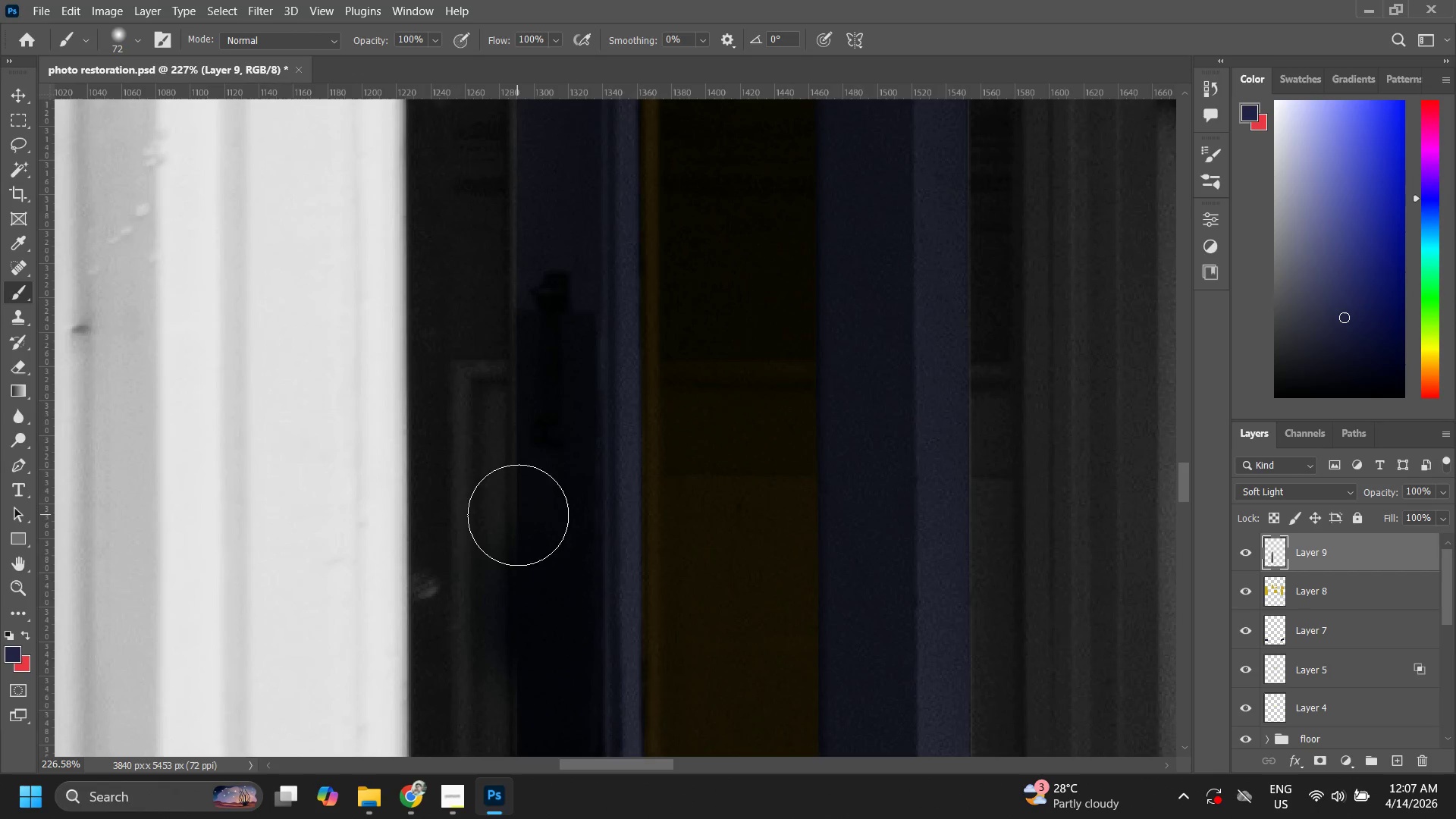 
left_click_drag(start_coordinate=[518, 515], to_coordinate=[525, 488])
 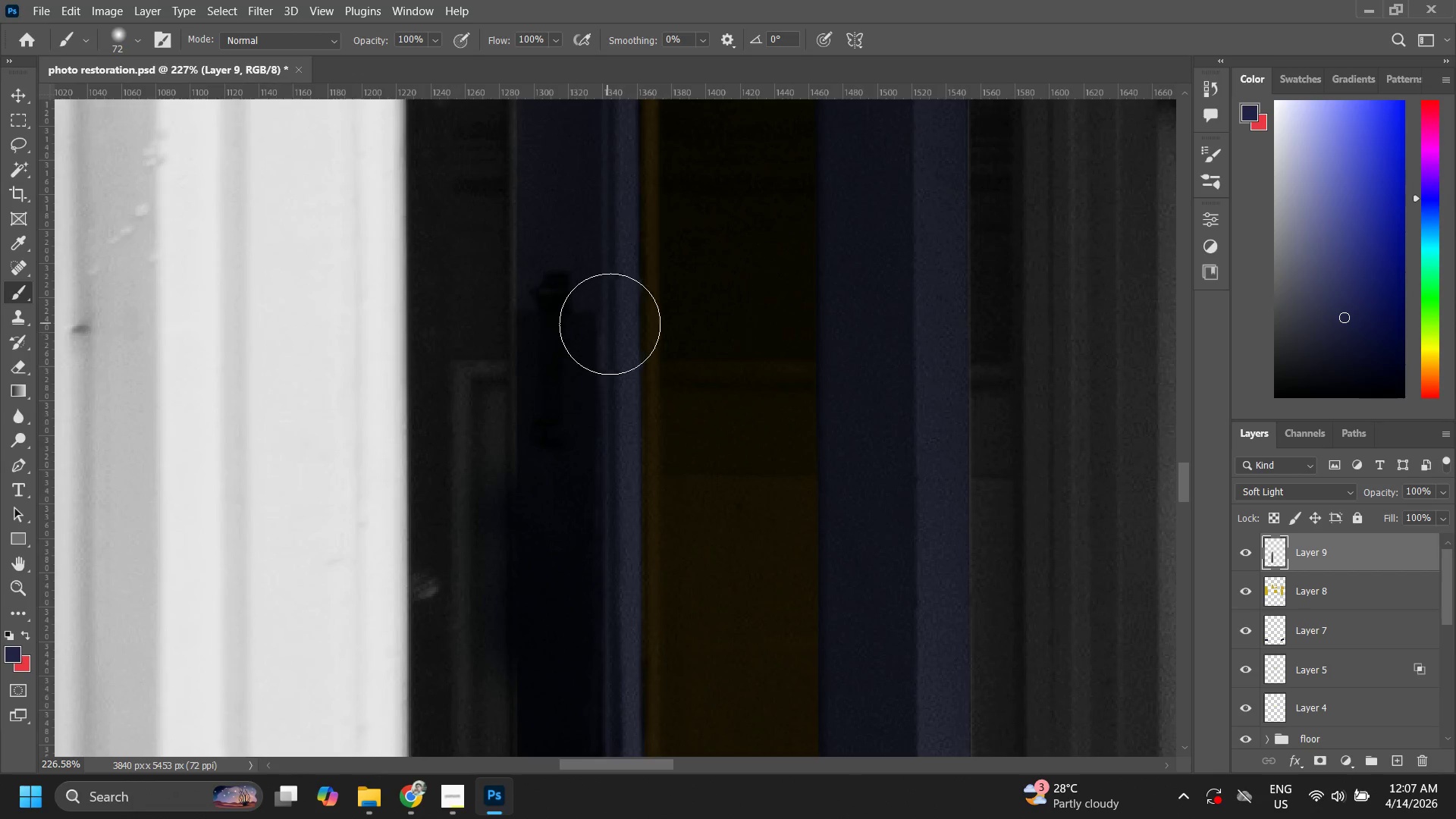 
key(Z)
 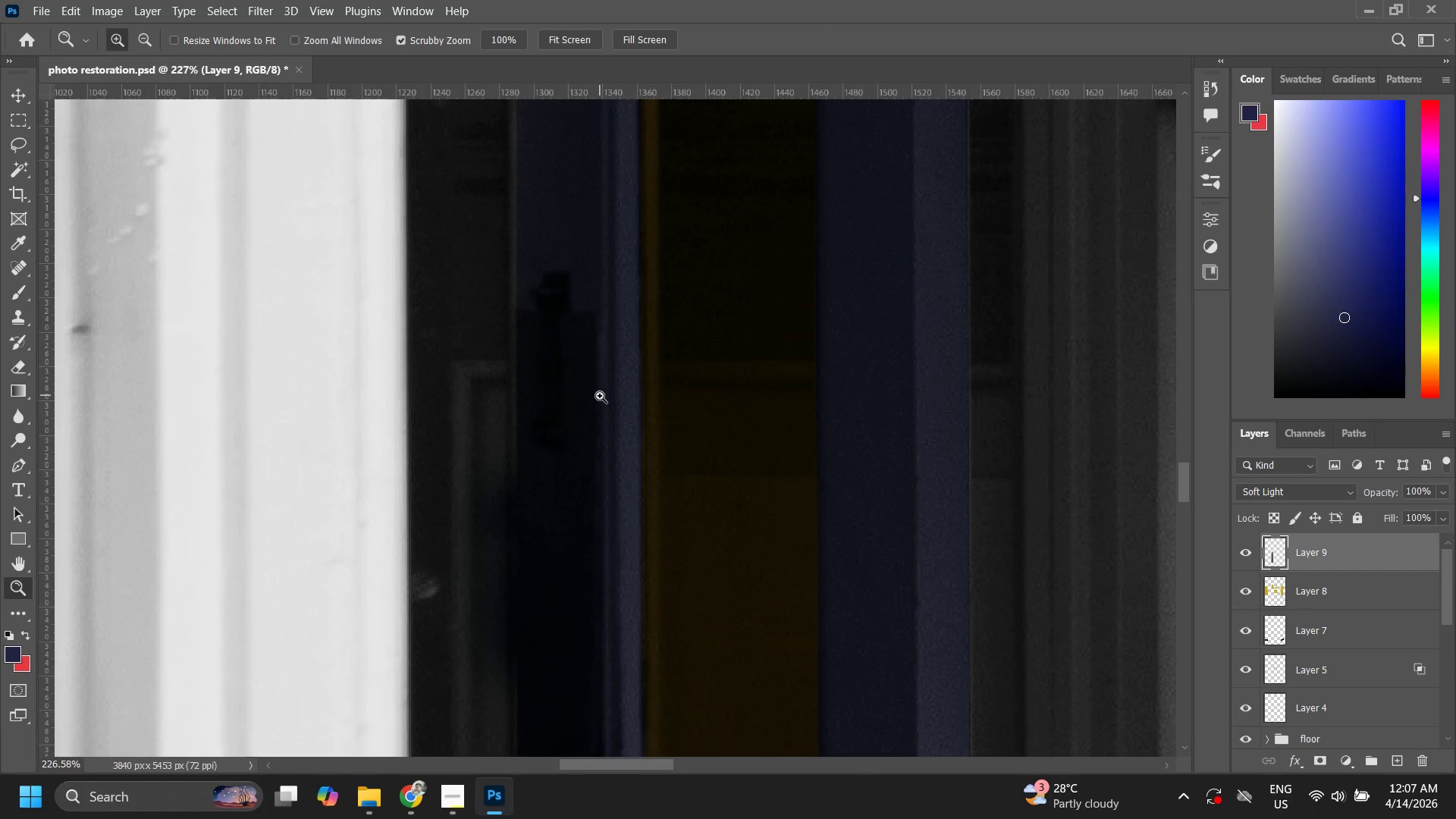 
left_click_drag(start_coordinate=[593, 401], to_coordinate=[518, 504])
 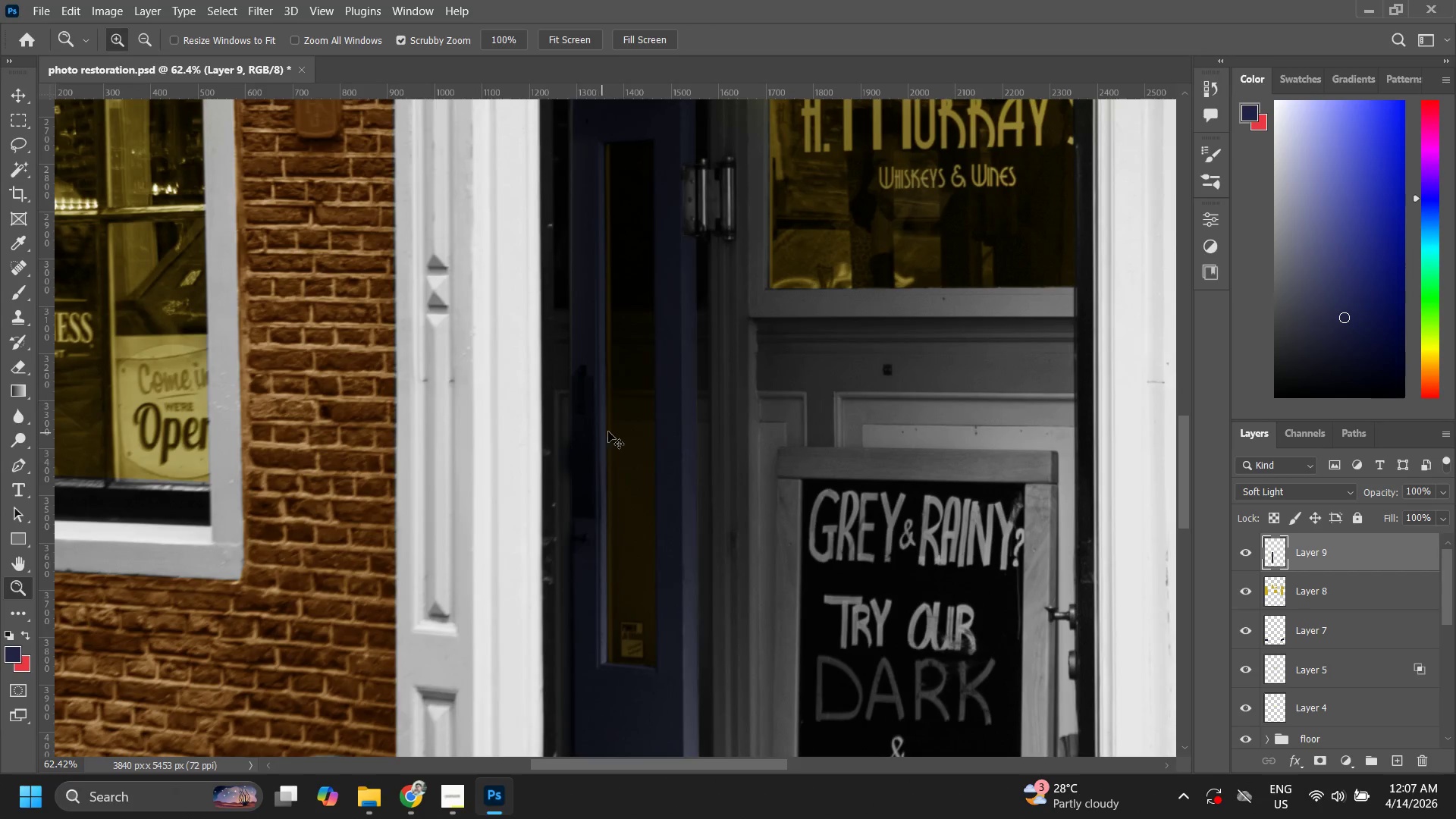 
key(Control+Z)
 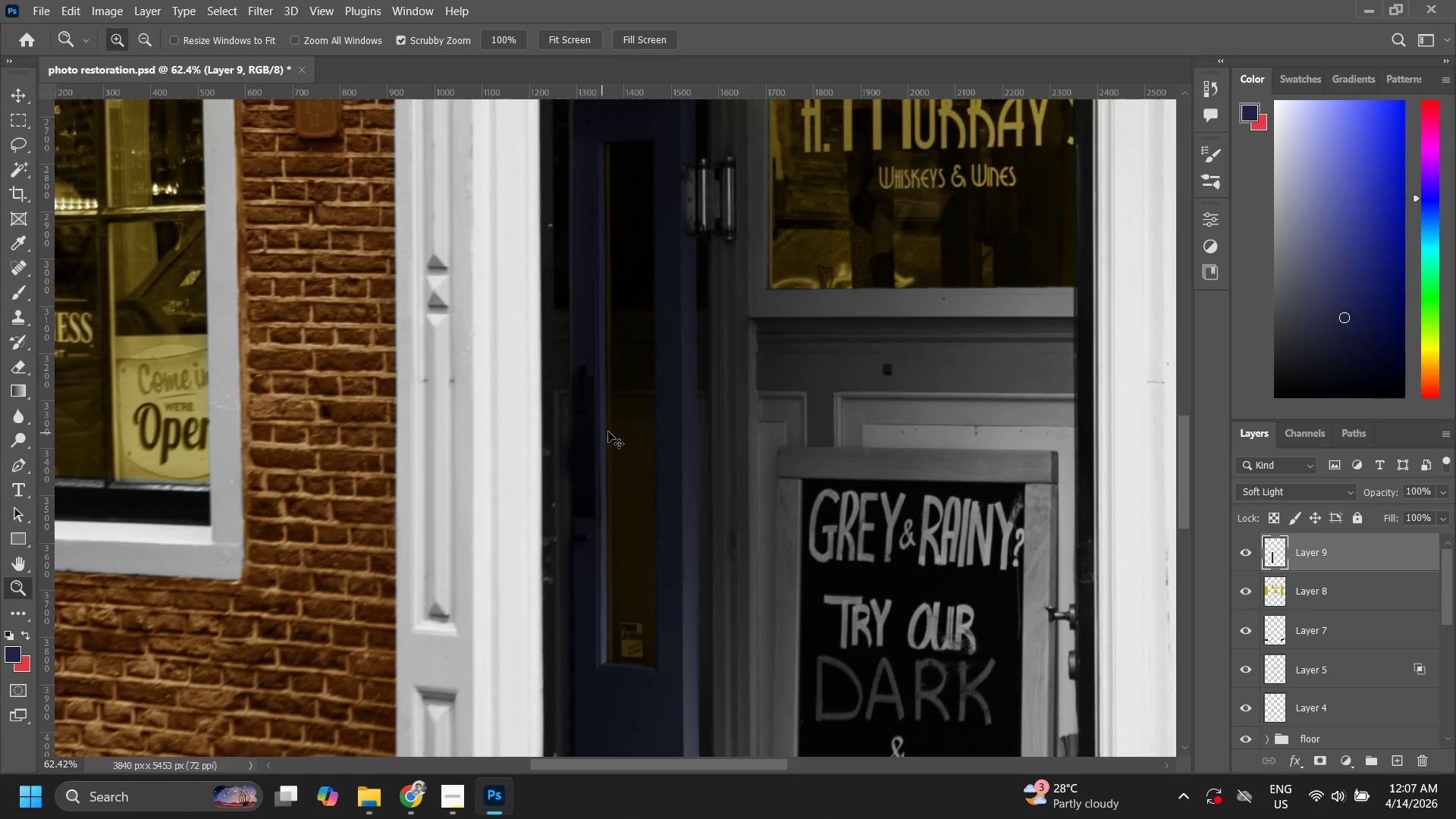 
key(Control+Z)
 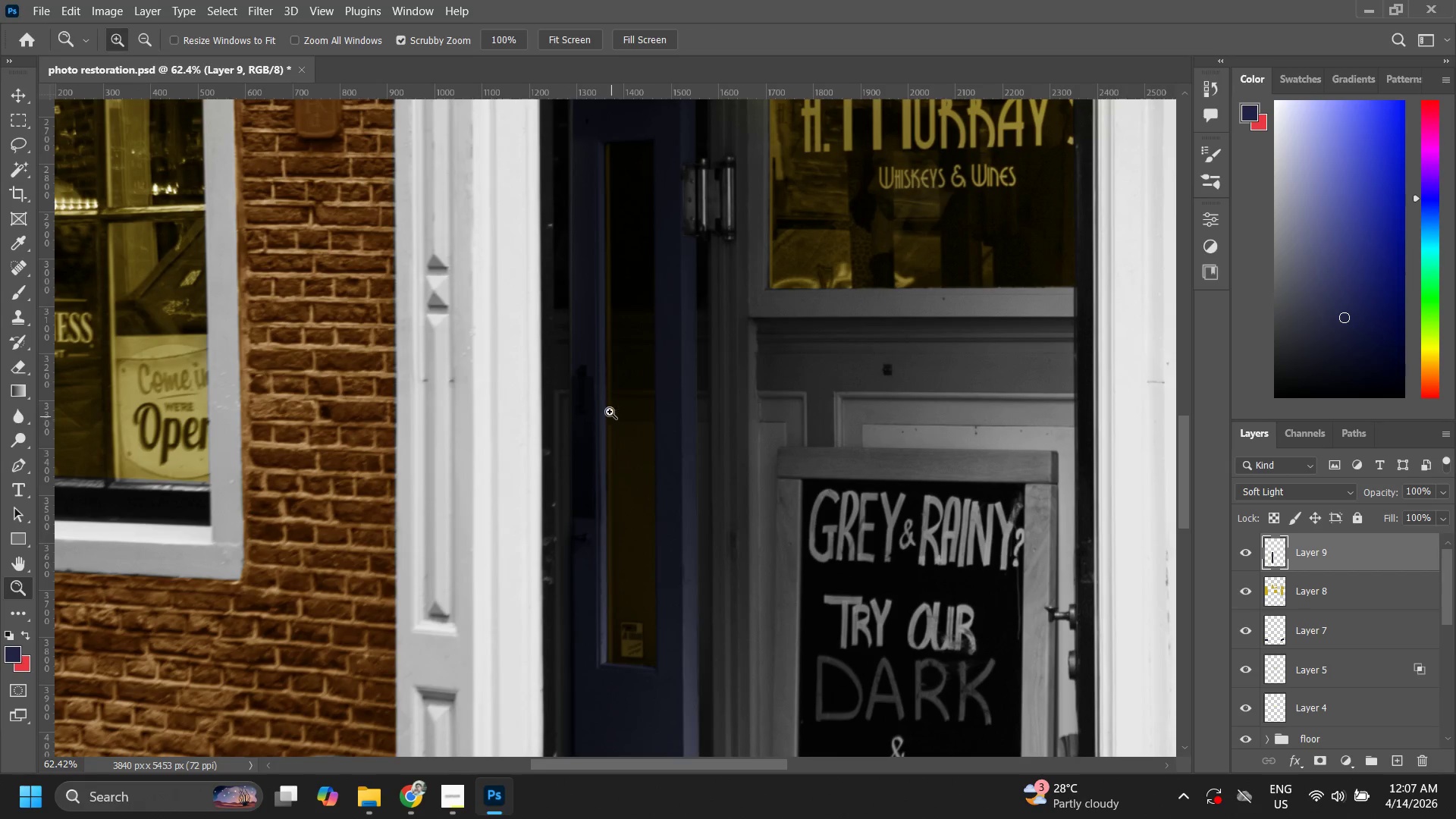 
hold_key(key=Space, duration=0.5)
 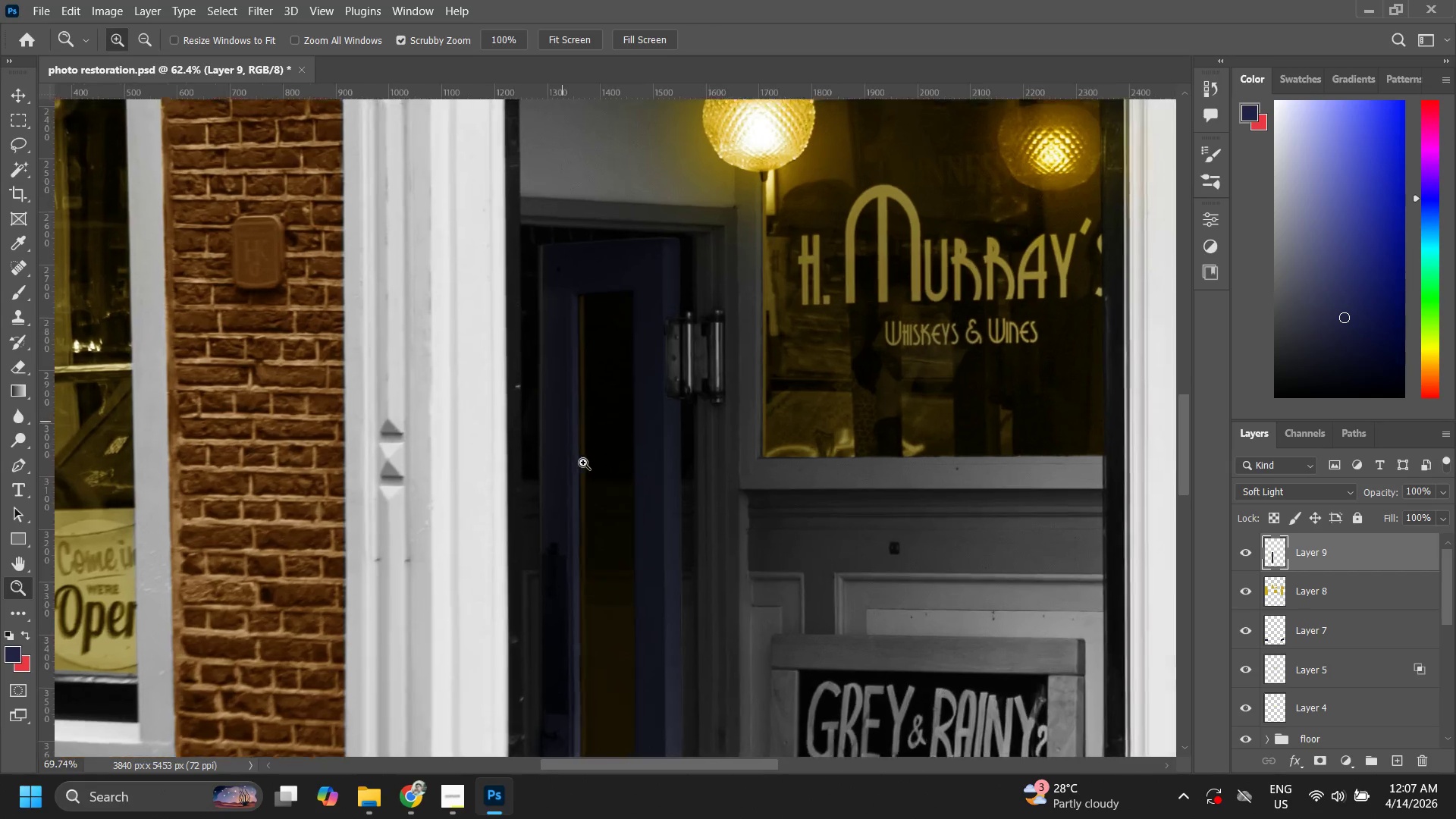 
left_click_drag(start_coordinate=[598, 347], to_coordinate=[571, 512])
 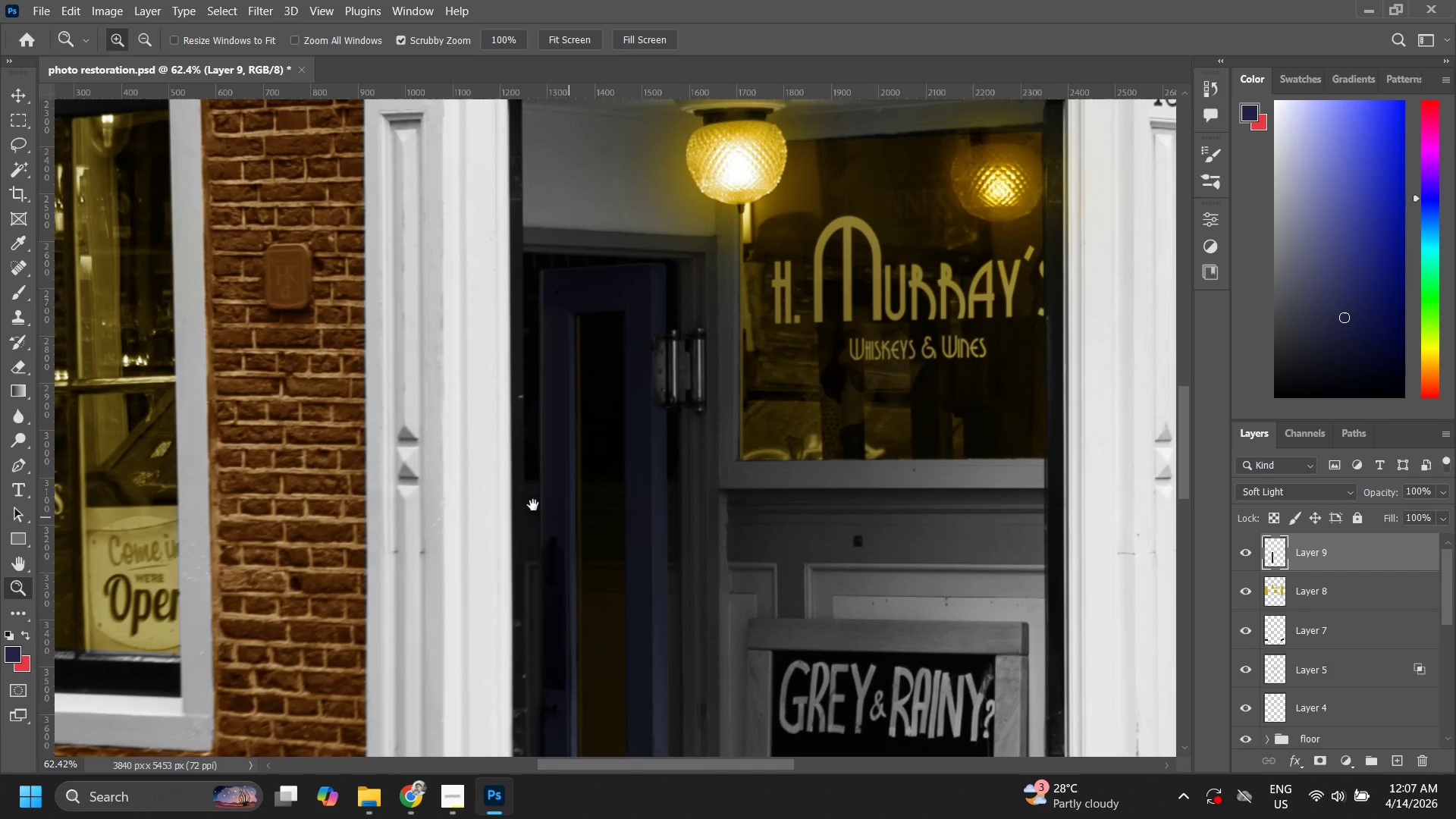 
type(zb)
 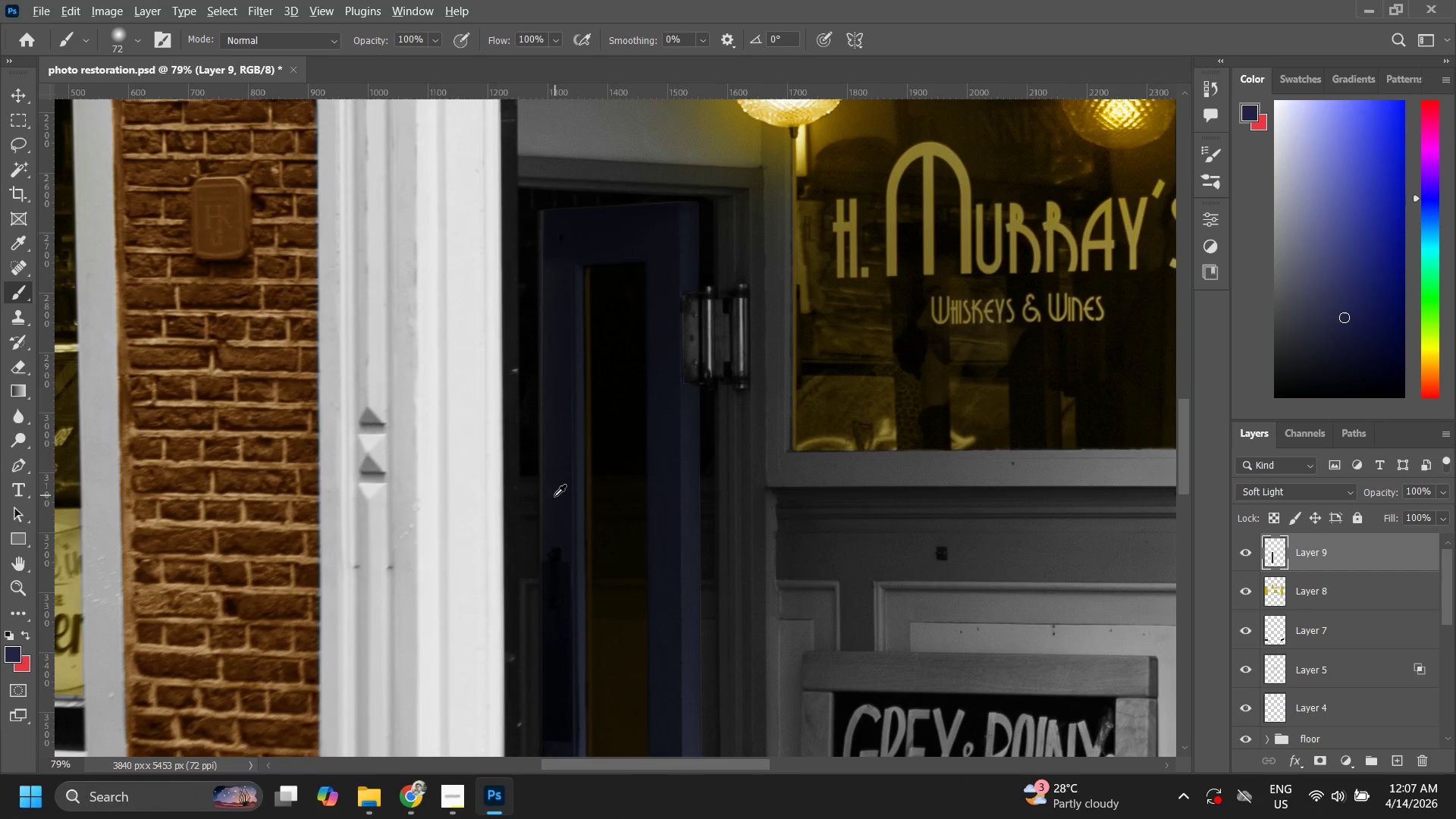 
left_click_drag(start_coordinate=[542, 505], to_coordinate=[588, 453])
 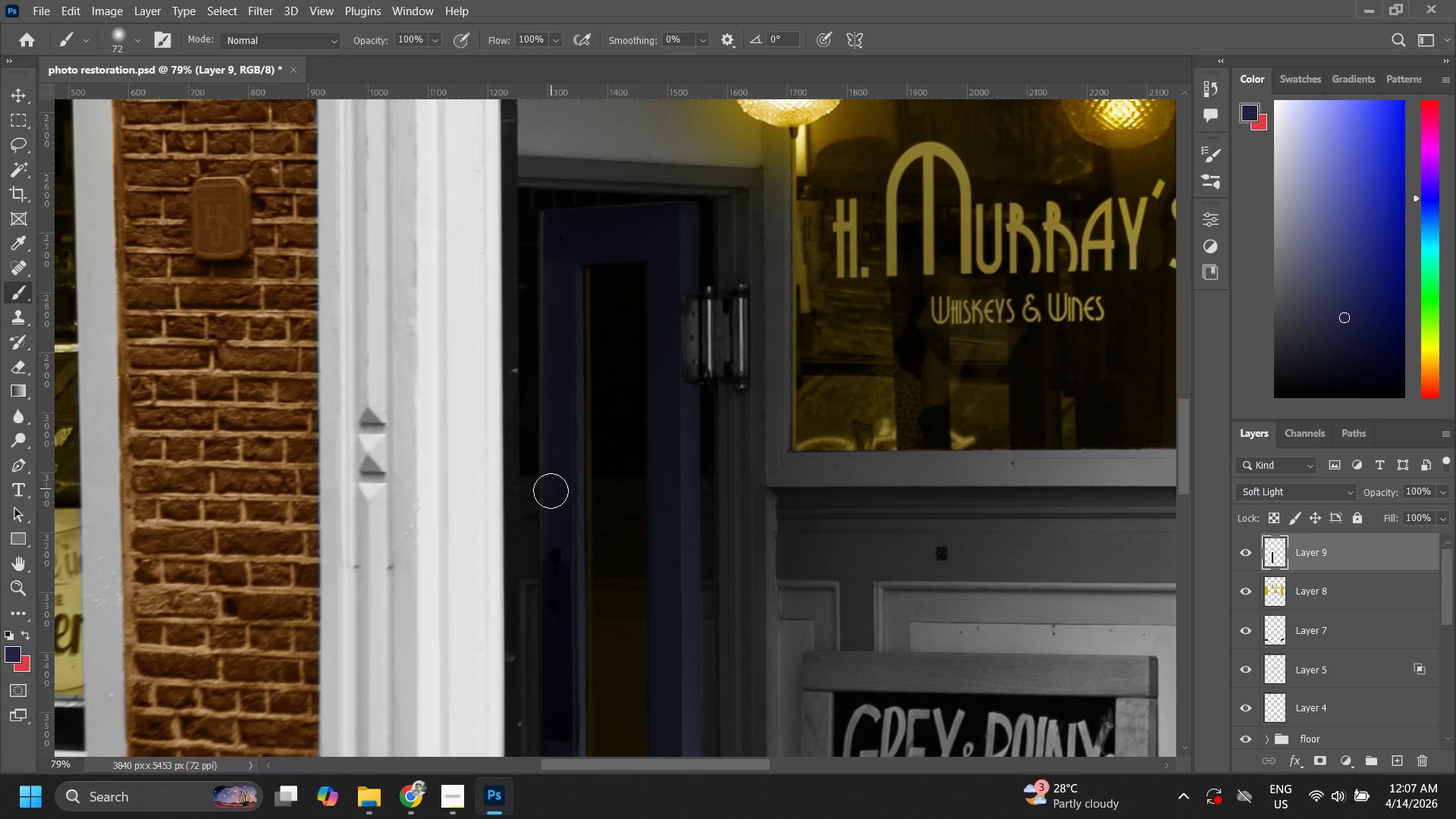 
hold_key(key=AltLeft, duration=1.02)
 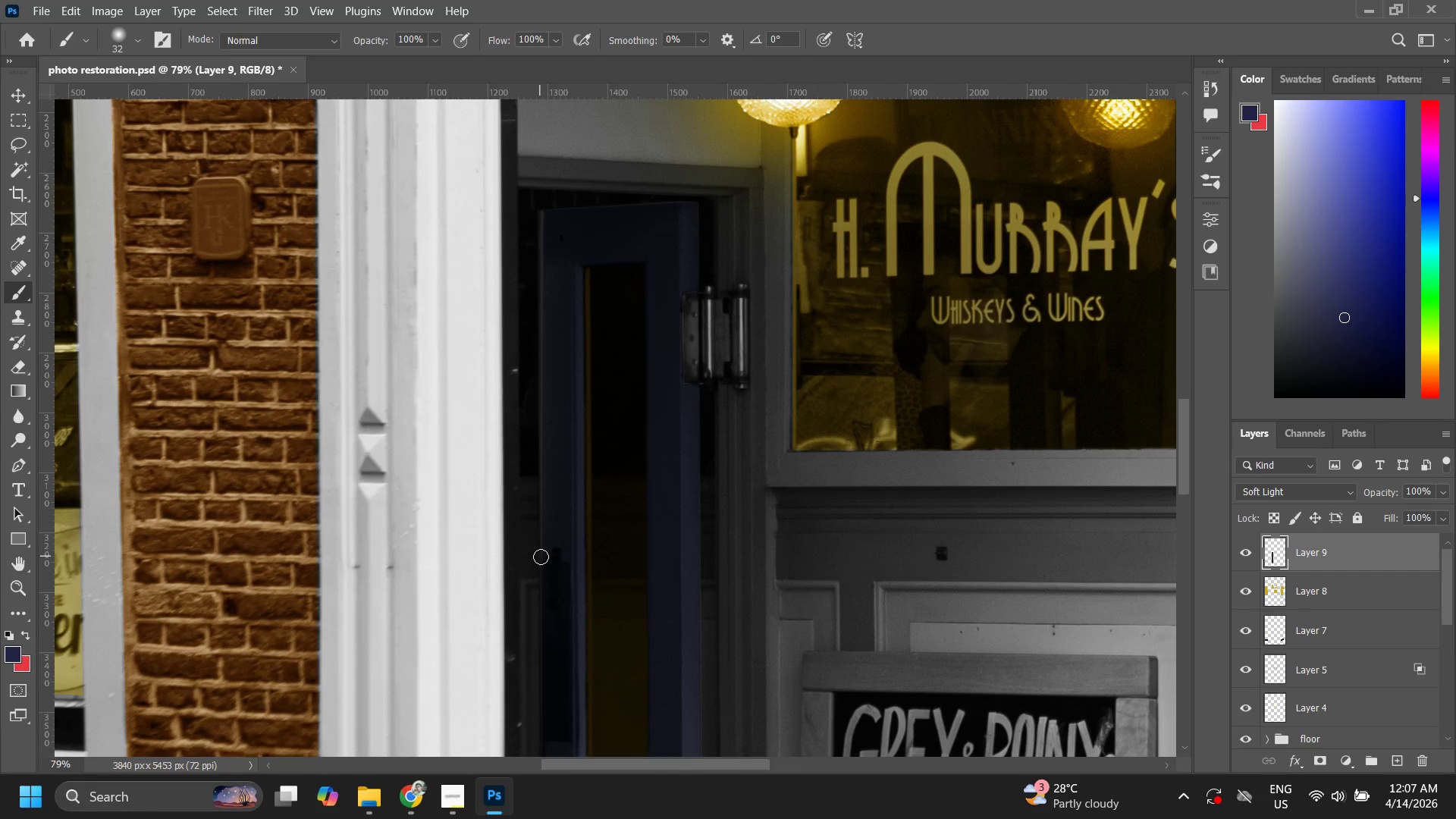 
left_click([541, 557])
 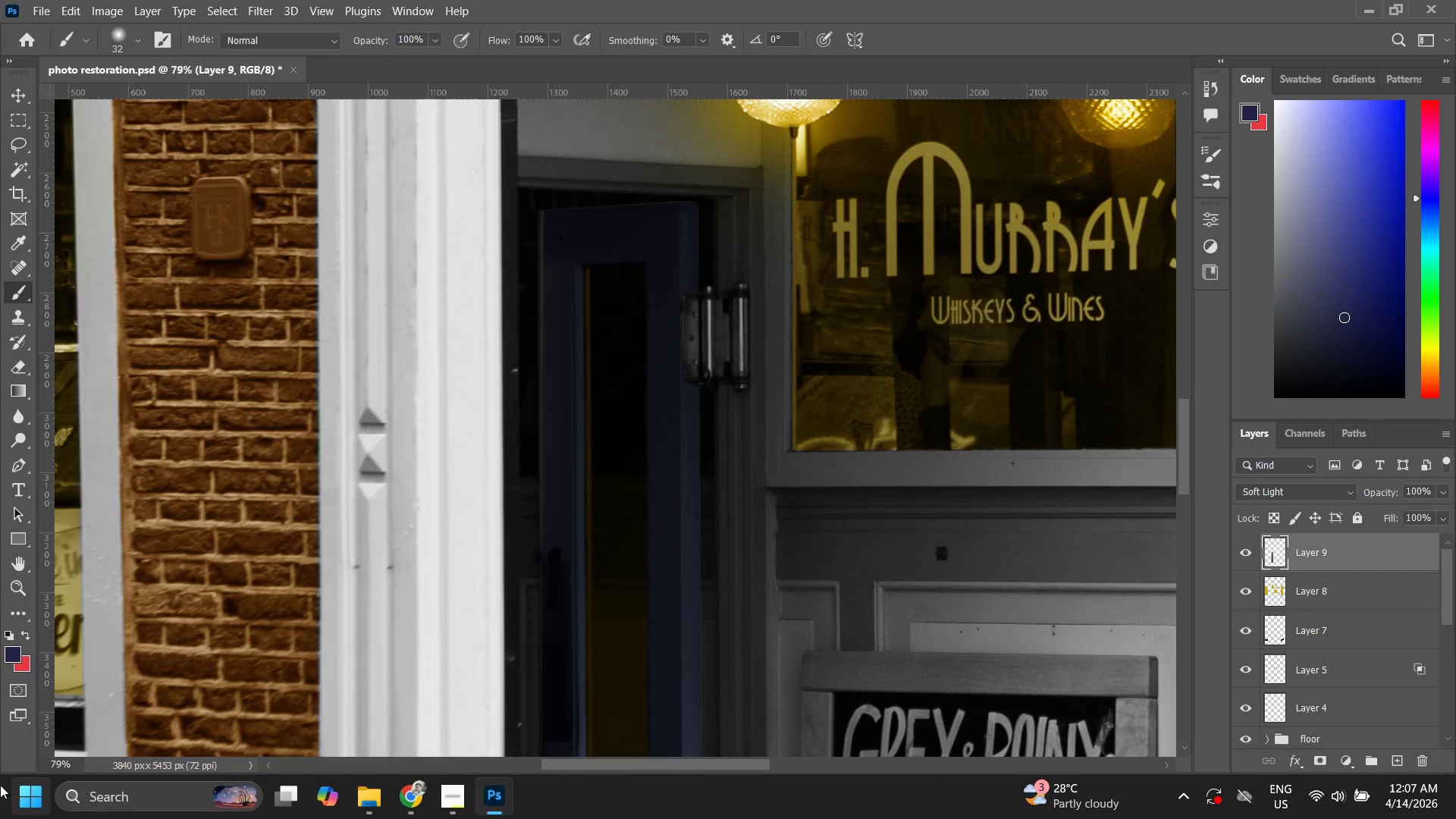 
hold_key(key=ShiftLeft, duration=1.51)
 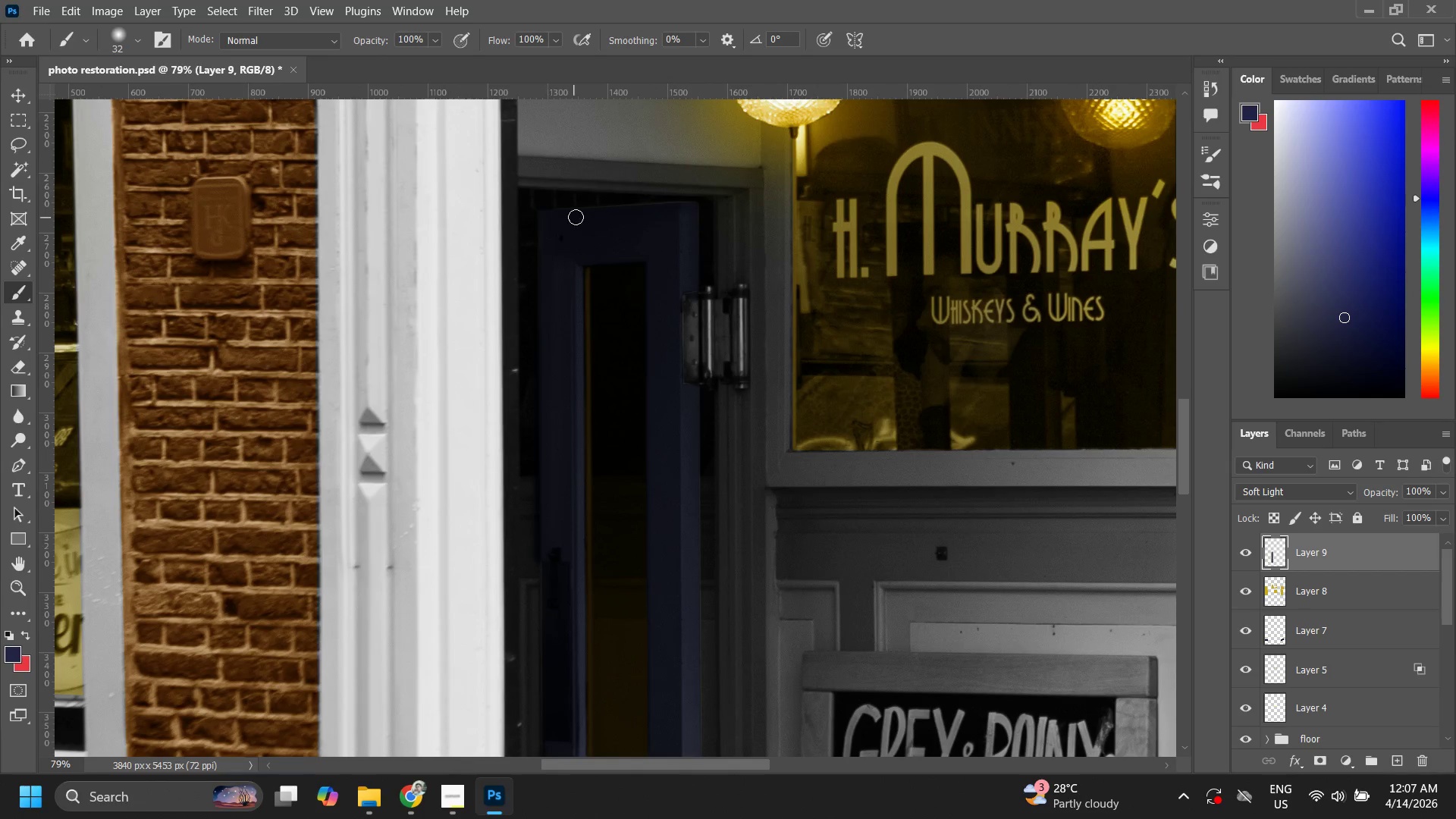 
hold_key(key=ShiftLeft, duration=0.48)
left_click([547, 209])
 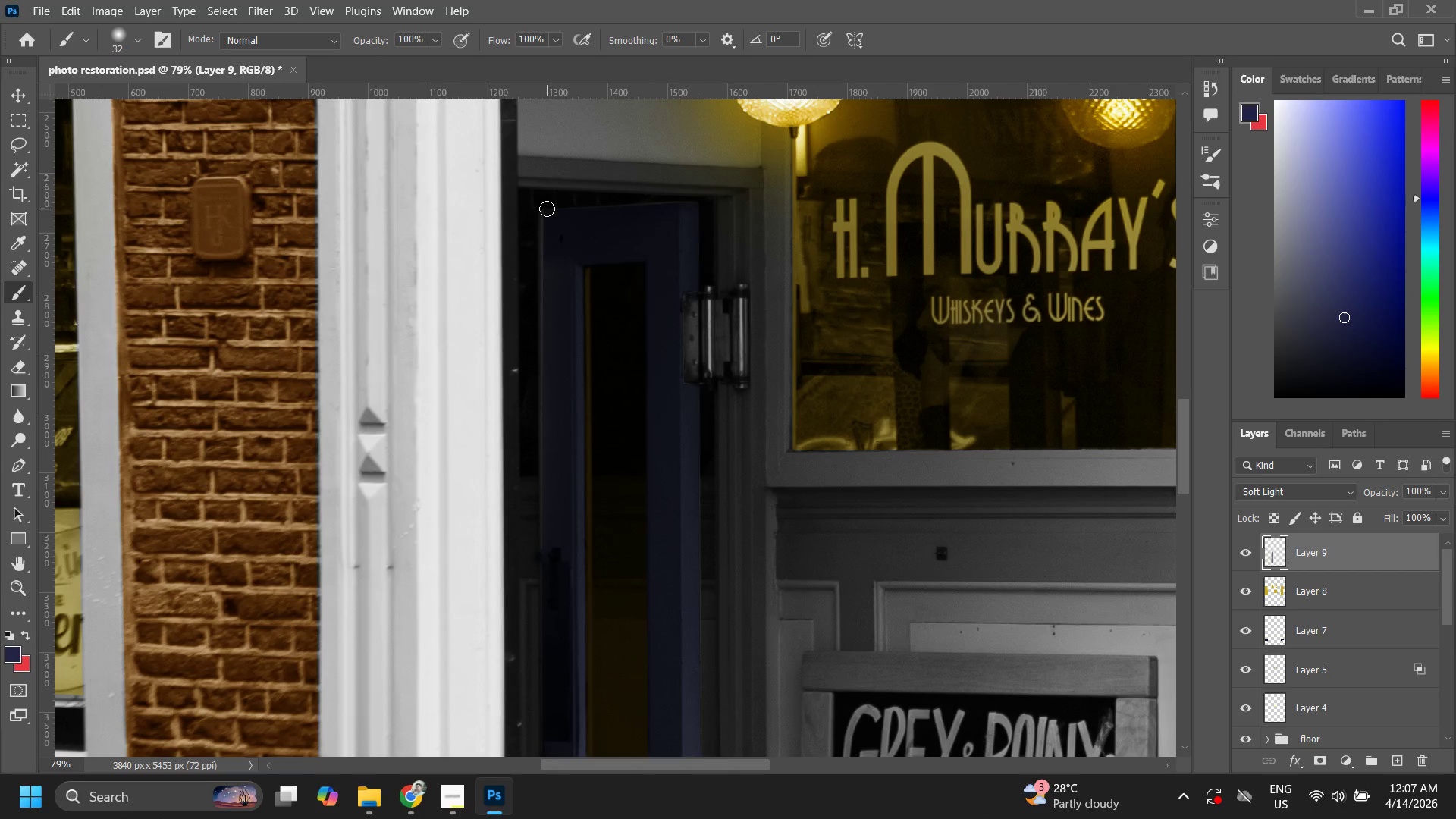 
type(zzz)
 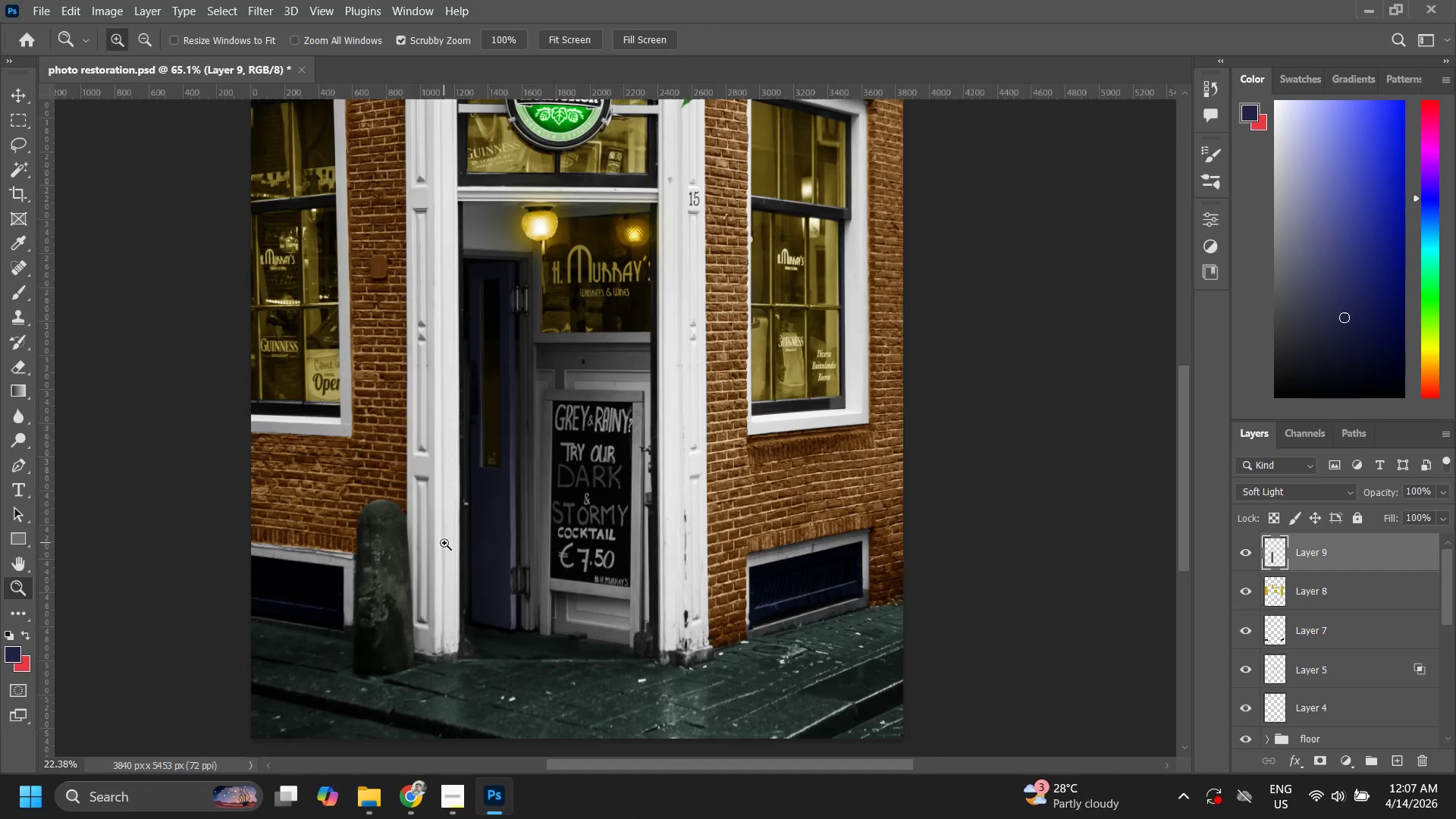 
left_click_drag(start_coordinate=[629, 420], to_coordinate=[543, 508])
 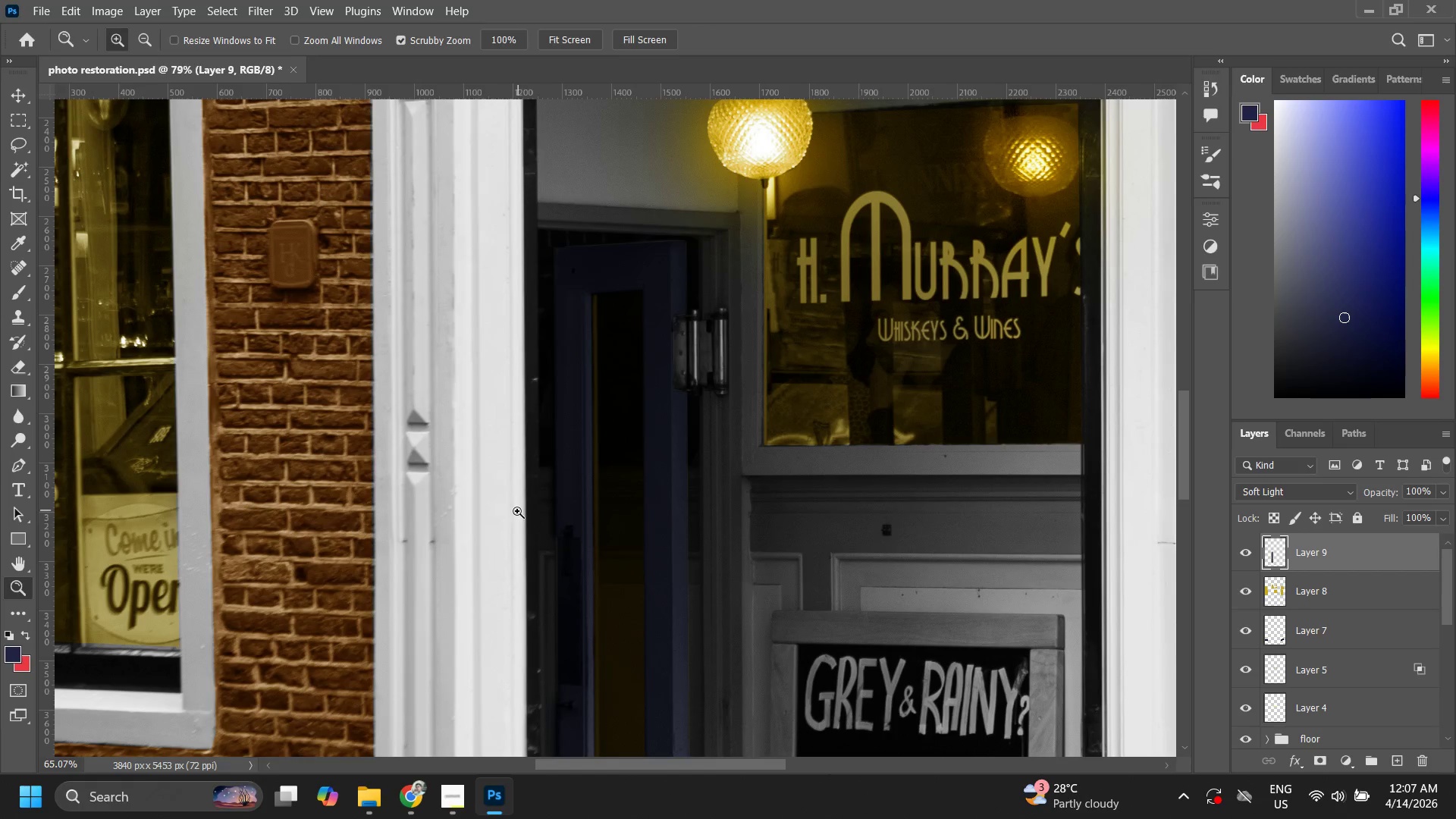 
hold_key(key=Space, duration=0.34)
 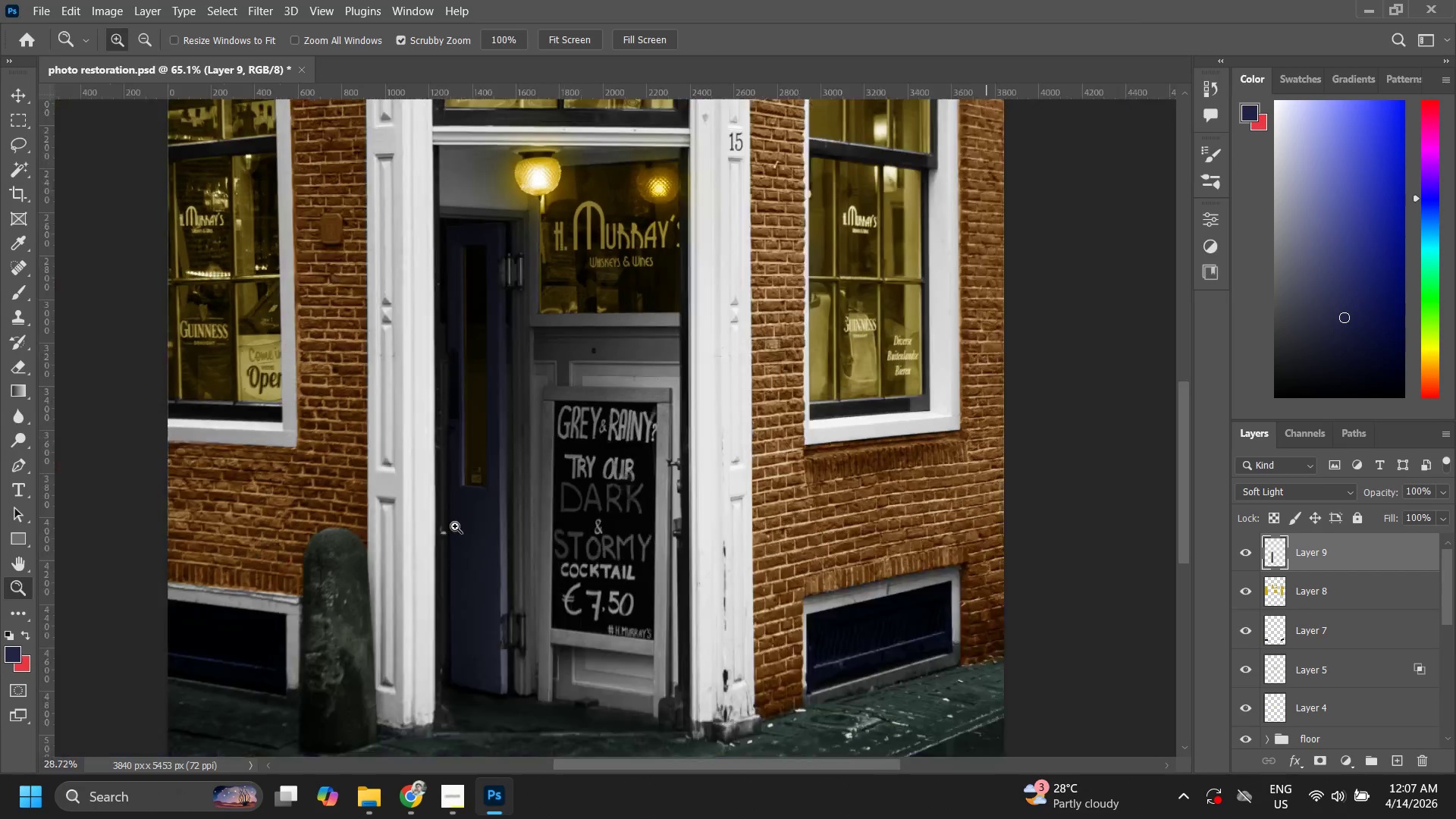 
left_click_drag(start_coordinate=[609, 465], to_coordinate=[471, 320])
 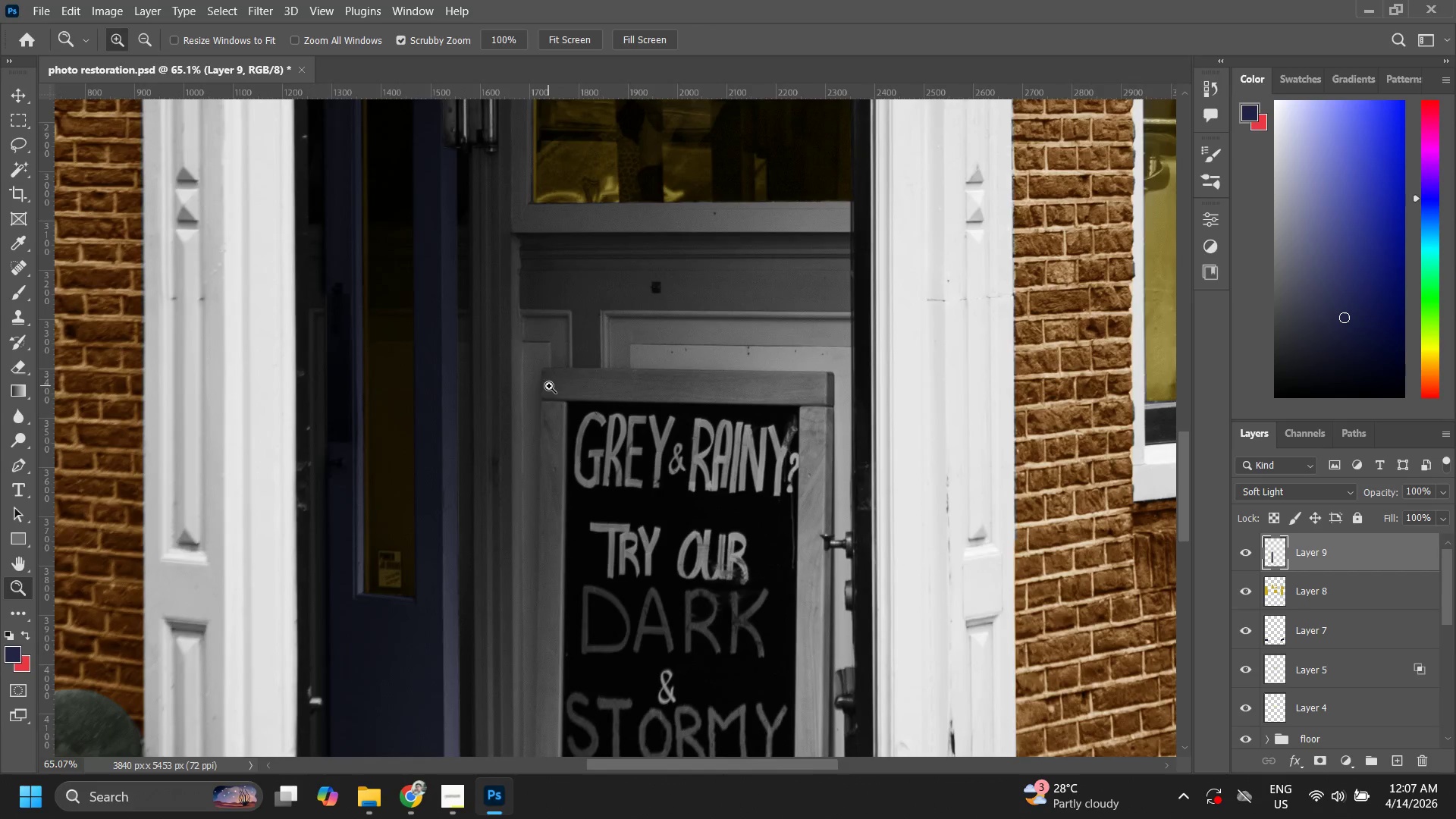 
left_click_drag(start_coordinate=[544, 400], to_coordinate=[446, 543])
 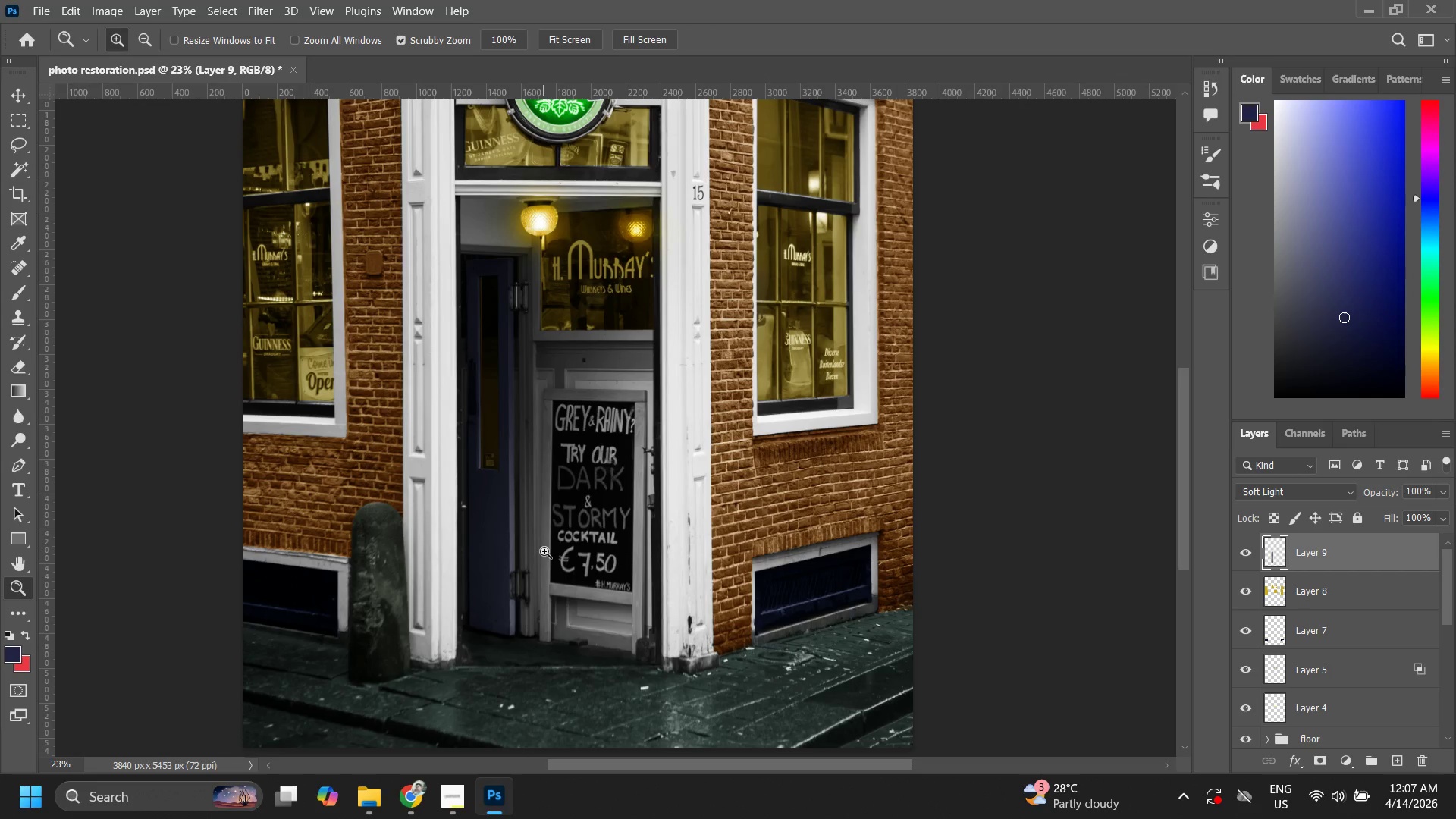 
left_click_drag(start_coordinate=[562, 388], to_coordinate=[664, 309])
 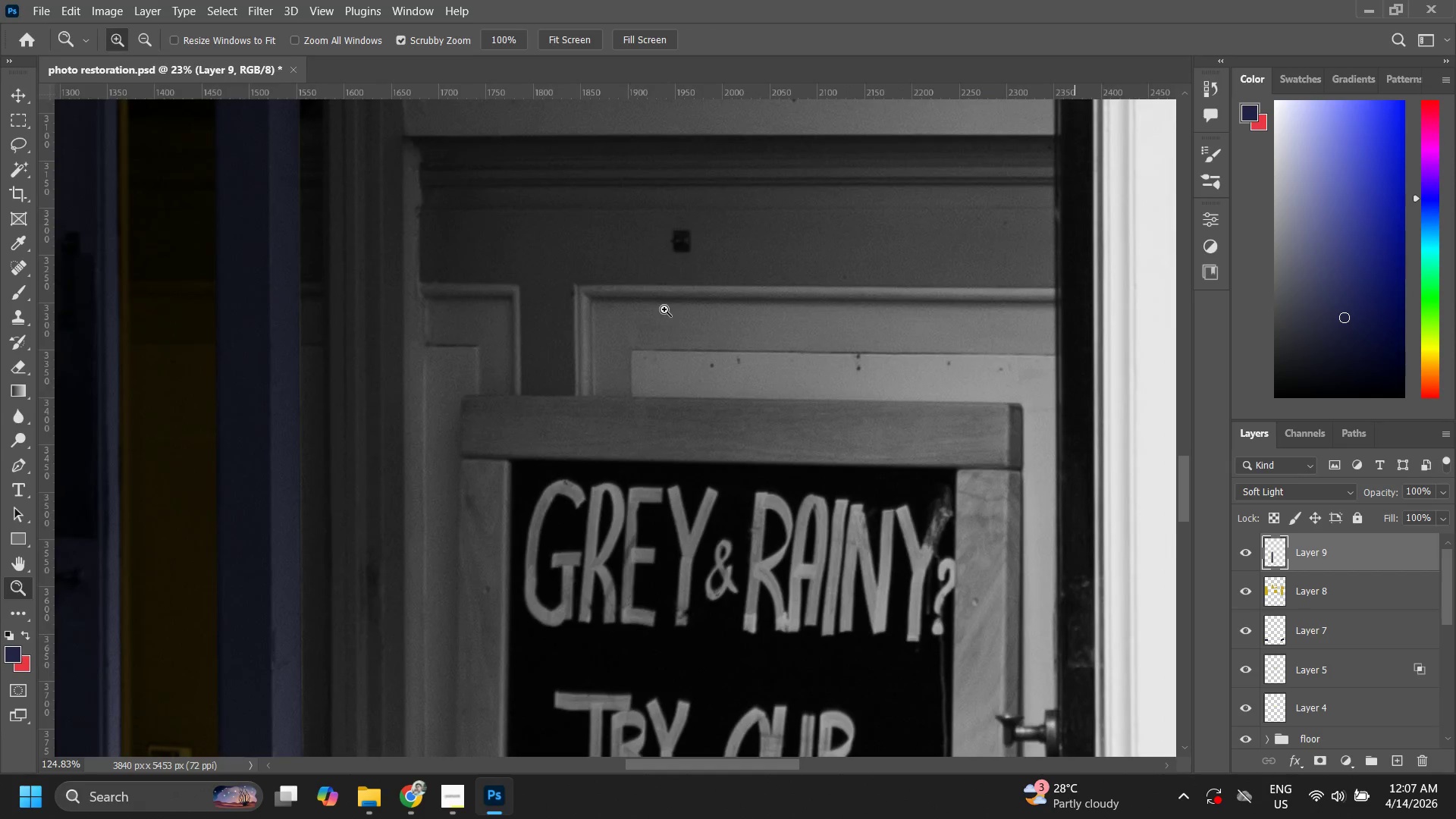 
hold_key(key=Space, duration=0.44)
 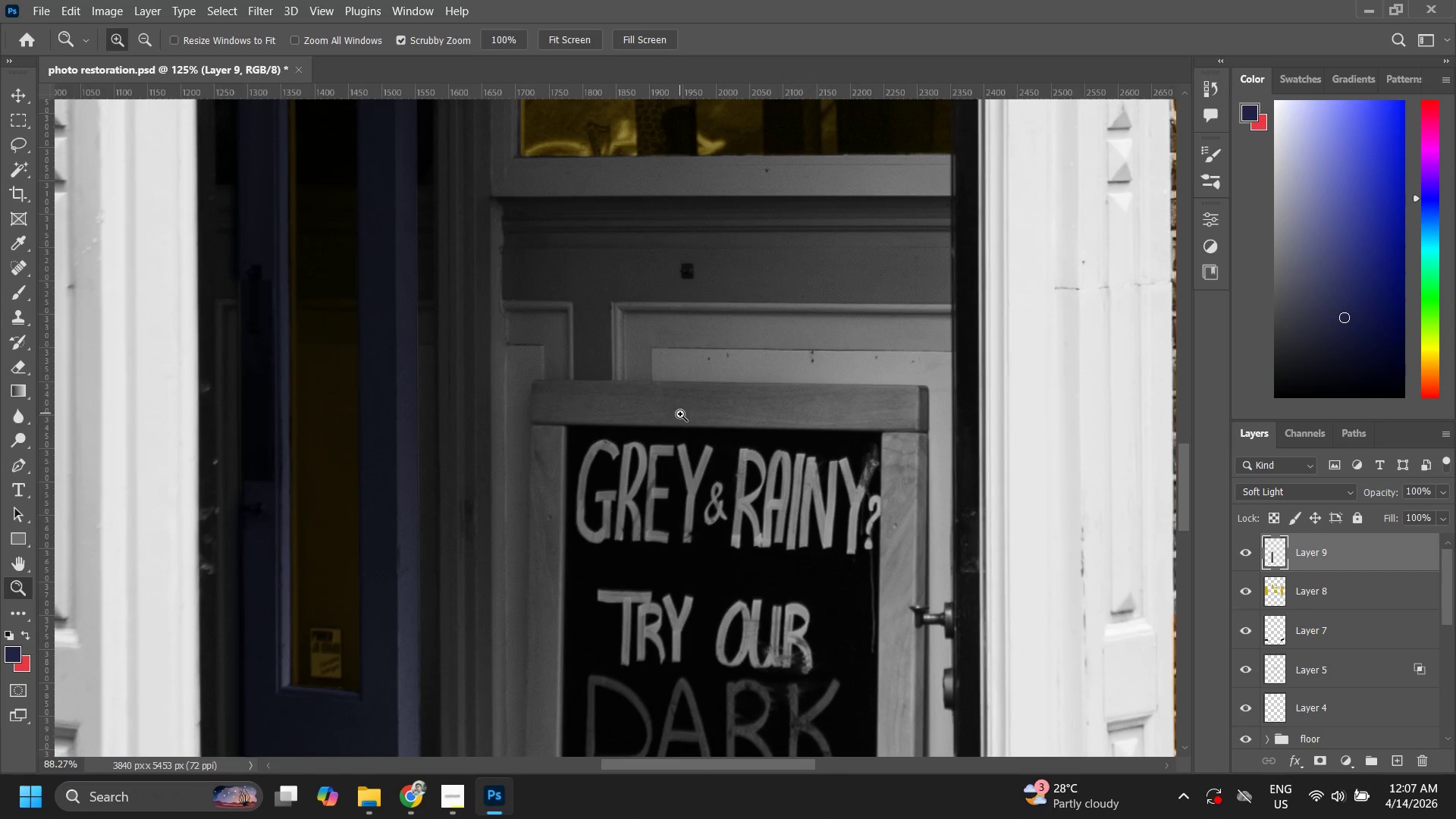 
type(z zz zzz)
 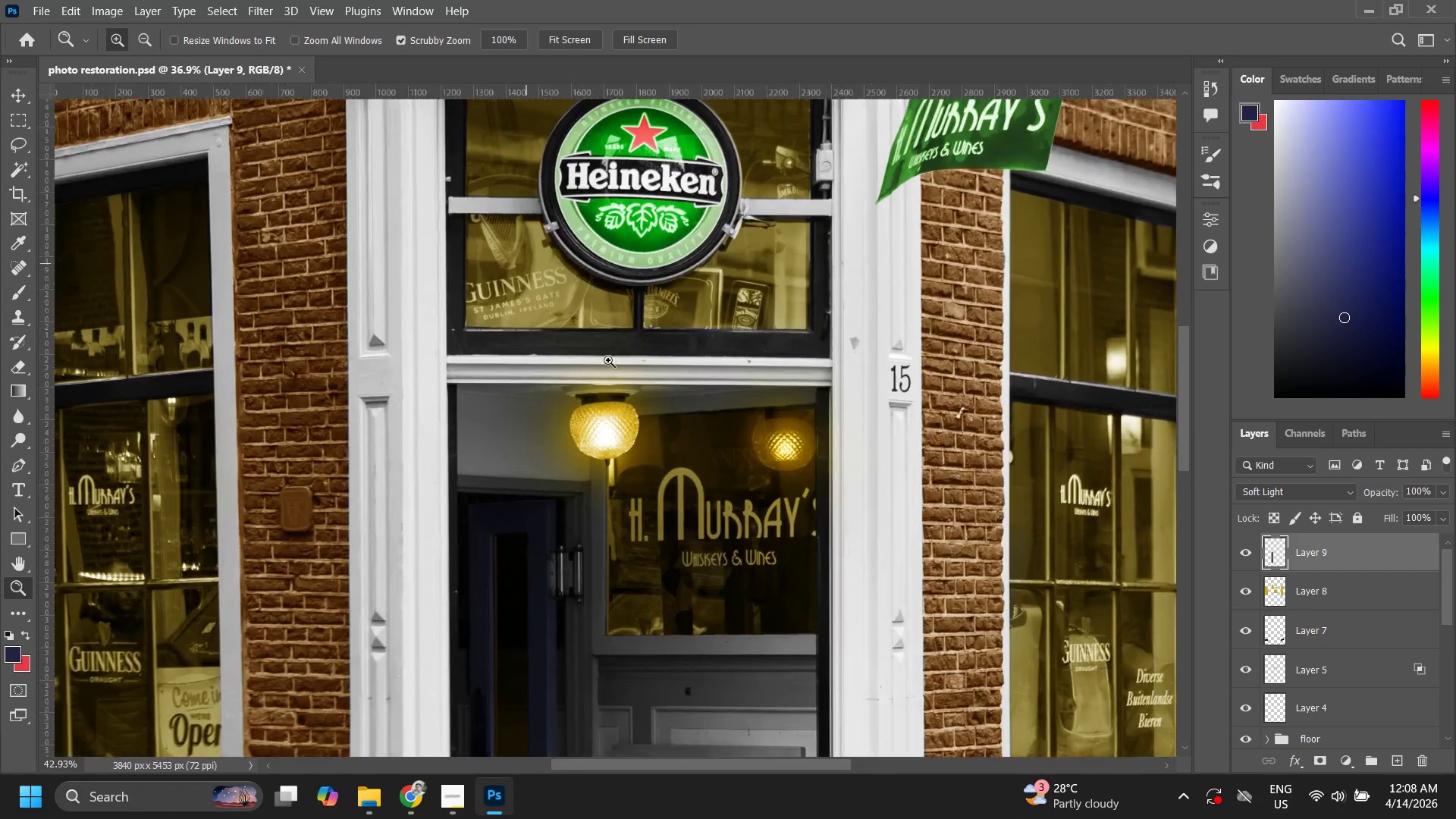 
left_click_drag(start_coordinate=[701, 343], to_coordinate=[680, 414])
 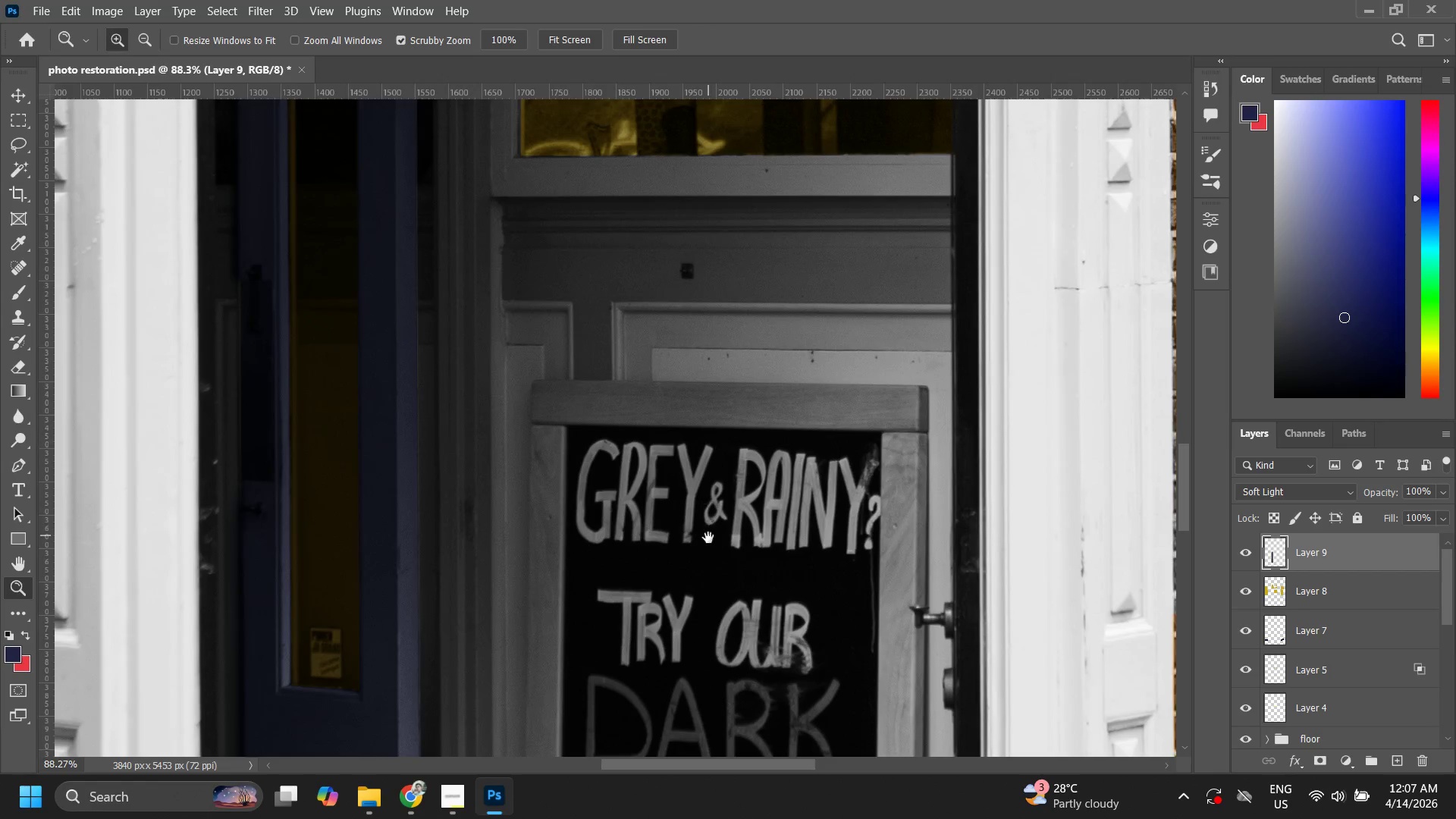 
left_click_drag(start_coordinate=[722, 527], to_coordinate=[785, 447])
 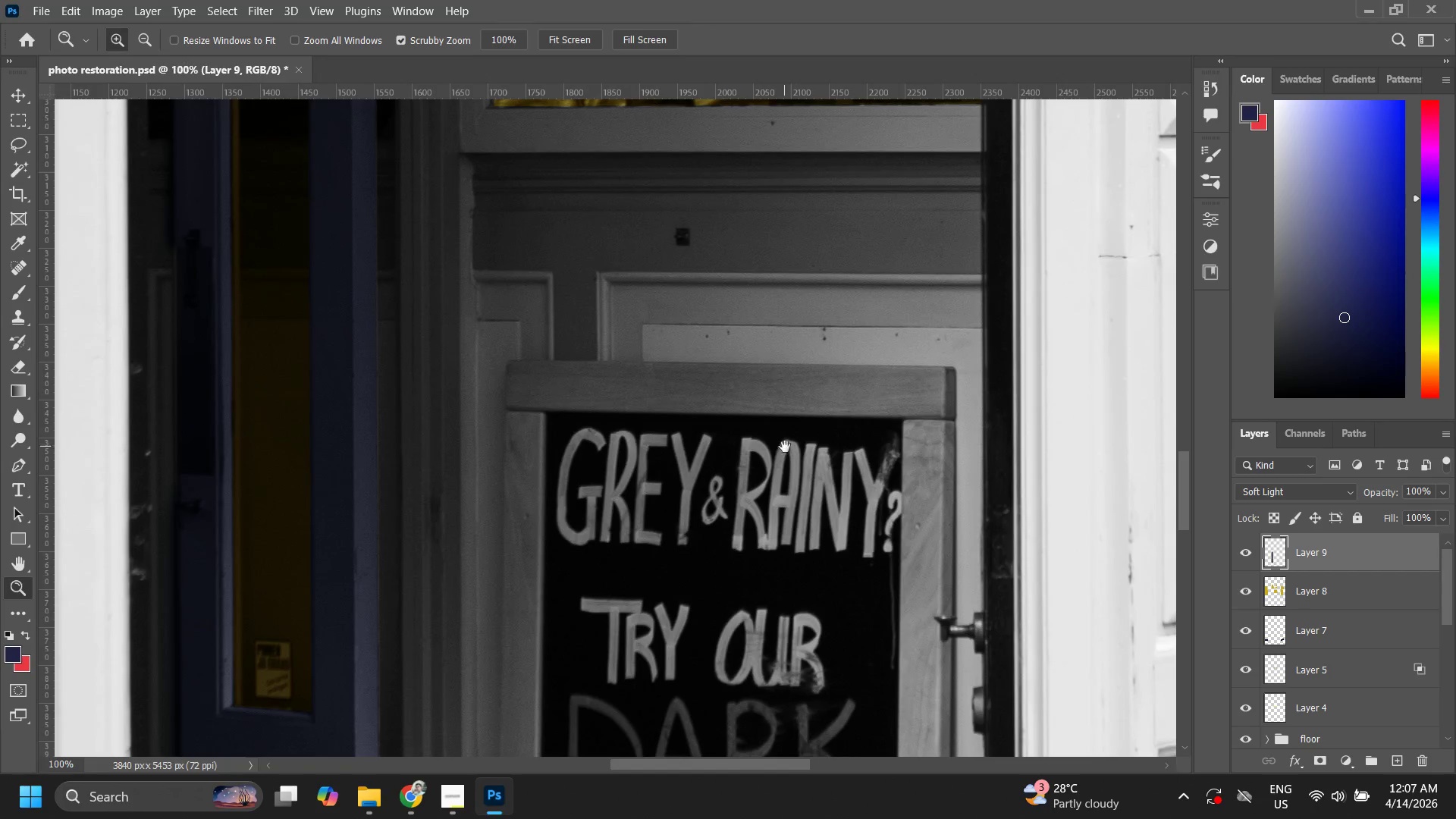 
left_click_drag(start_coordinate=[780, 450], to_coordinate=[733, 369])
 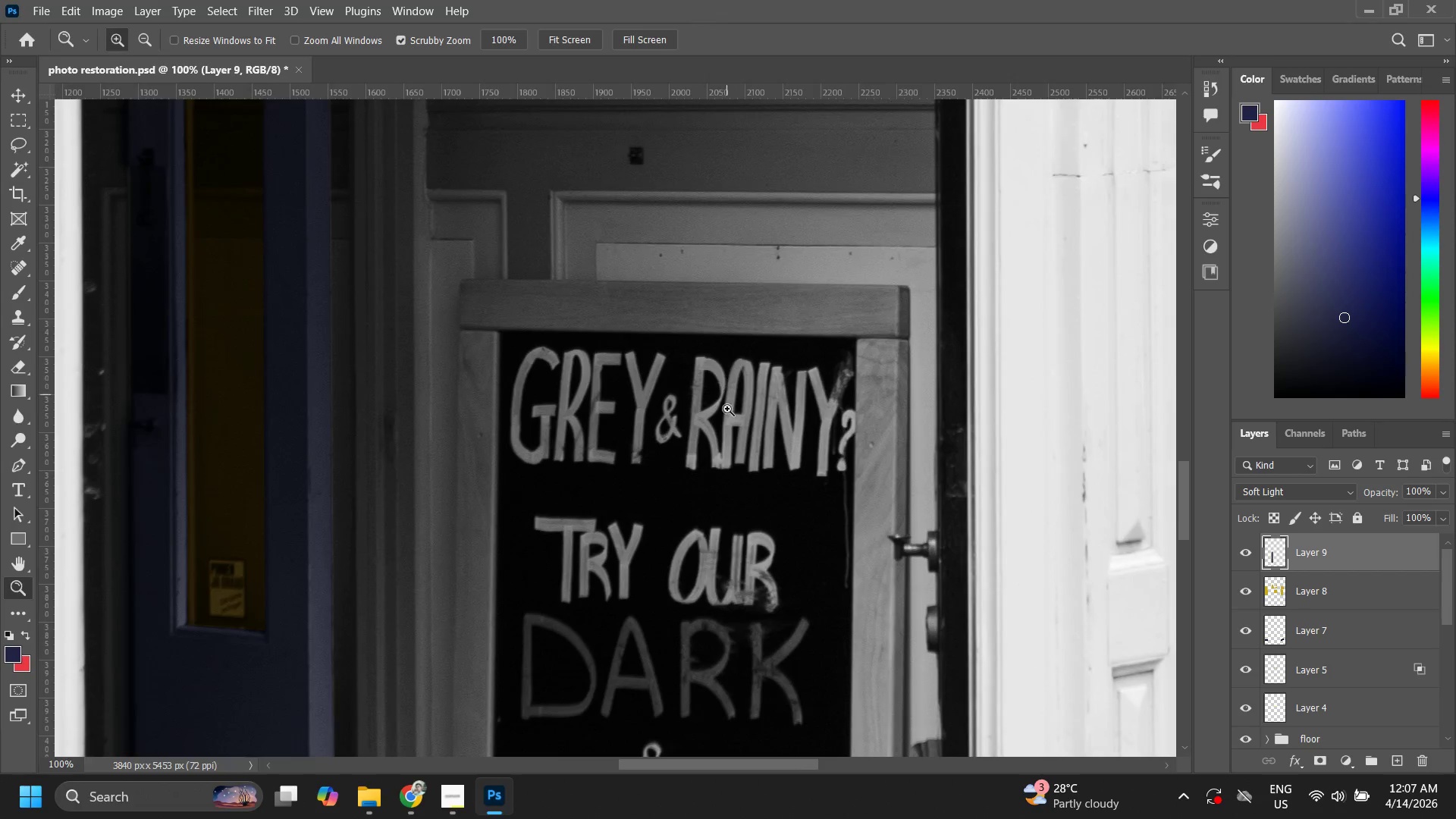 
left_click_drag(start_coordinate=[727, 405], to_coordinate=[692, 527])
 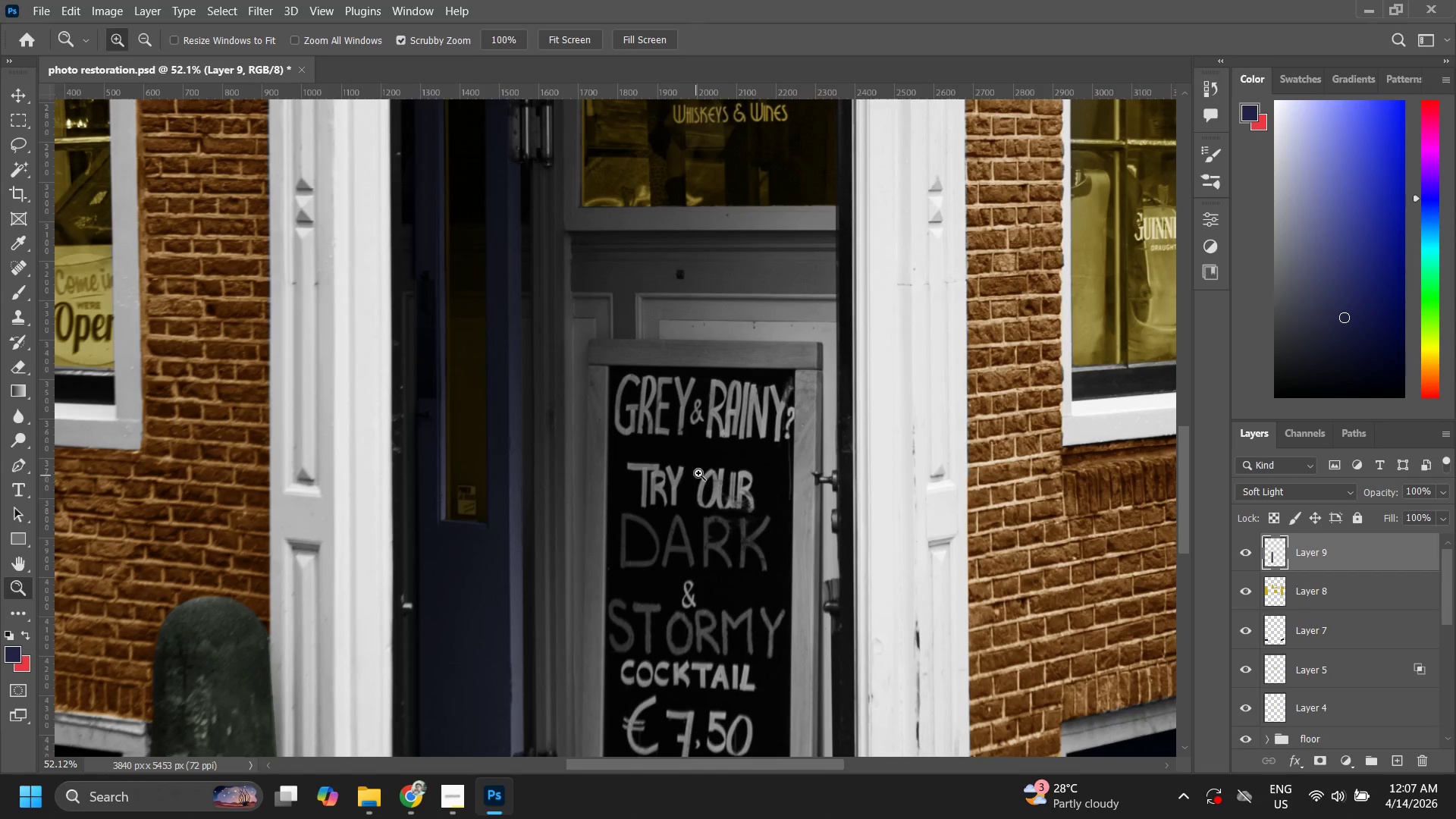 
left_click_drag(start_coordinate=[701, 491], to_coordinate=[701, 569])
 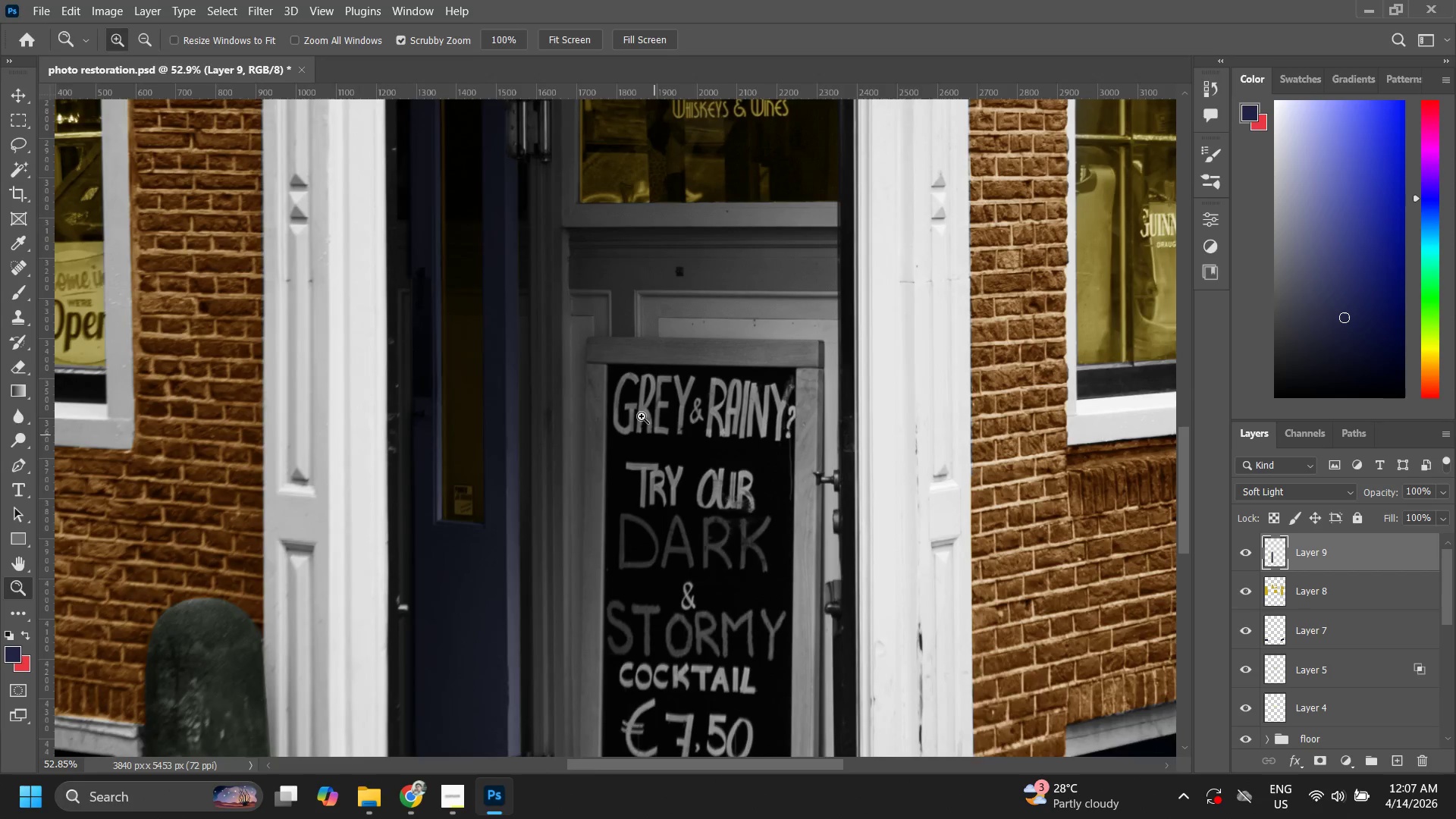 
left_click_drag(start_coordinate=[641, 413], to_coordinate=[631, 441])
 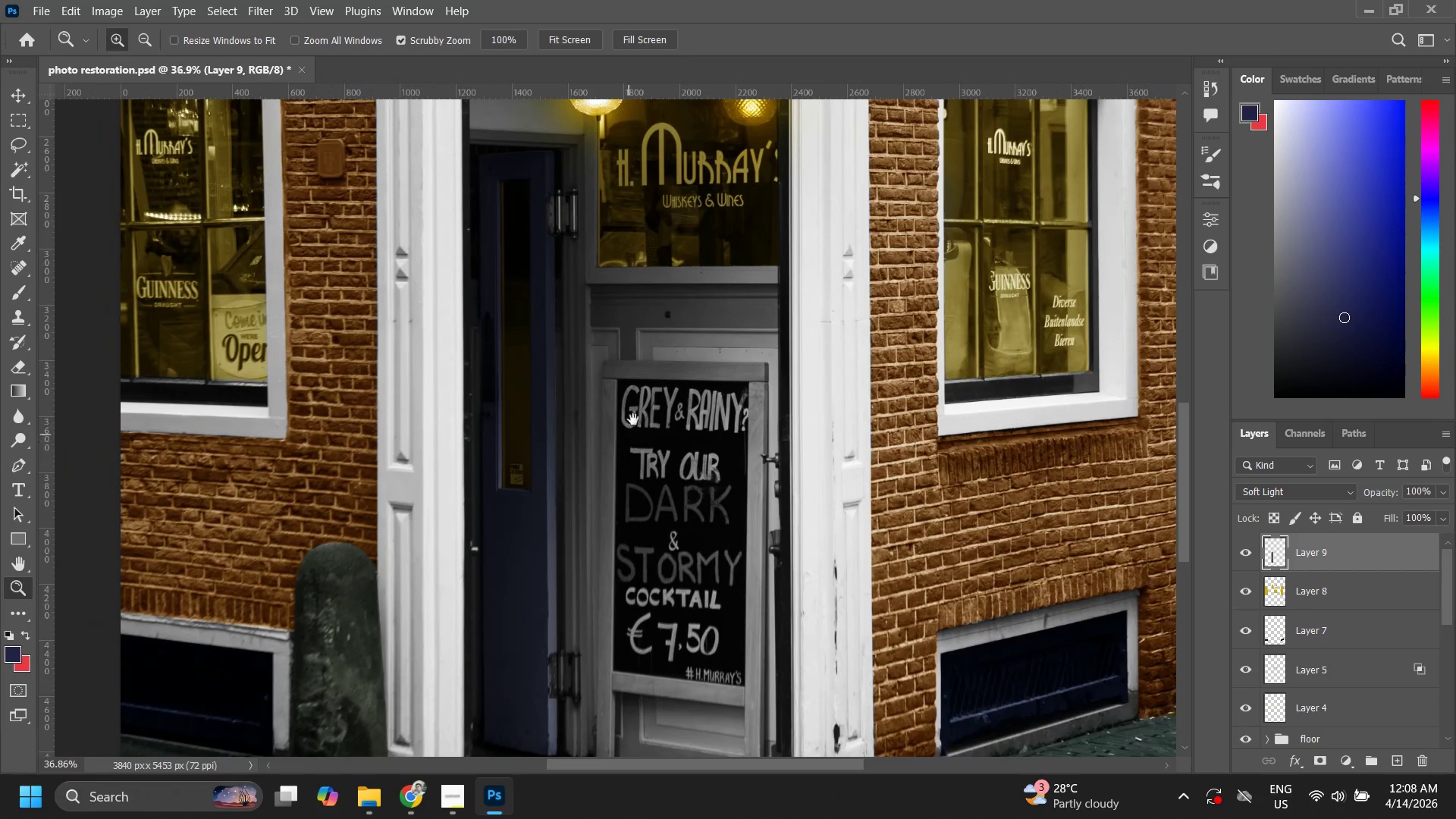 
hold_key(key=Space, duration=0.38)
 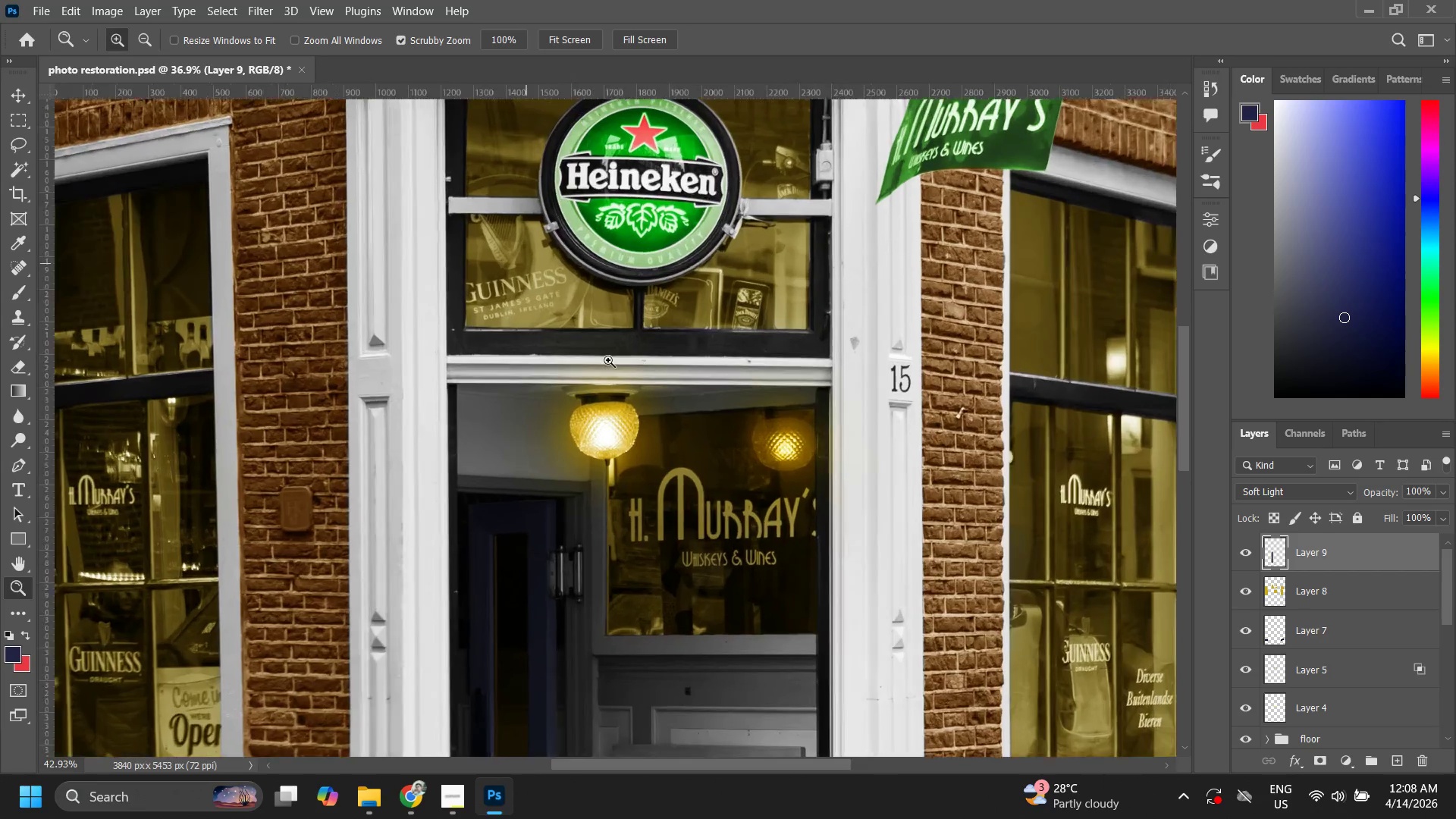 
left_click_drag(start_coordinate=[664, 365], to_coordinate=[666, 518])
 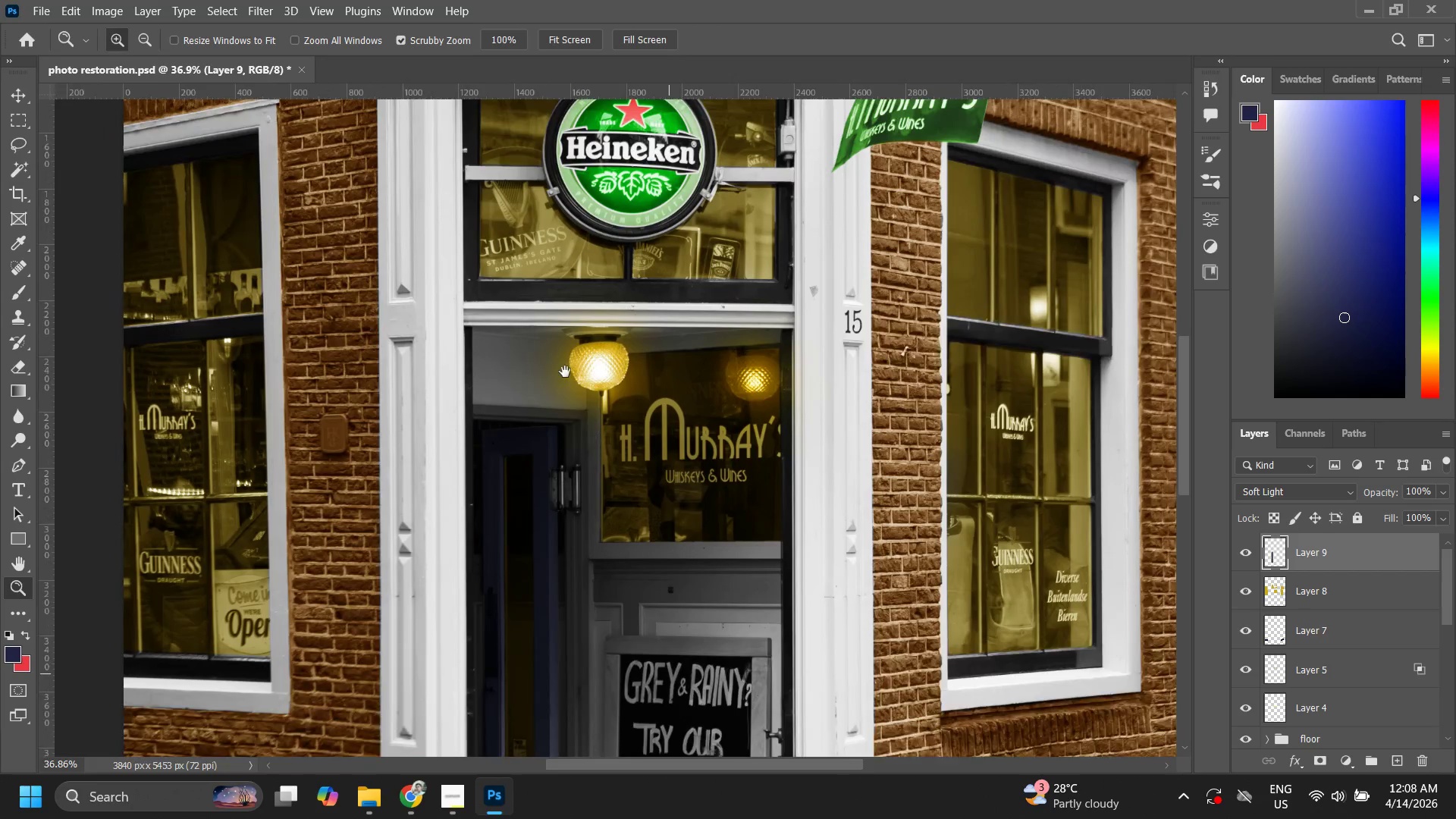 
left_click_drag(start_coordinate=[569, 372], to_coordinate=[563, 395])
 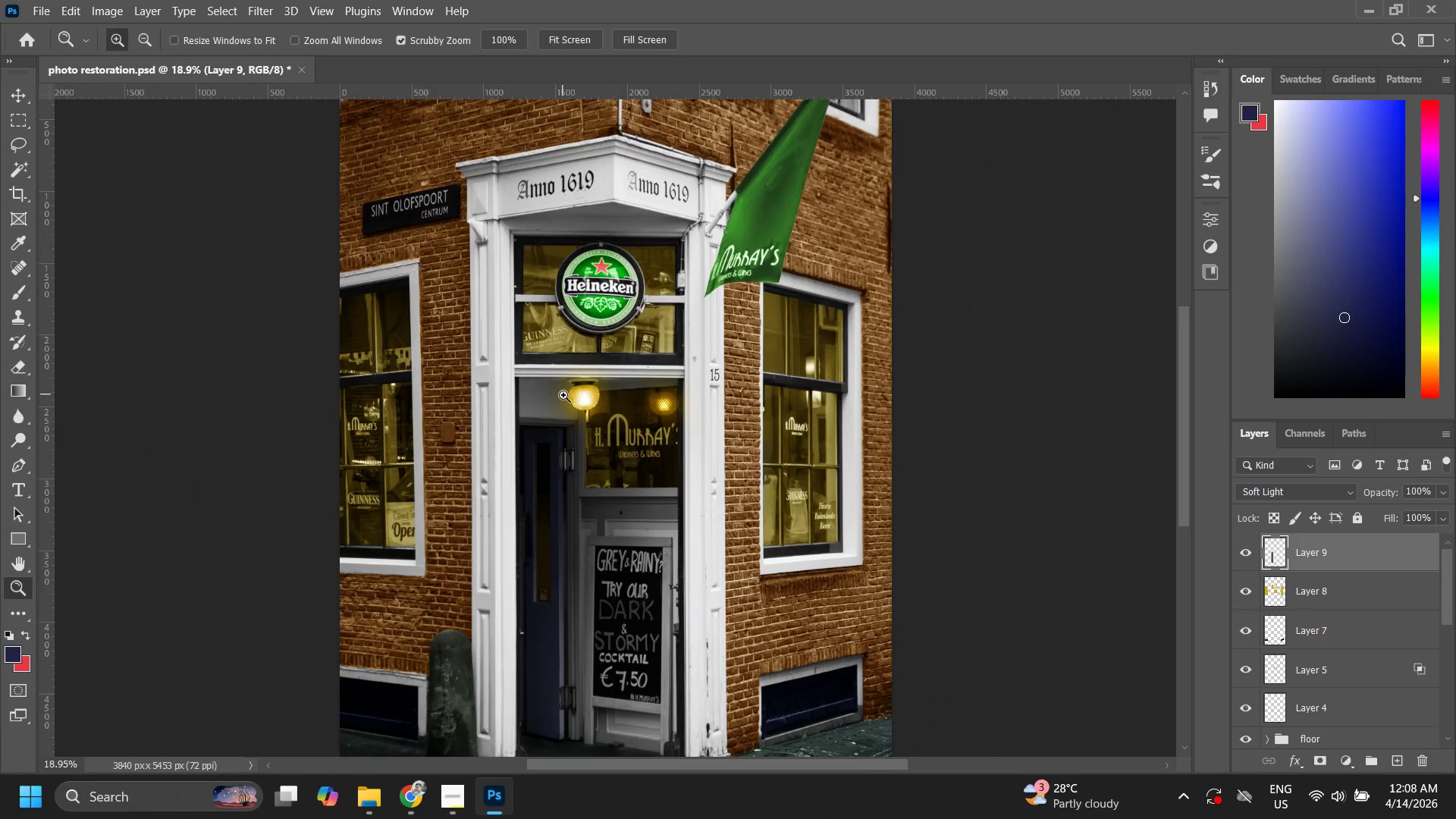 
wait(5.39)
 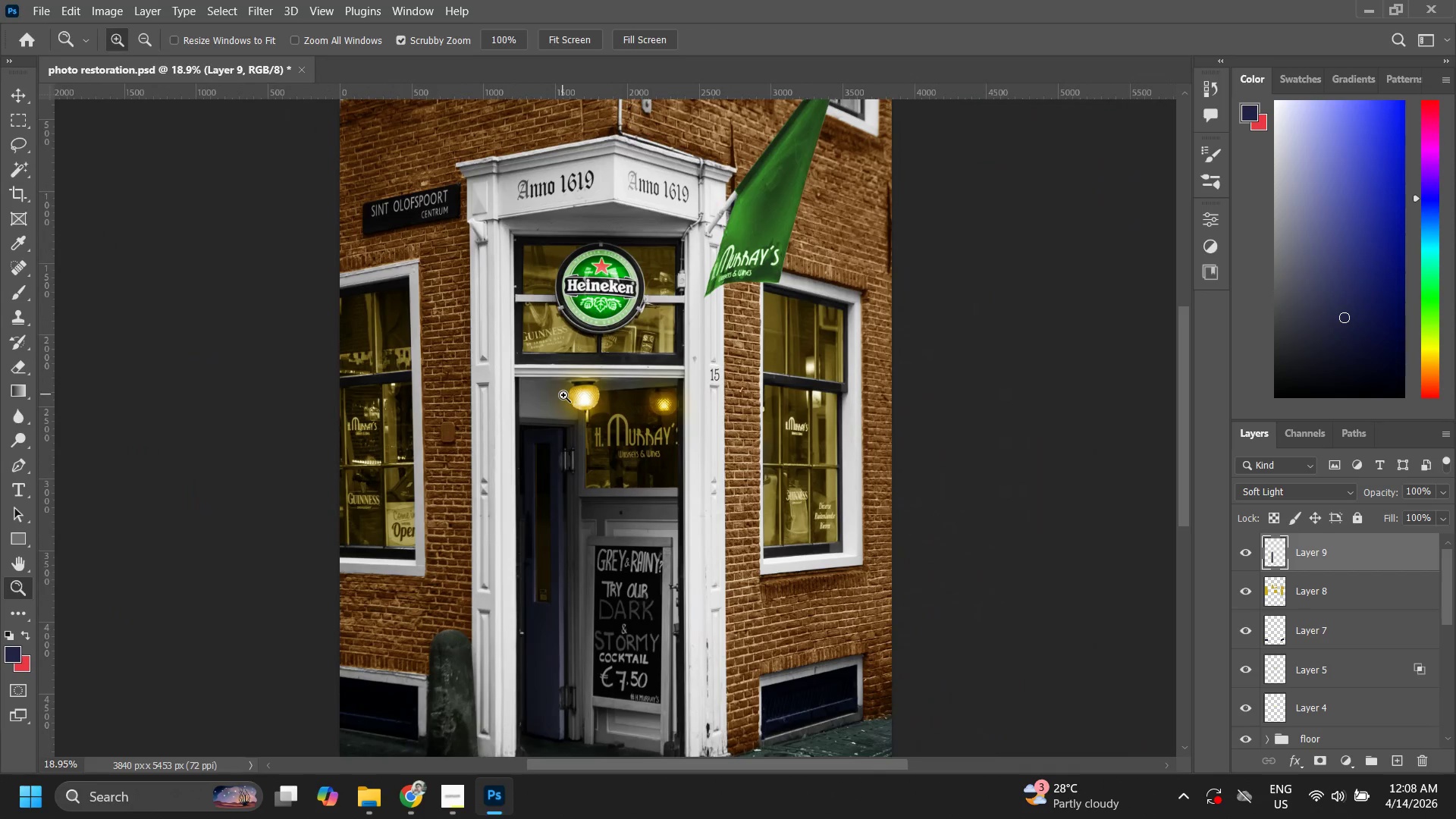 
left_click_drag(start_coordinate=[570, 403], to_coordinate=[534, 463])
 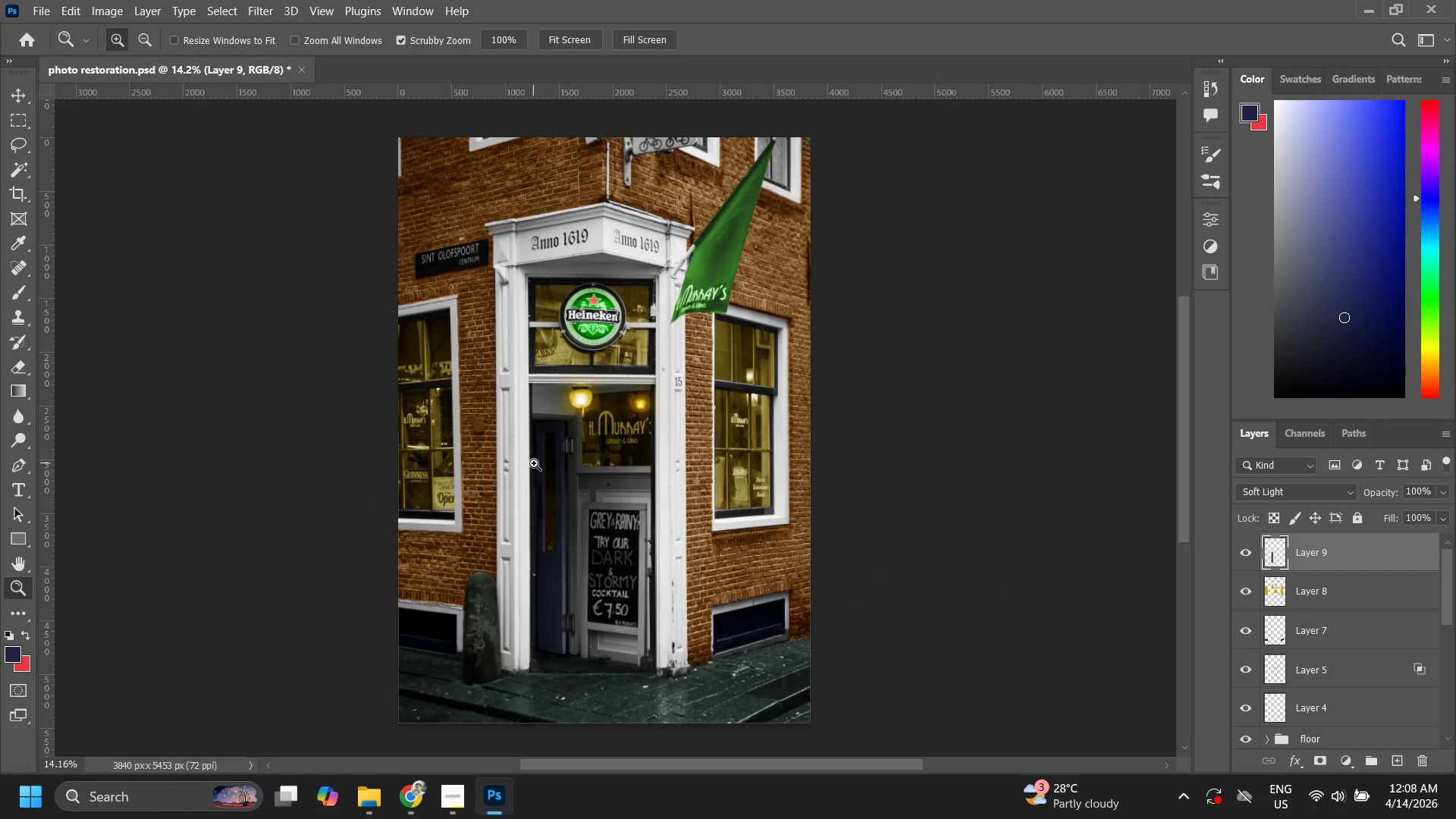 
key(Control+ControlLeft)
 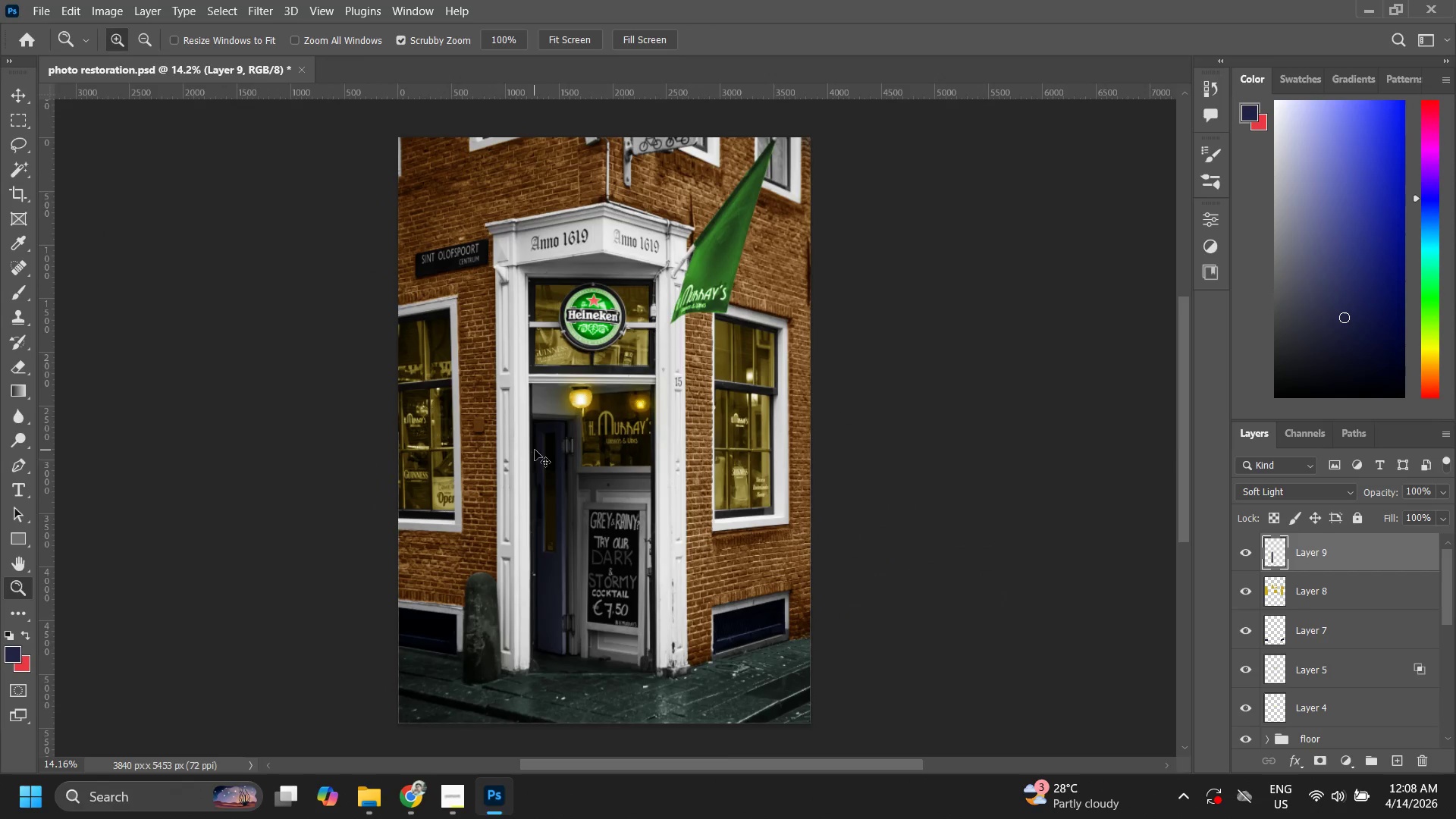 
key(Control+S)
 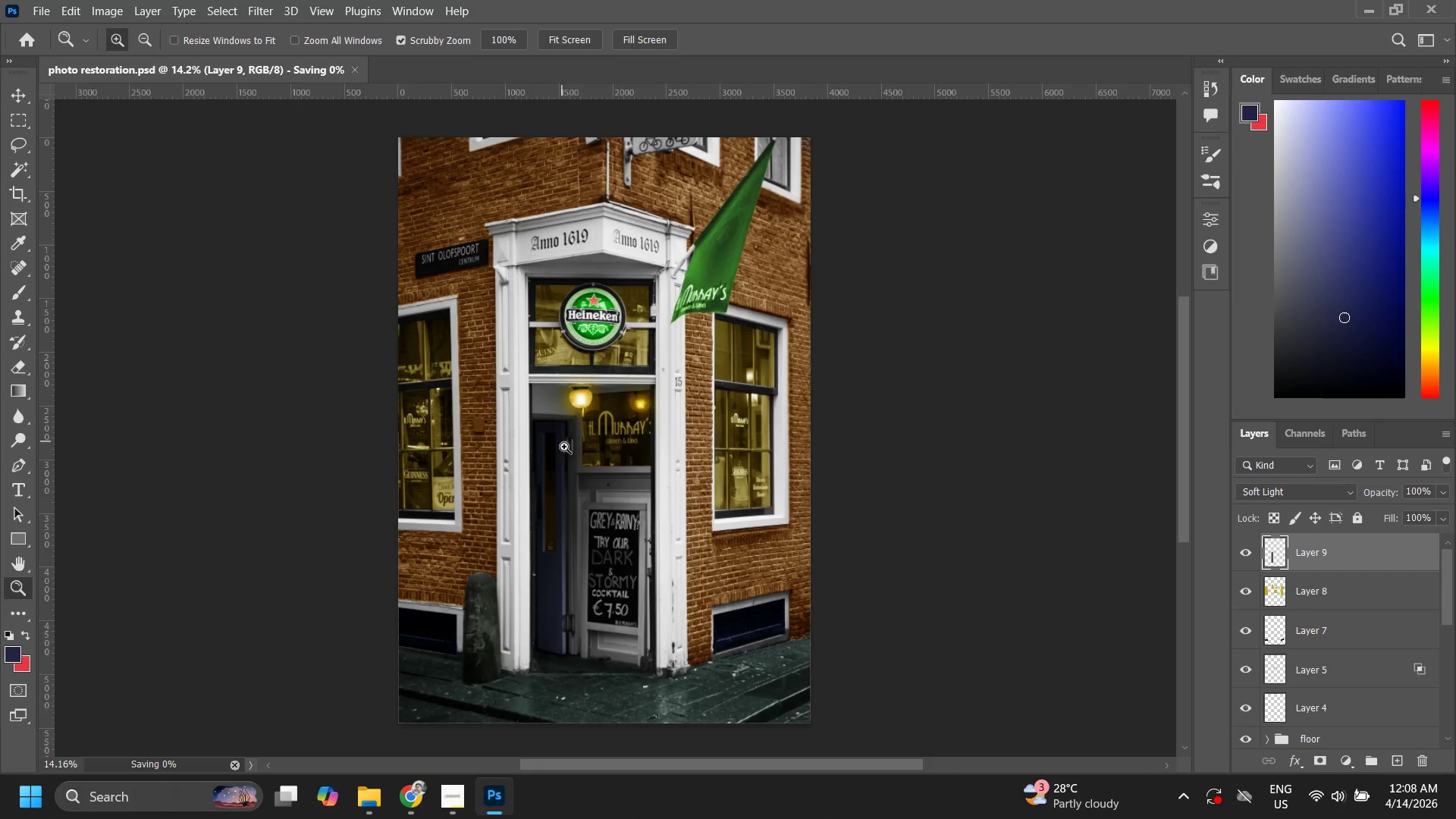 
key(Z)
 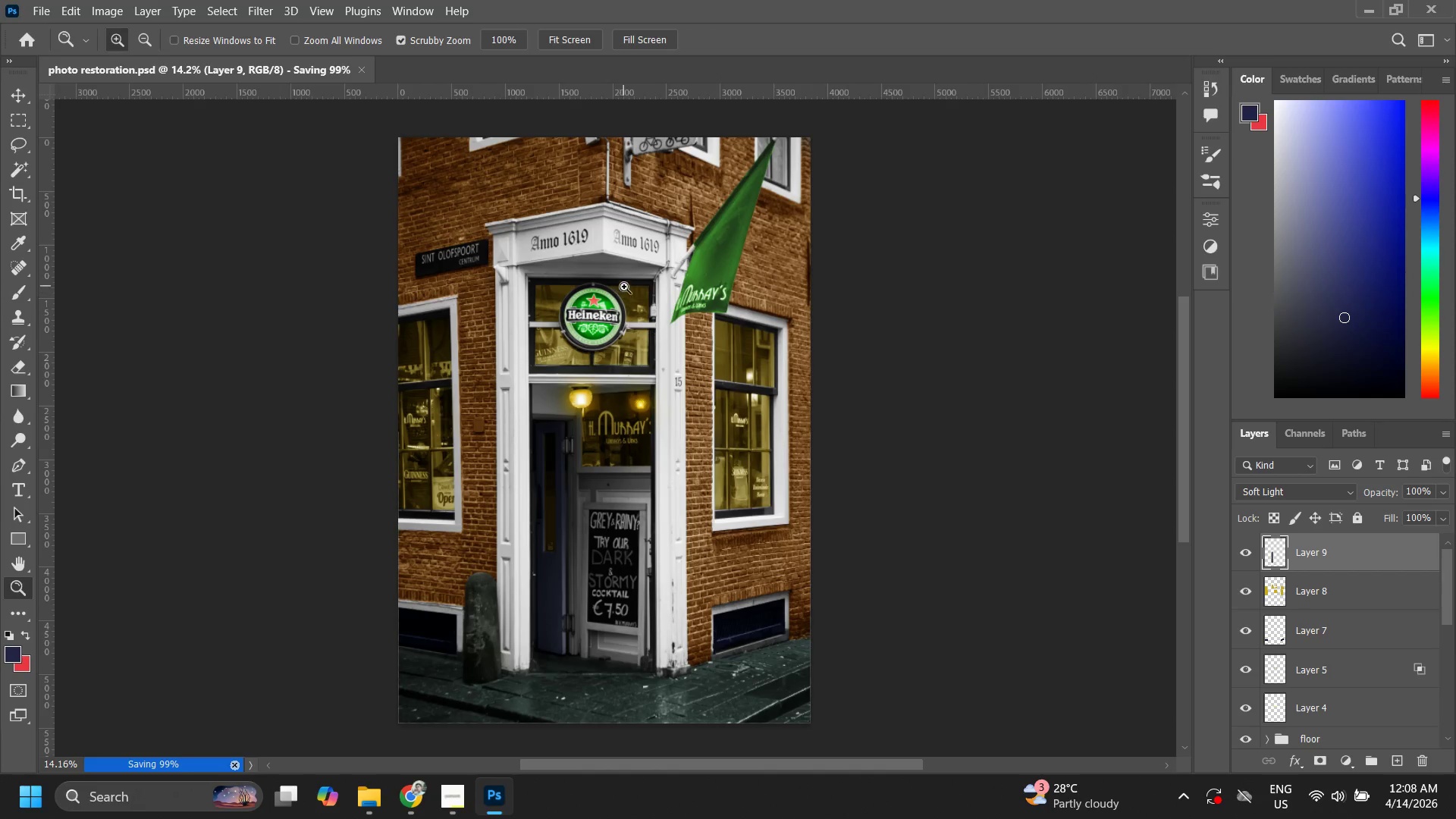 
left_click_drag(start_coordinate=[656, 267], to_coordinate=[713, 204])
 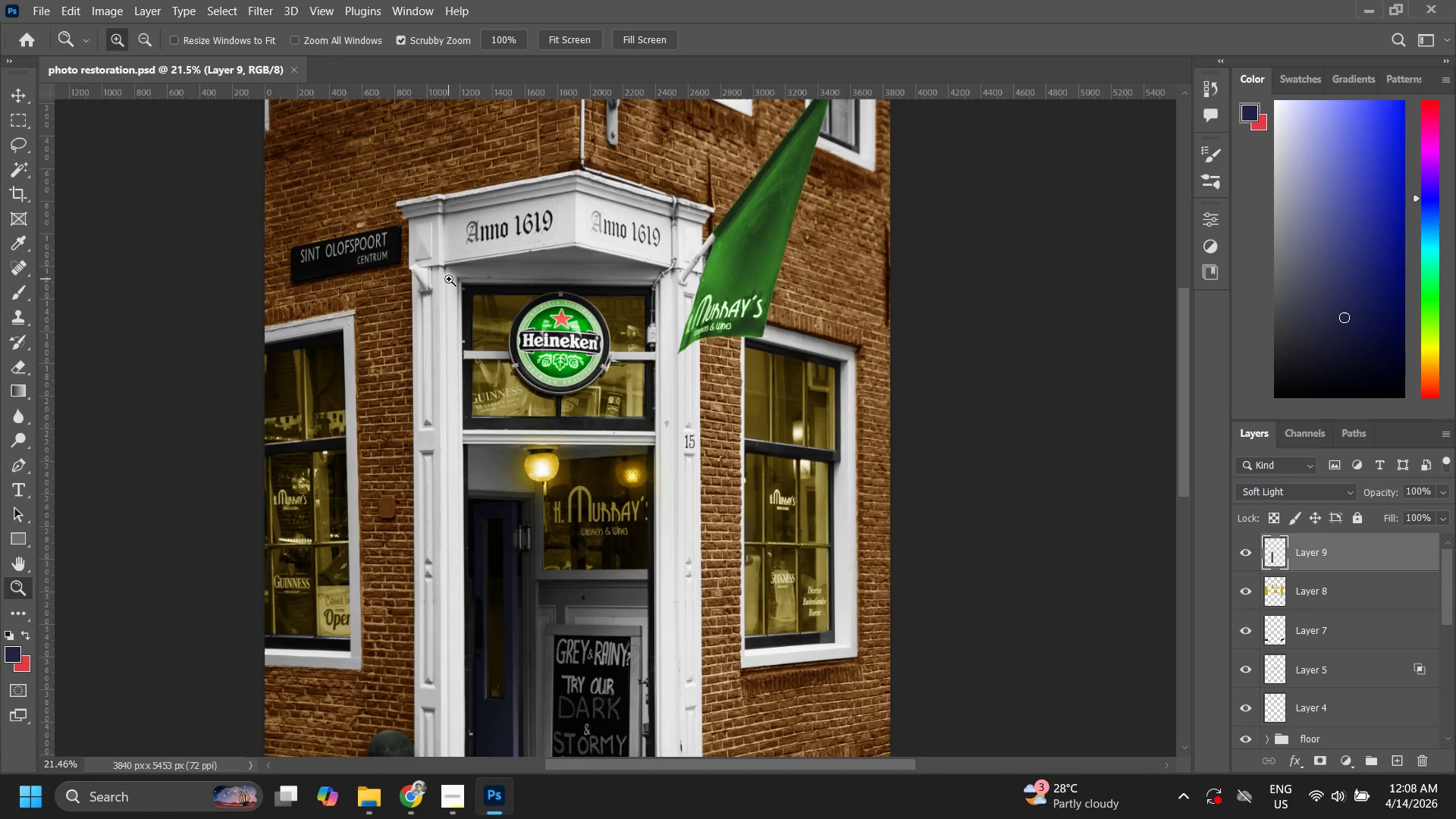 
wait(7.69)
 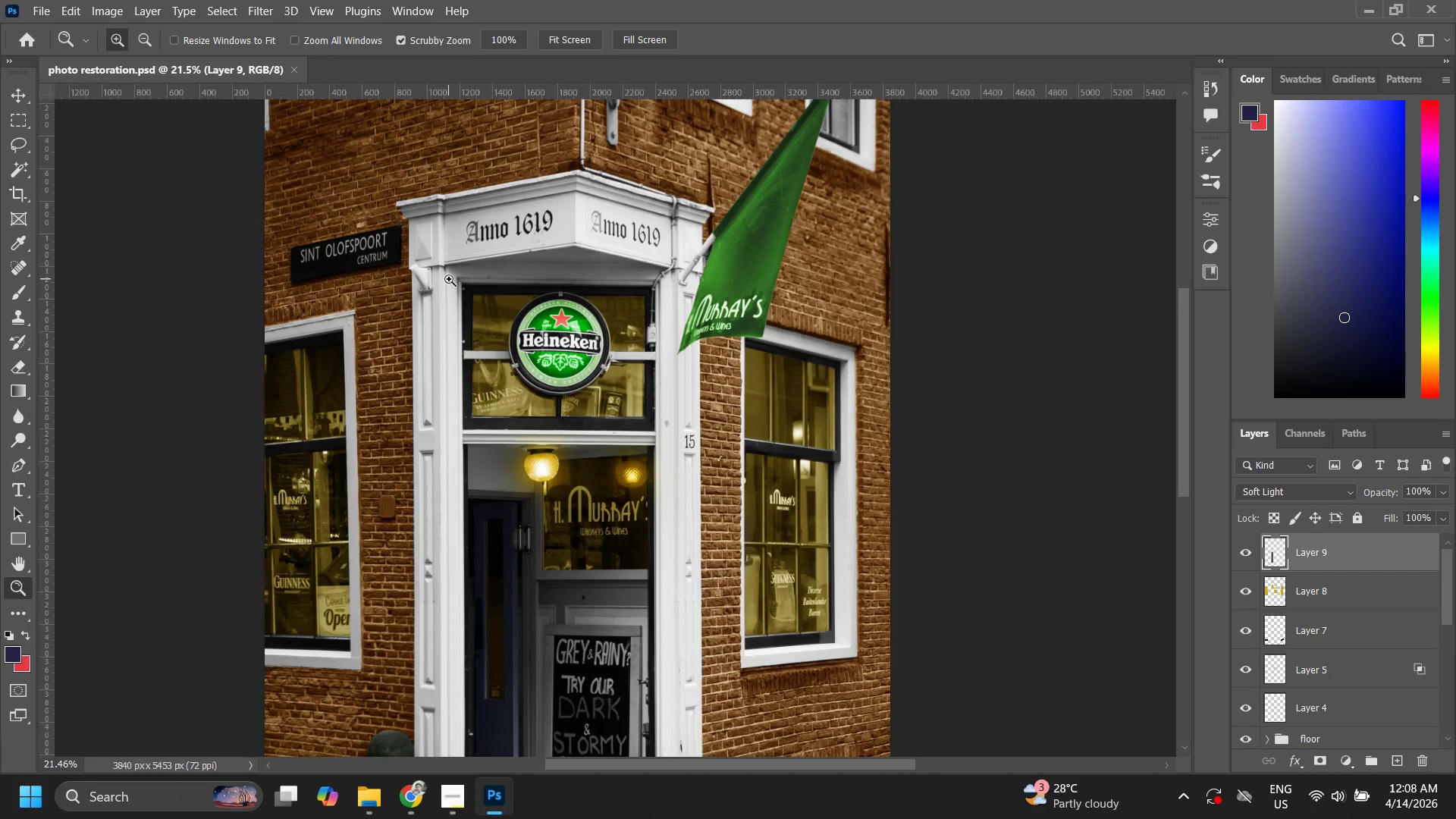 
type(zzz zp)
 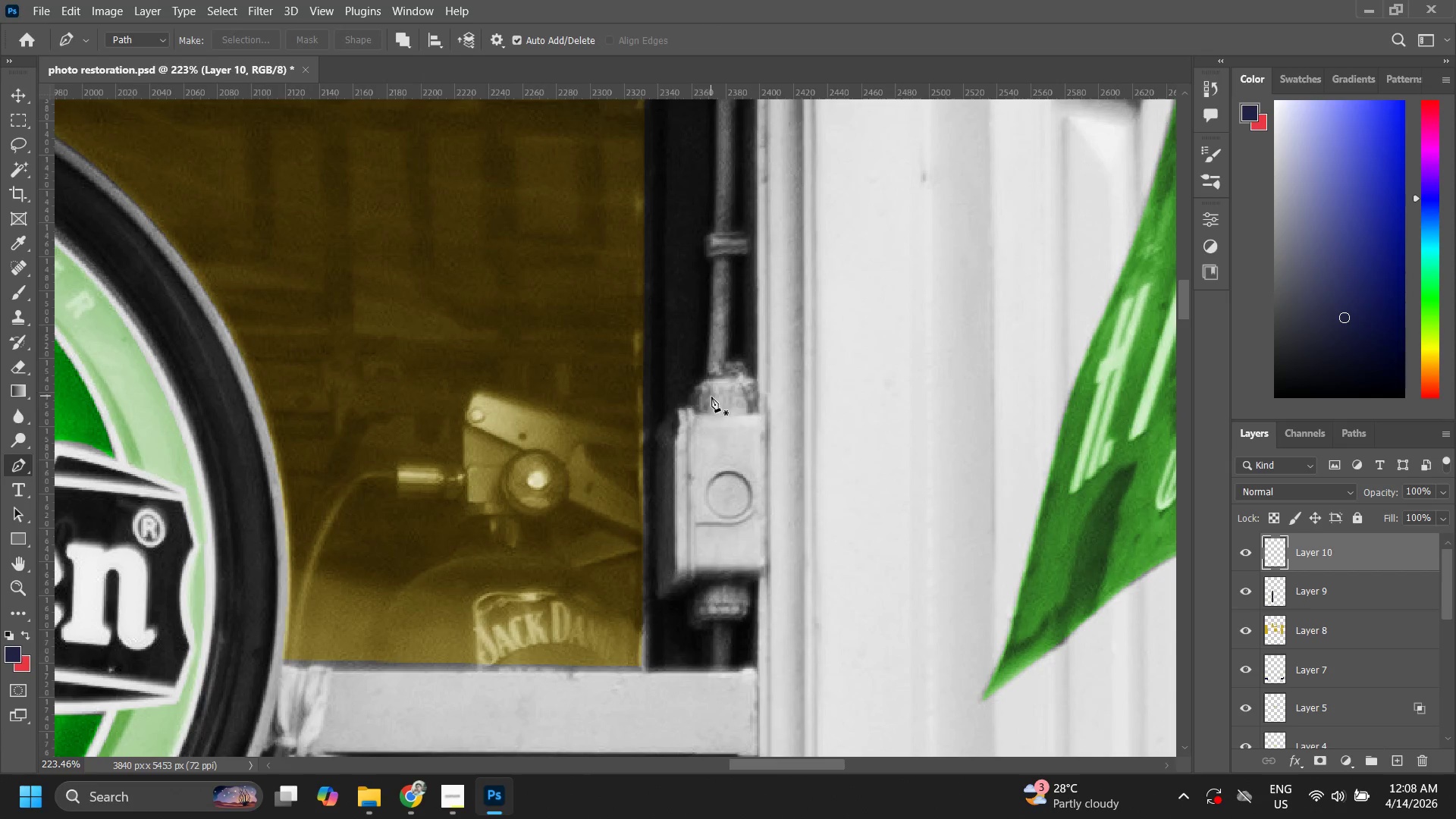 
left_click_drag(start_coordinate=[644, 305], to_coordinate=[756, 255])
 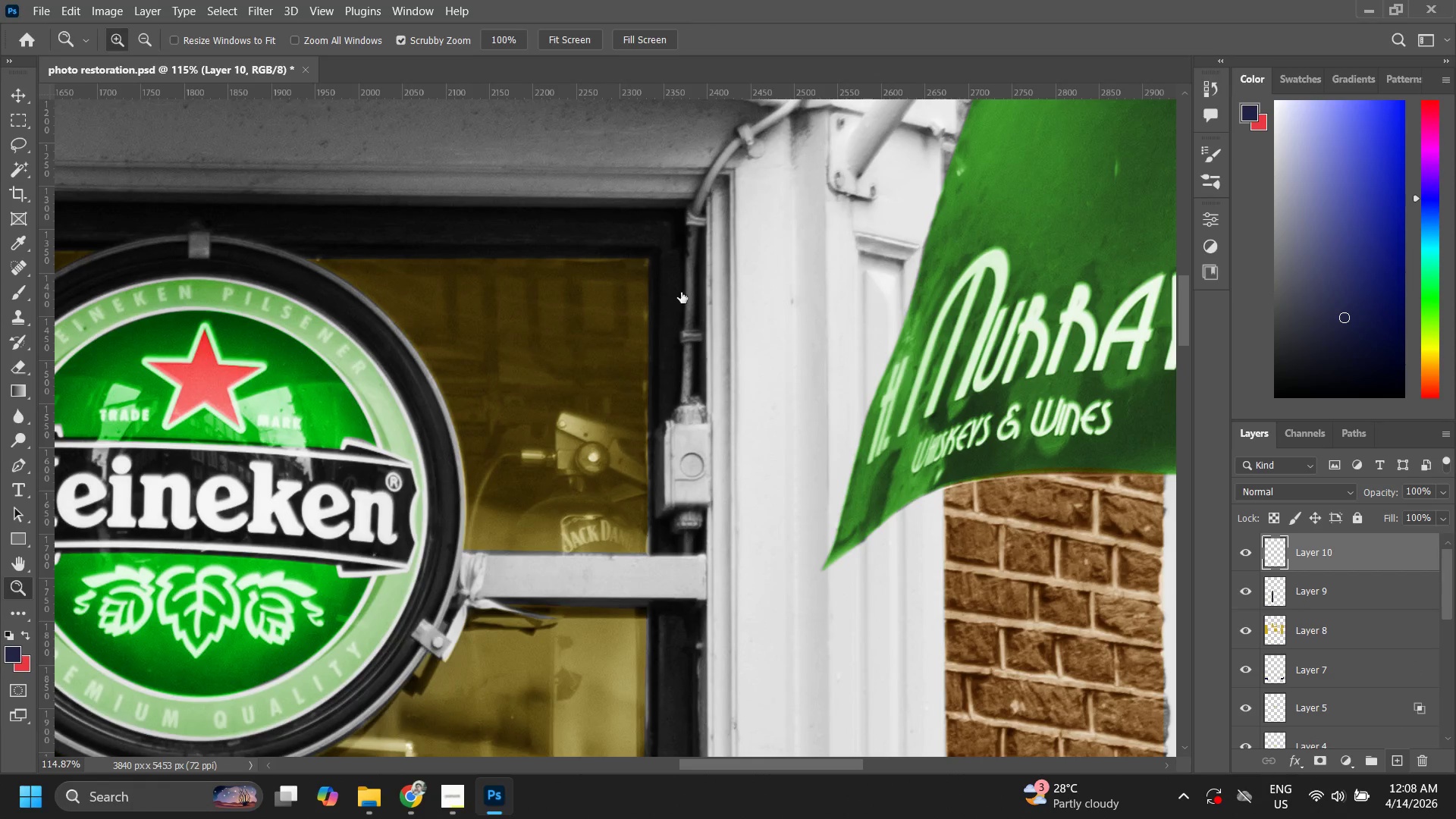 
left_click_drag(start_coordinate=[582, 399], to_coordinate=[651, 355])
 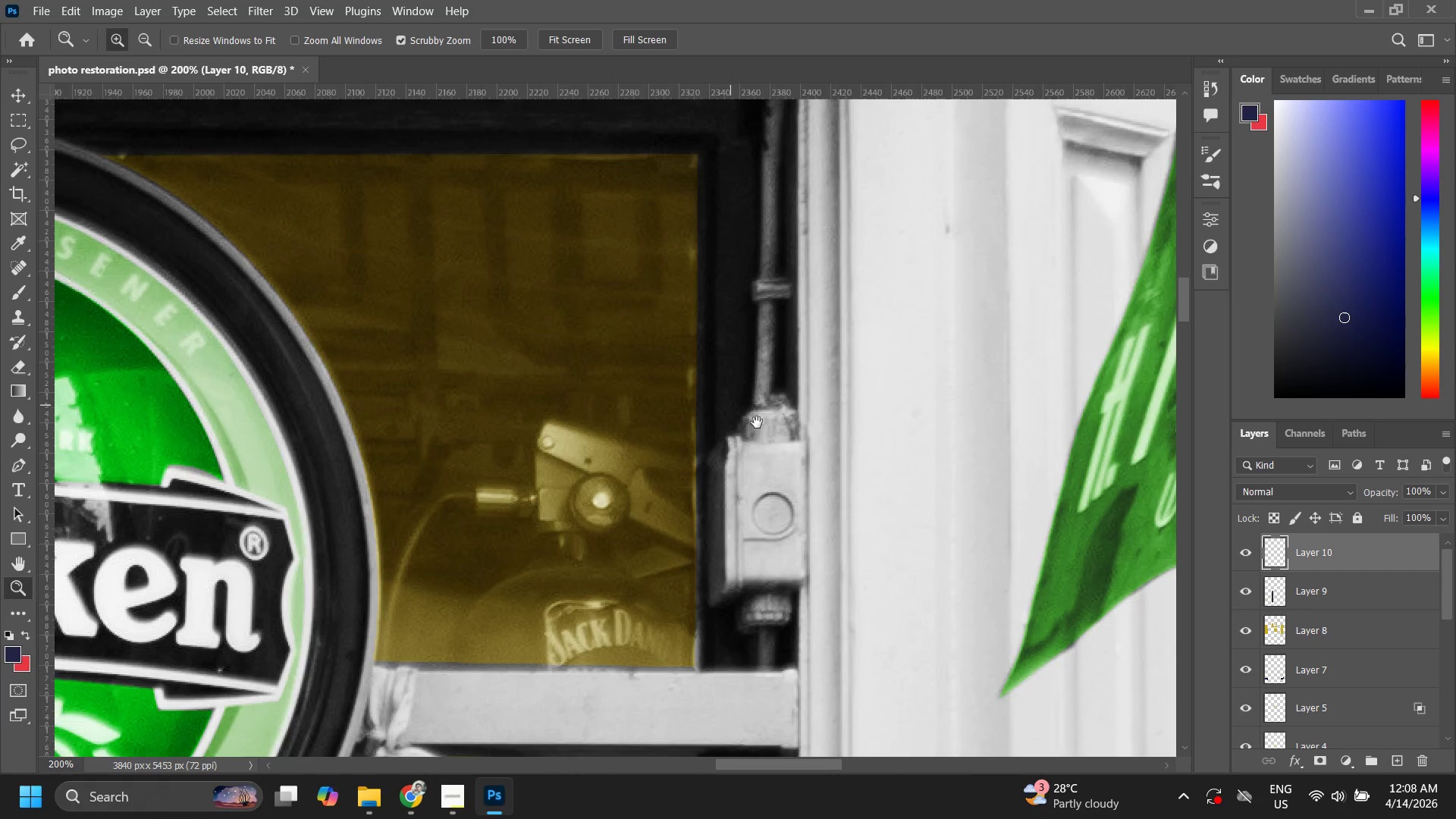 
left_click_drag(start_coordinate=[757, 422], to_coordinate=[733, 408])
 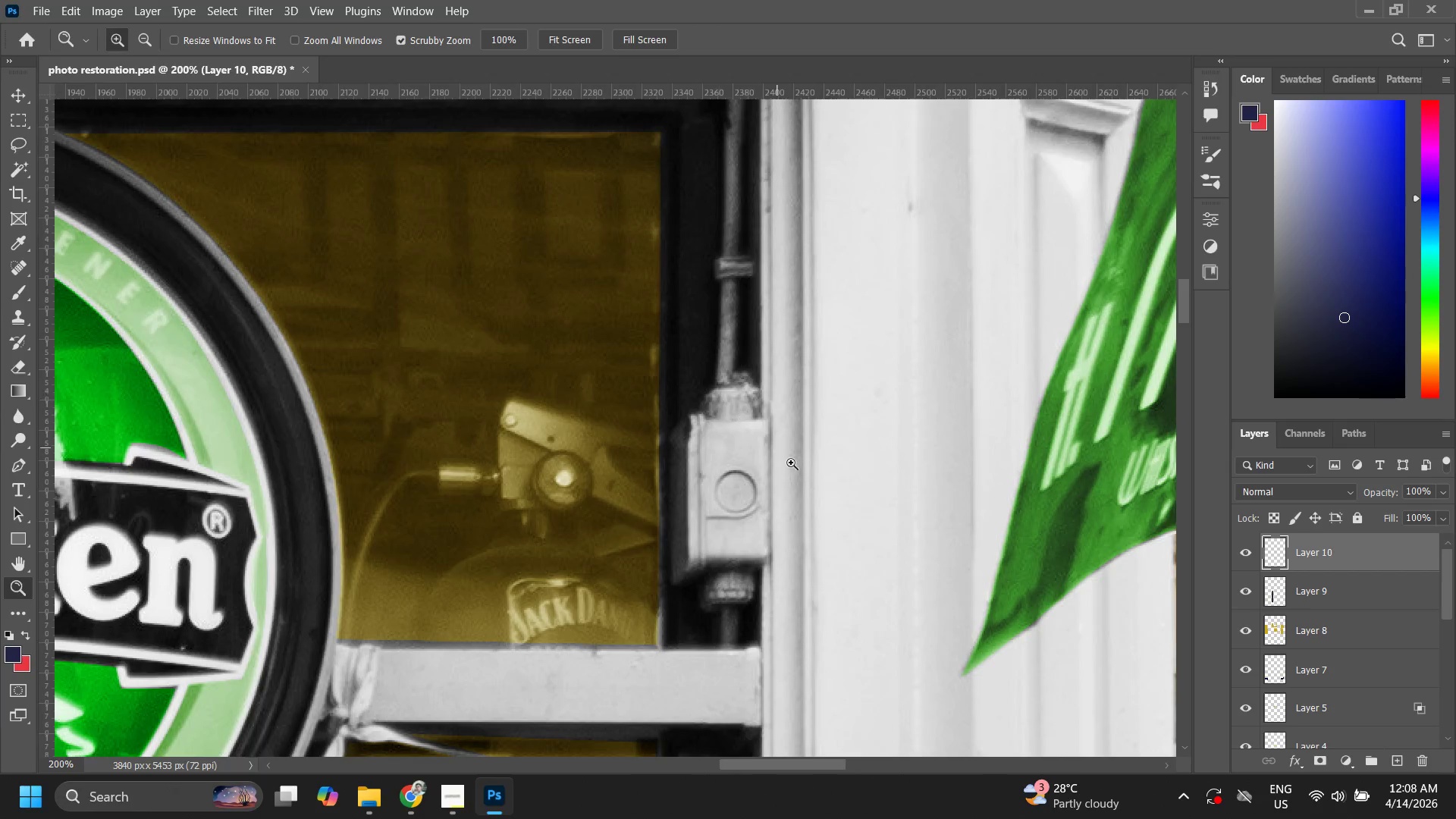 
left_click_drag(start_coordinate=[795, 466], to_coordinate=[811, 414])
 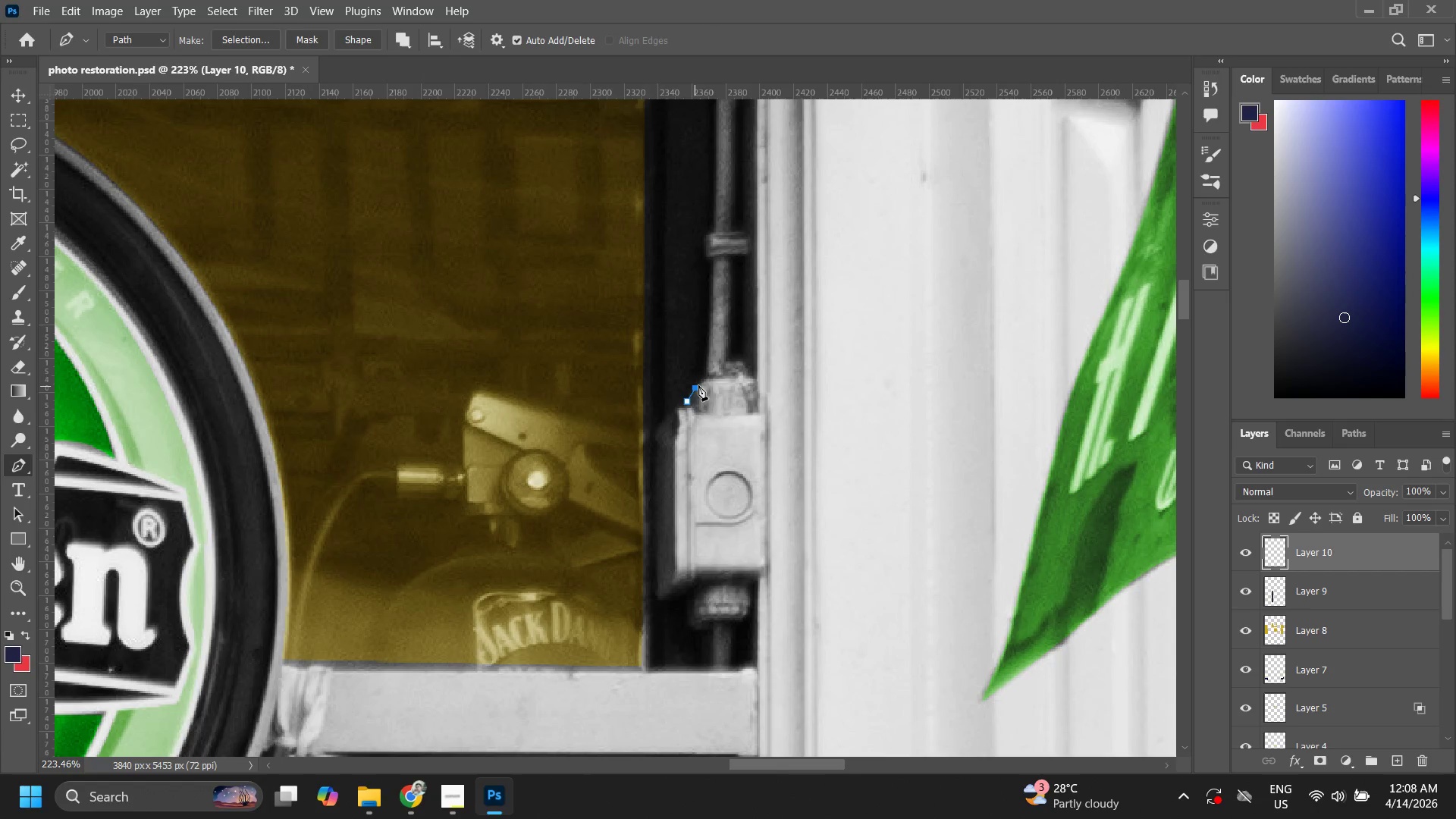 
triple_click([754, 375])
 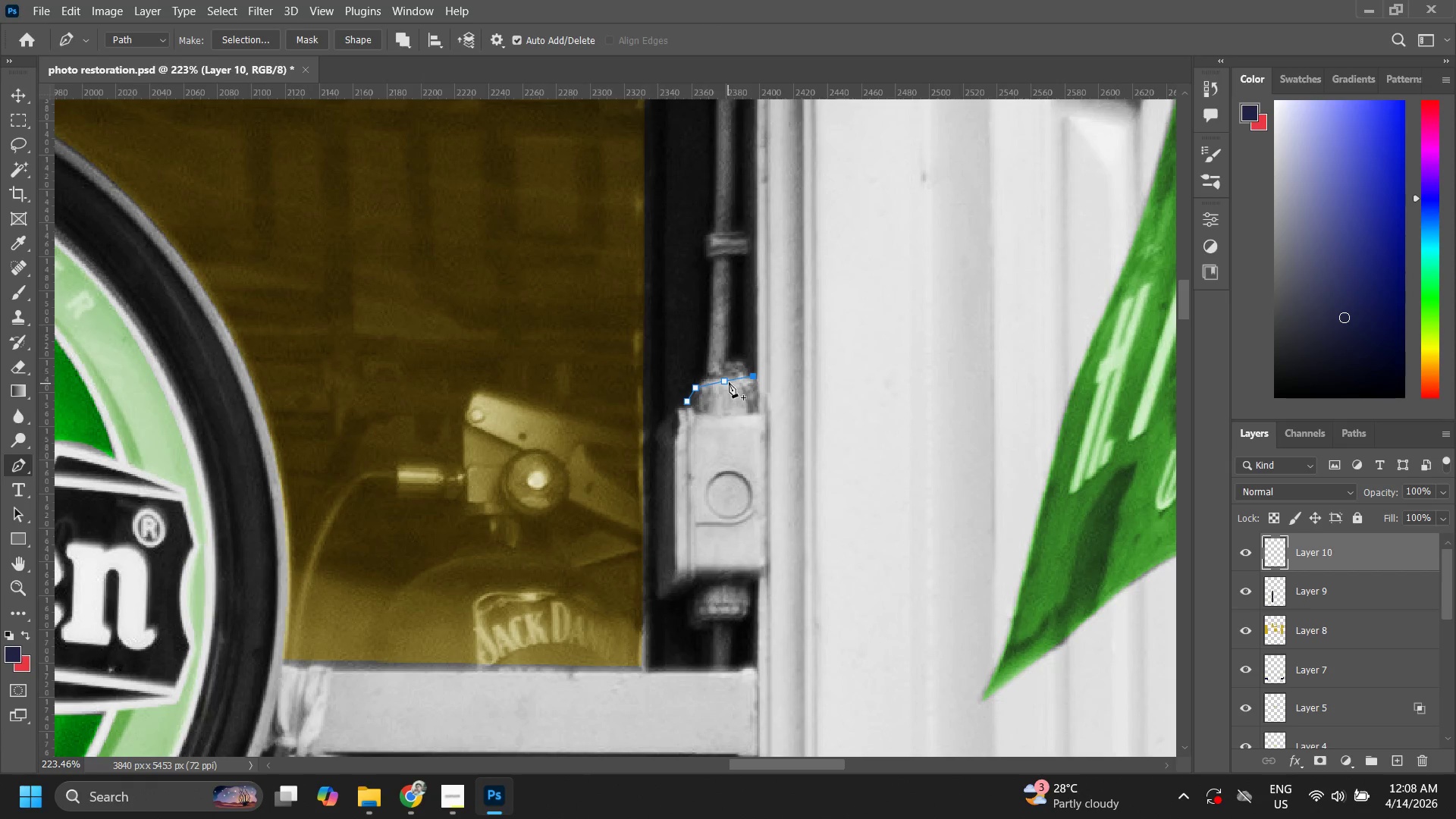 
hold_key(key=ControlLeft, duration=1.22)
left_click_drag(start_coordinate=[727, 379], to_coordinate=[715, 375])
 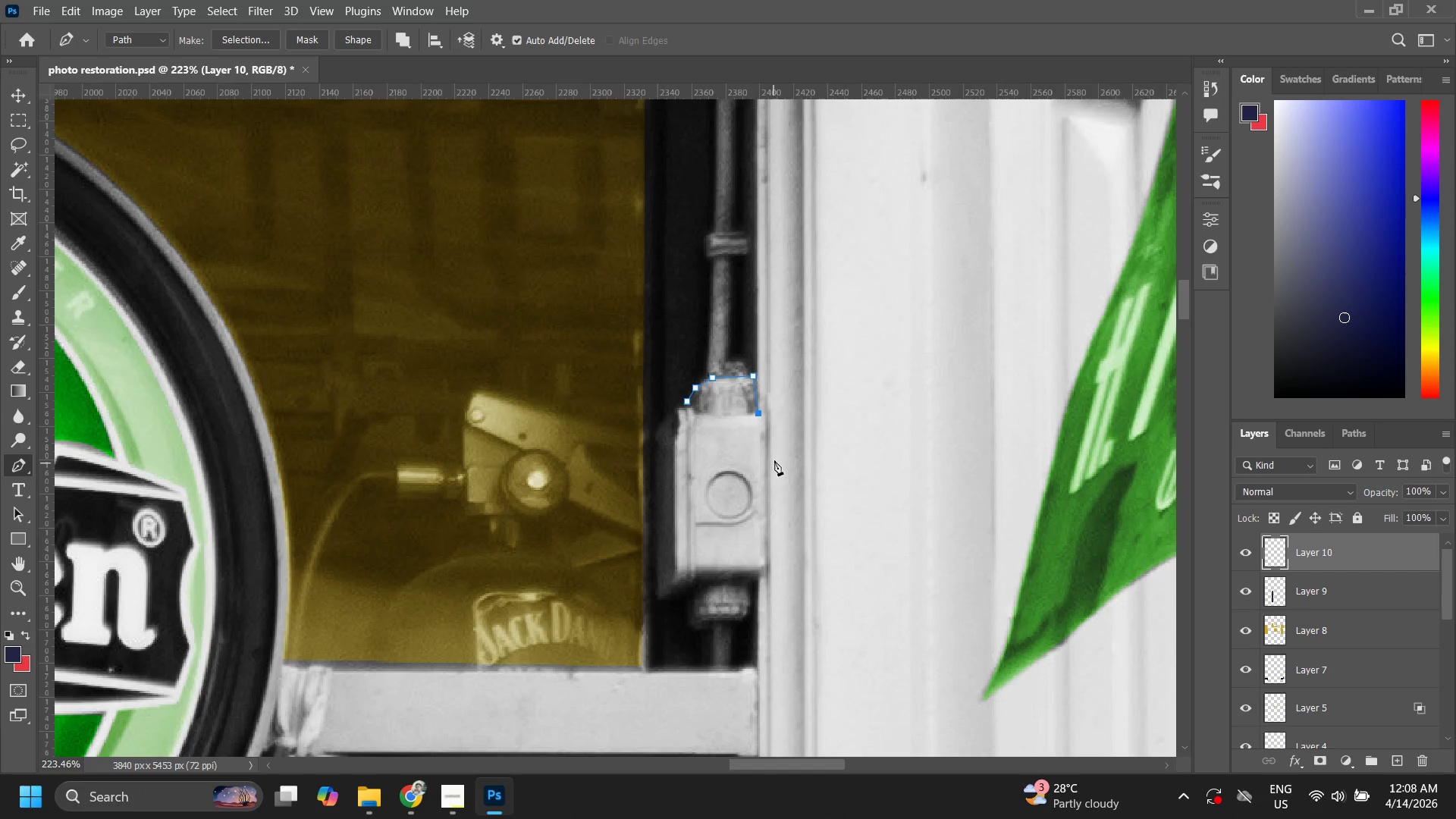 
left_click([764, 416])
 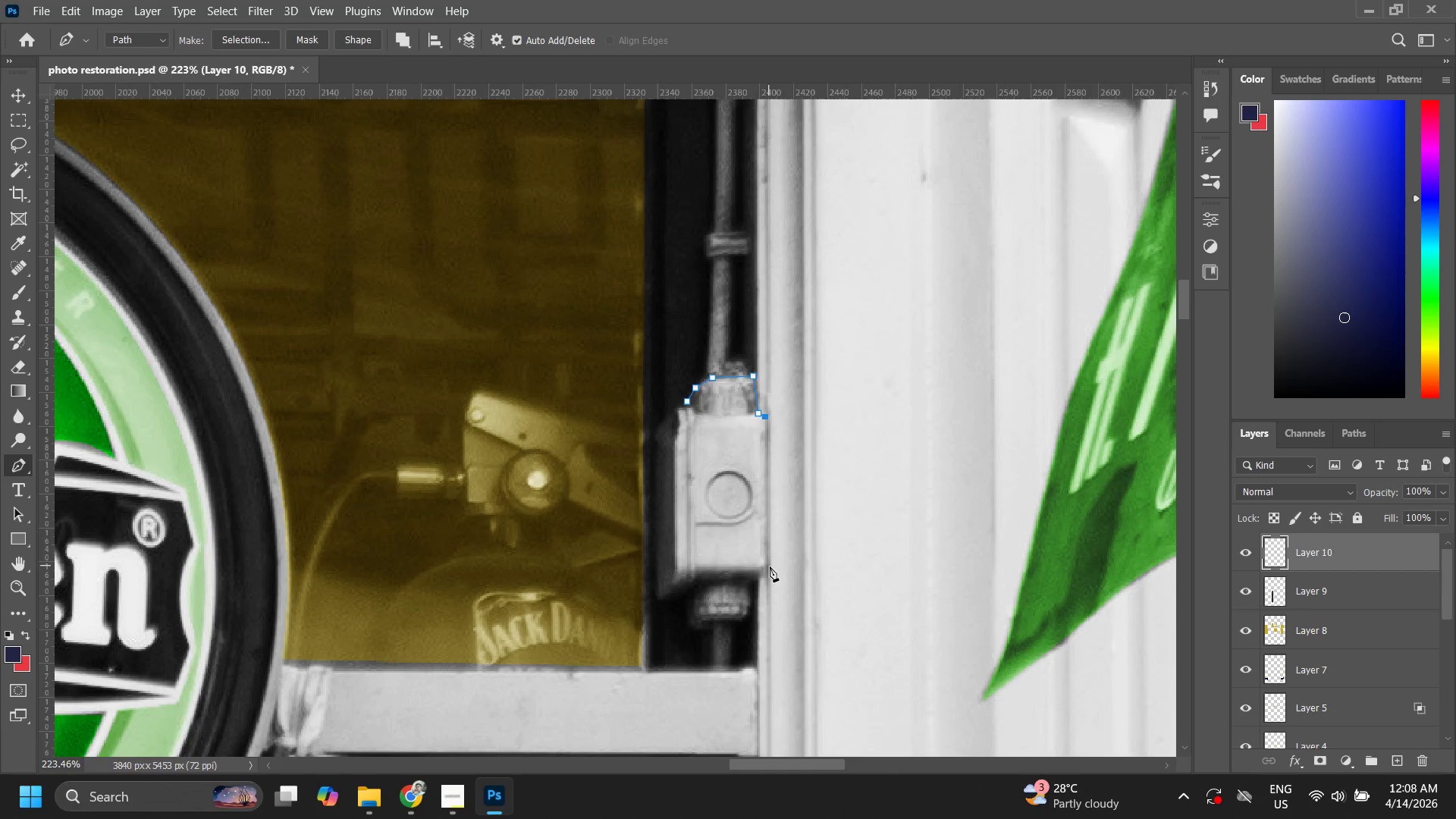 
left_click([770, 566])
 